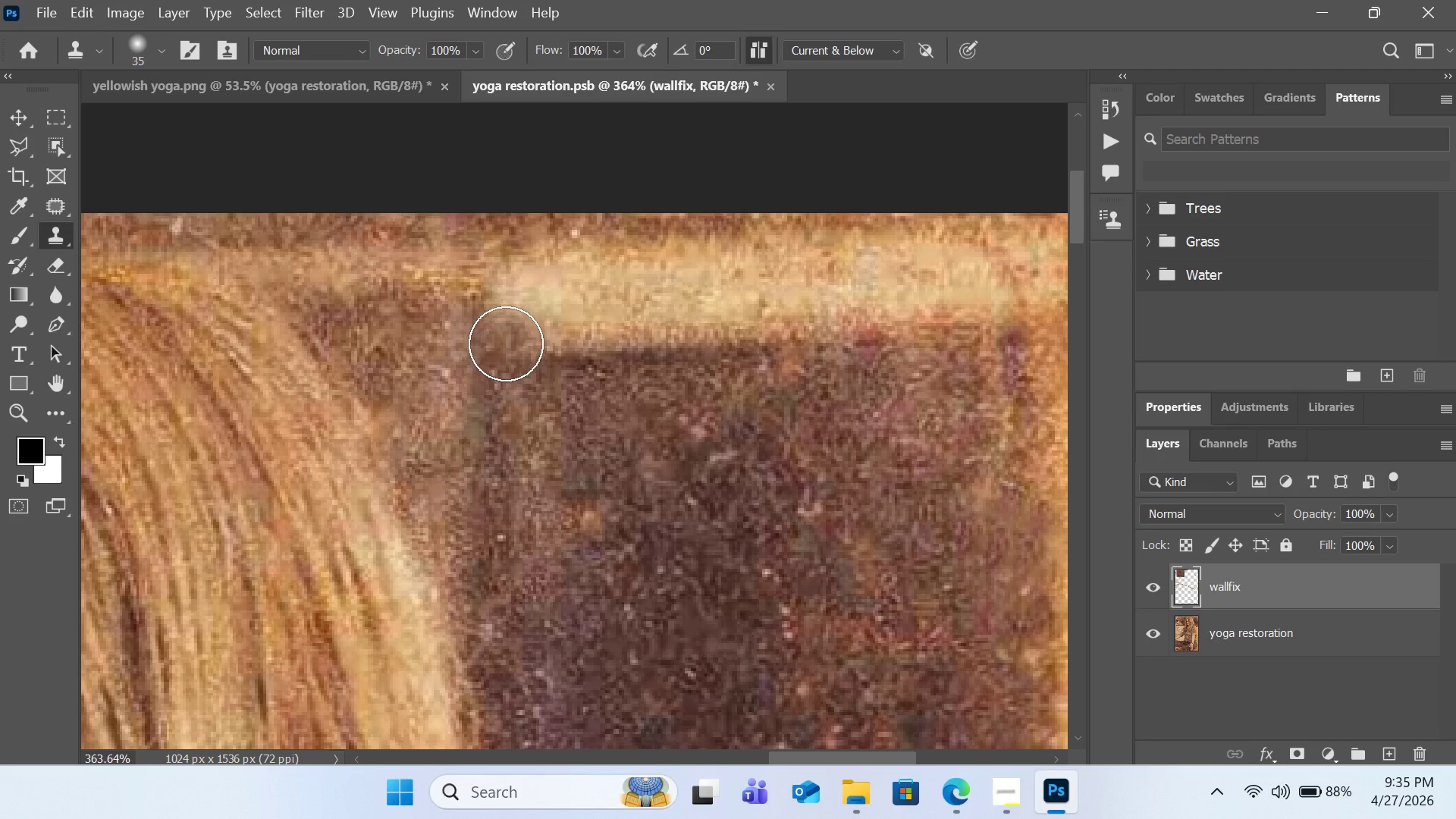 
scroll: coordinate [930, 411], scroll_direction: up, amount: 9.0
 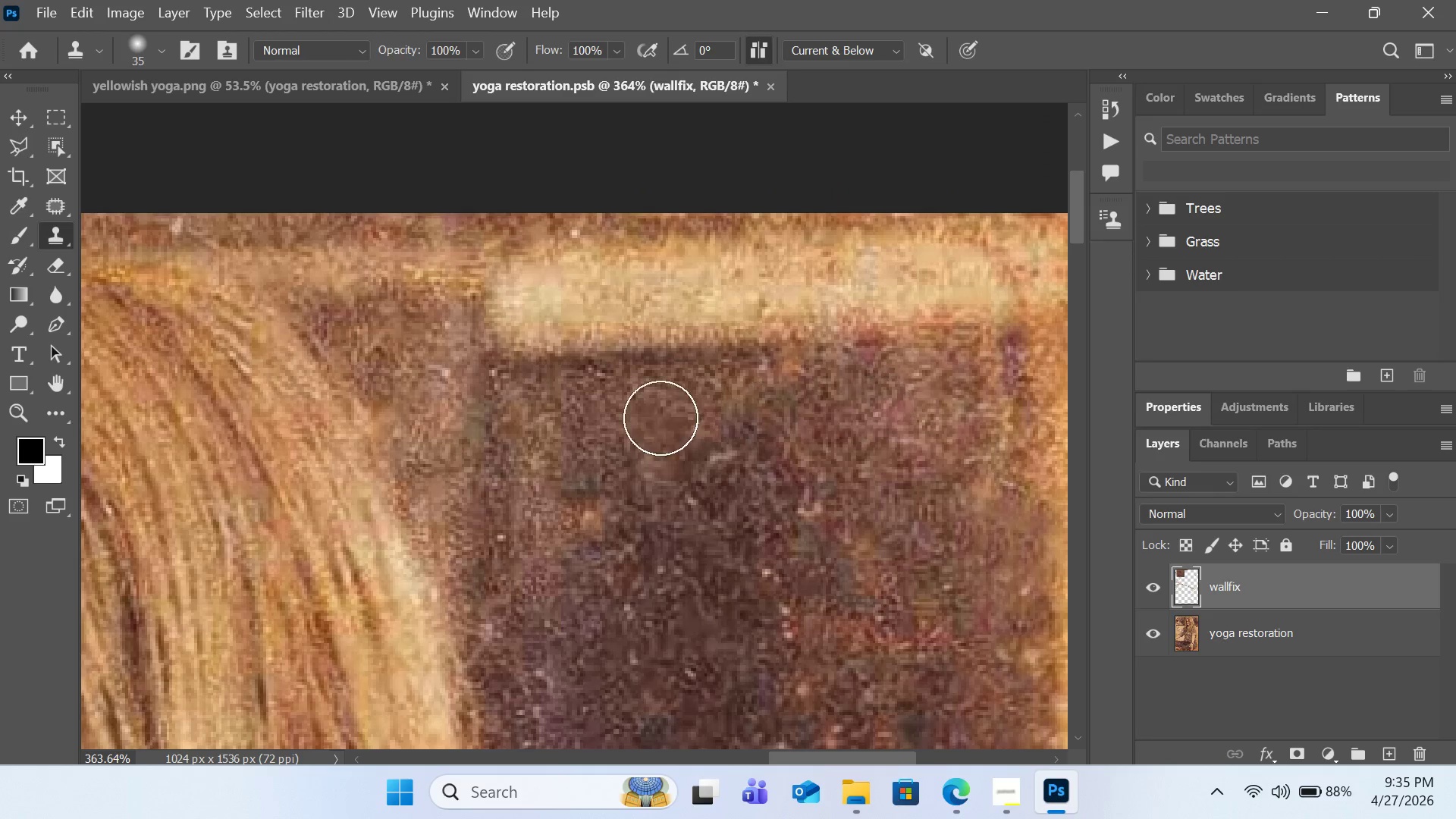 
left_click_drag(start_coordinate=[506, 342], to_coordinate=[977, 314])
 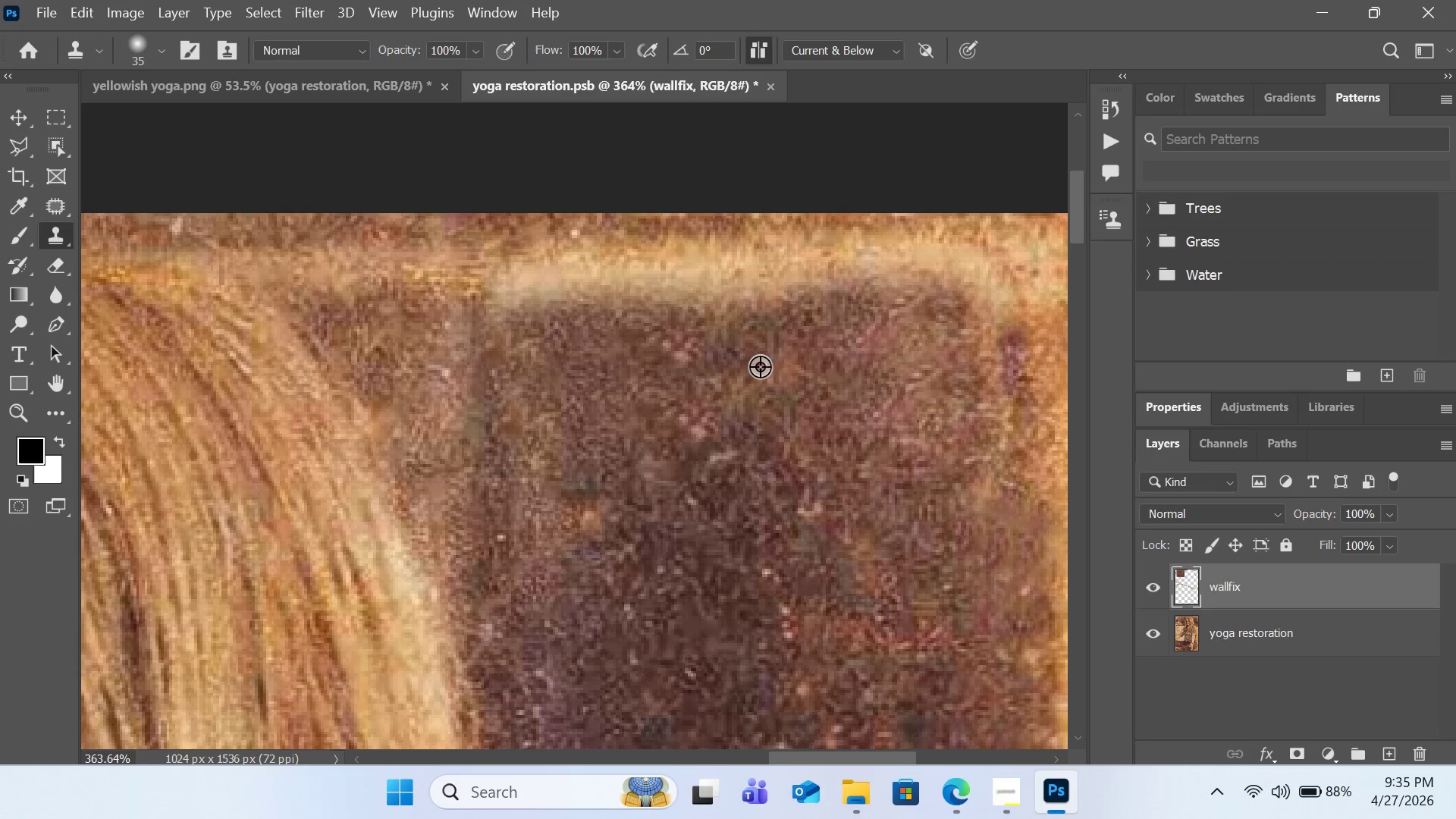 
hold_key(key=AltLeft, duration=0.42)
left_click([563, 384])
 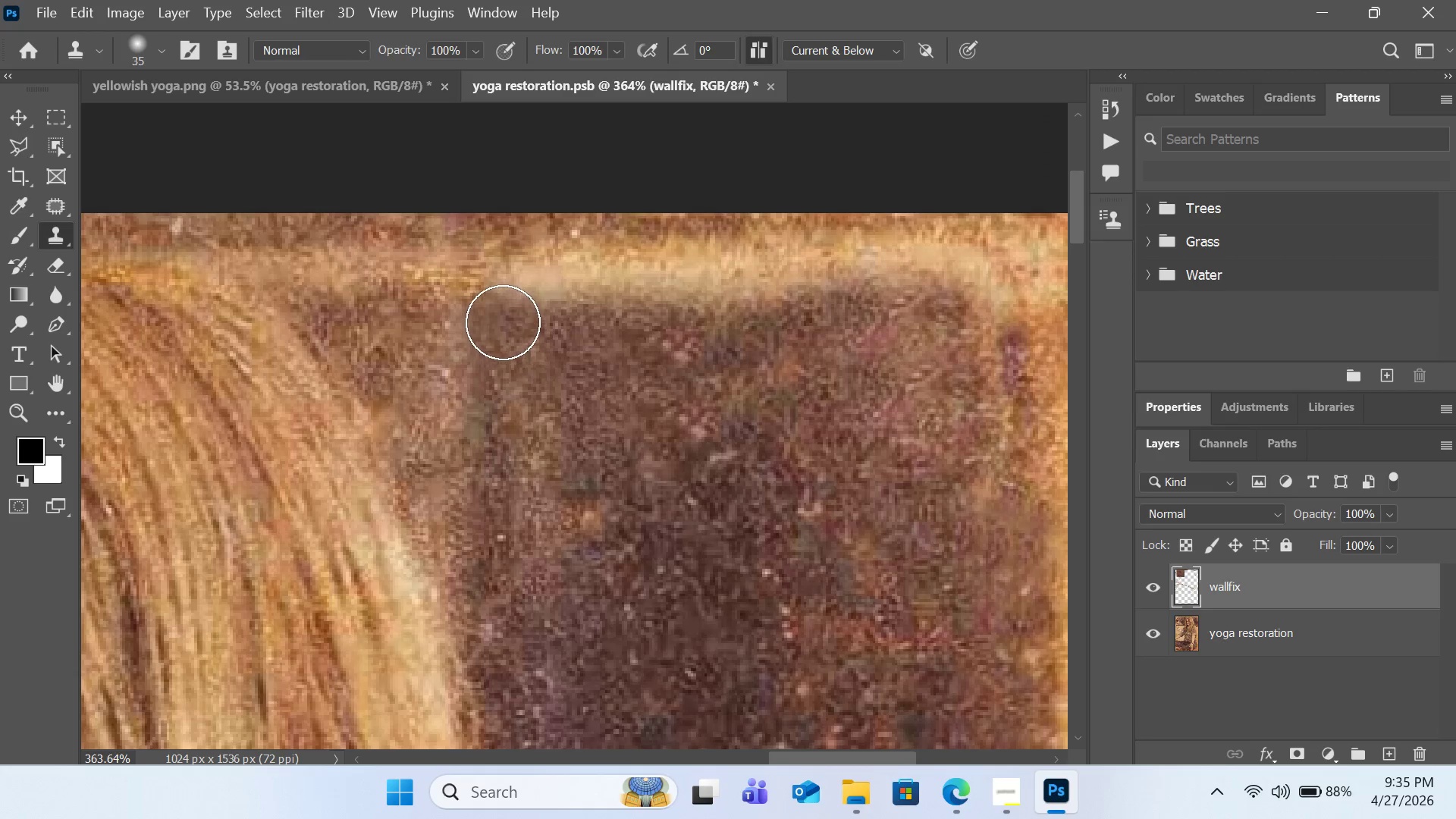 
left_click_drag(start_coordinate=[503, 322], to_coordinate=[996, 347])
 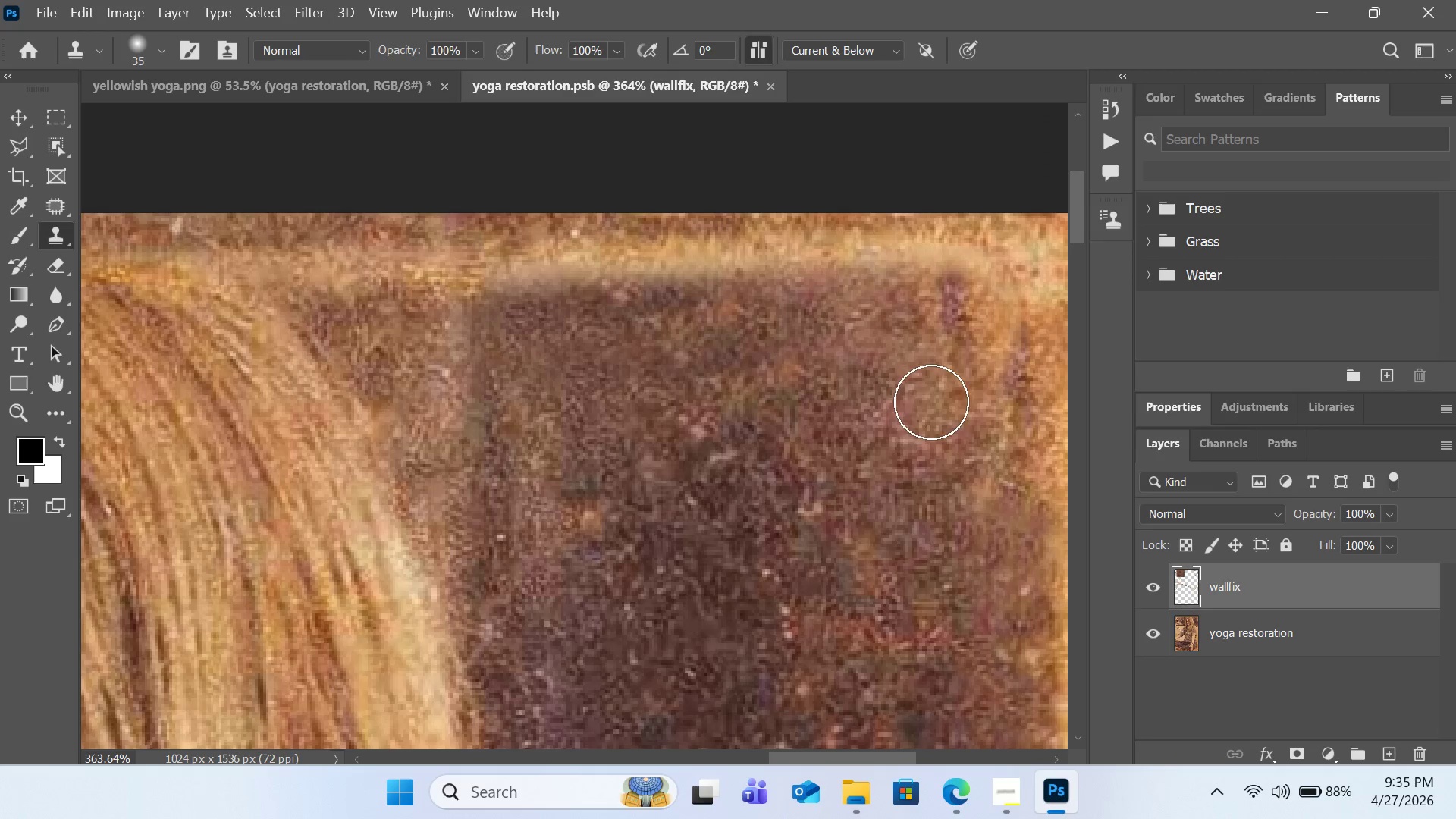 
hold_key(key=AltLeft, duration=0.34)
 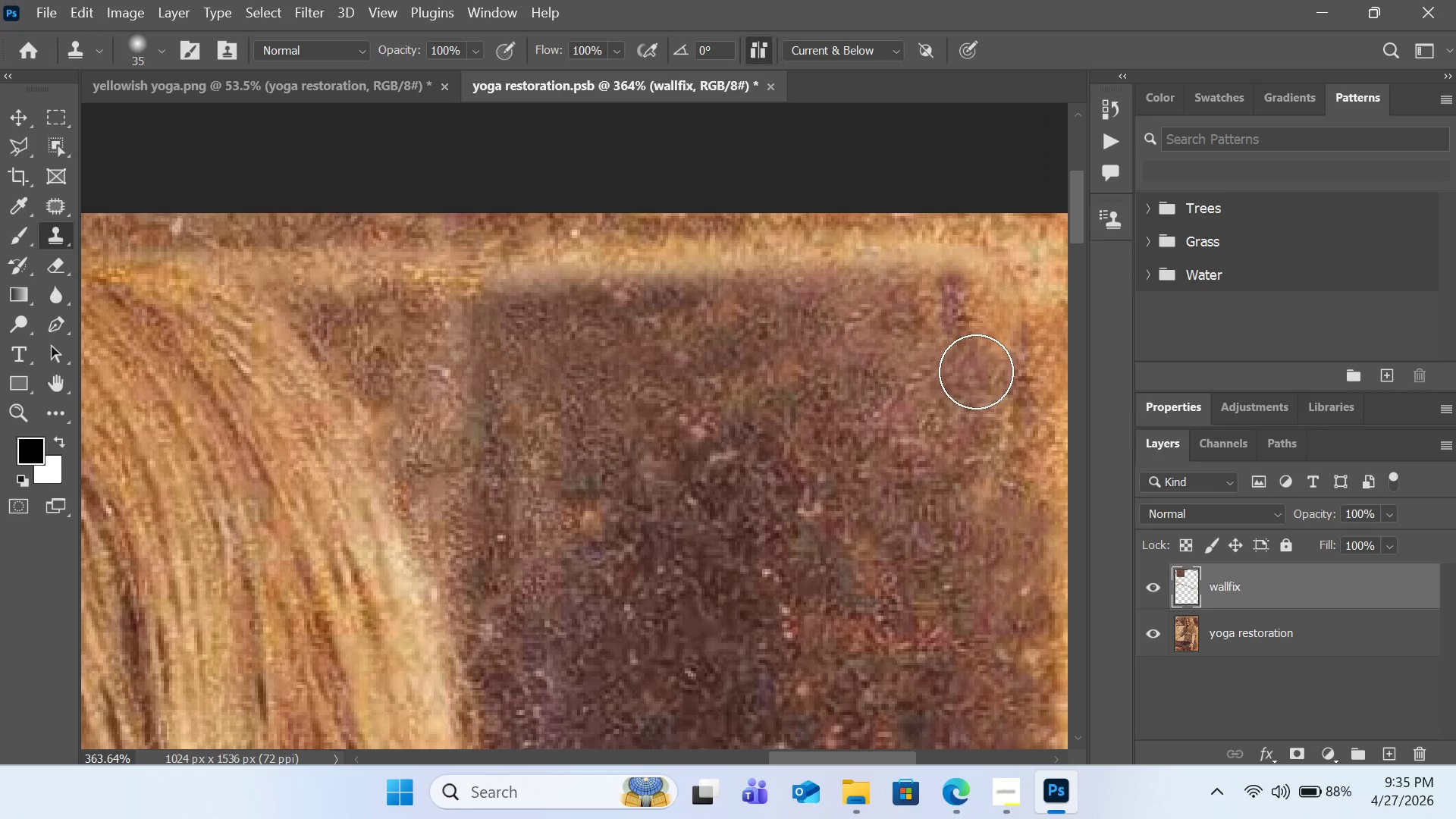 
left_click_drag(start_coordinate=[976, 372], to_coordinate=[937, 297])
 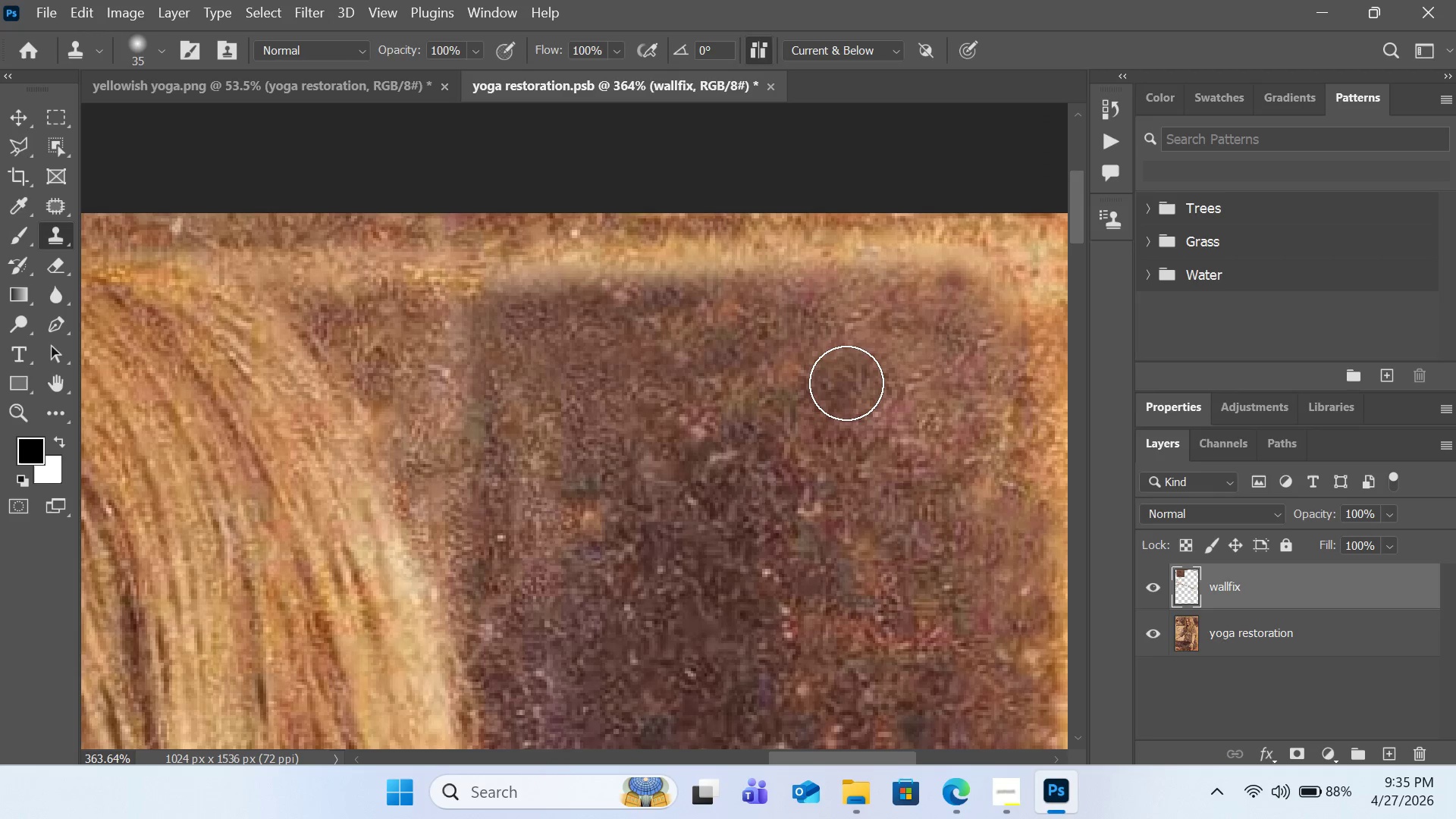 
scroll: coordinate [846, 383], scroll_direction: up, amount: 7.0
 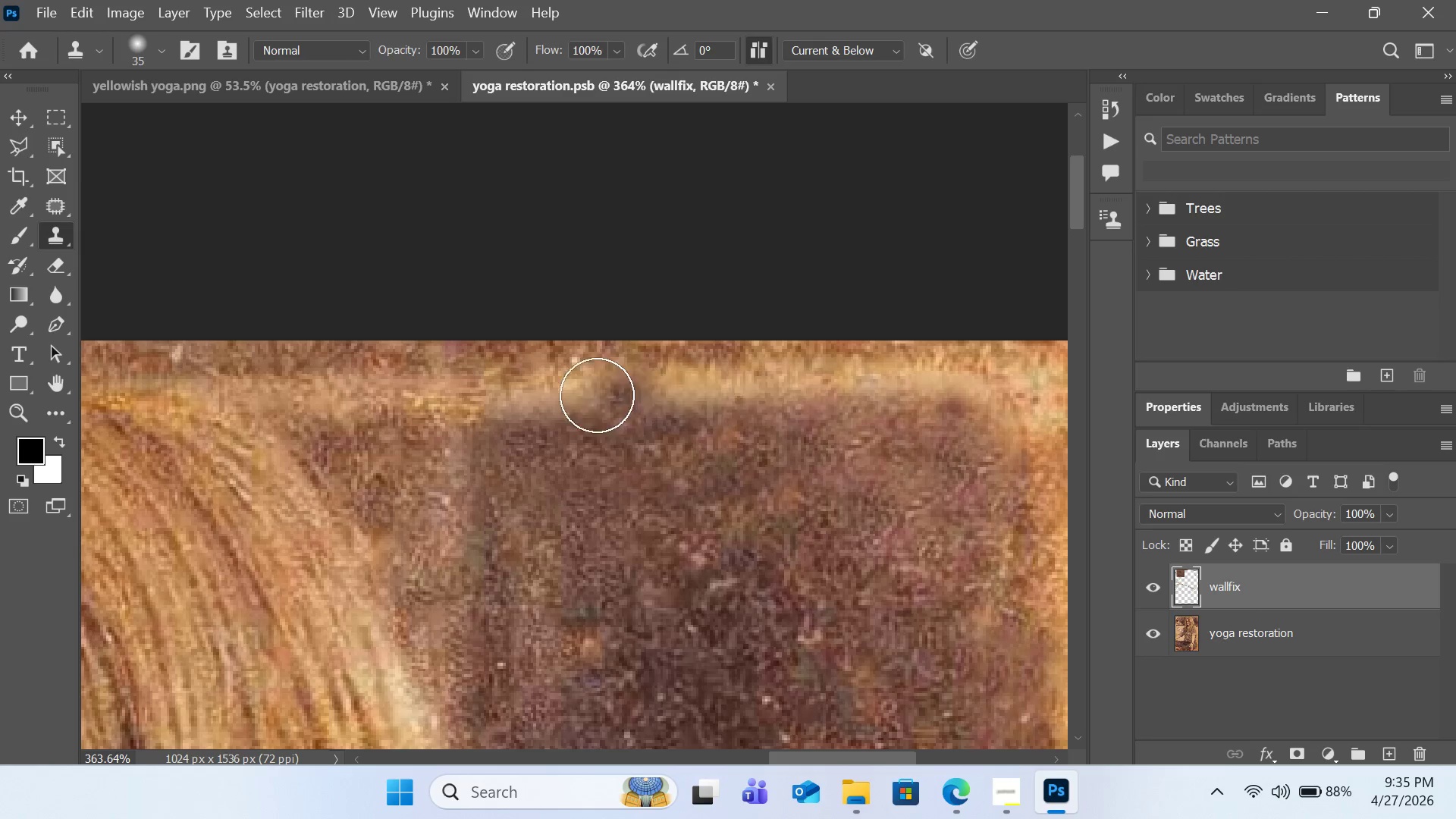 
hold_key(key=AltLeft, duration=0.56)
left_click([498, 356])
 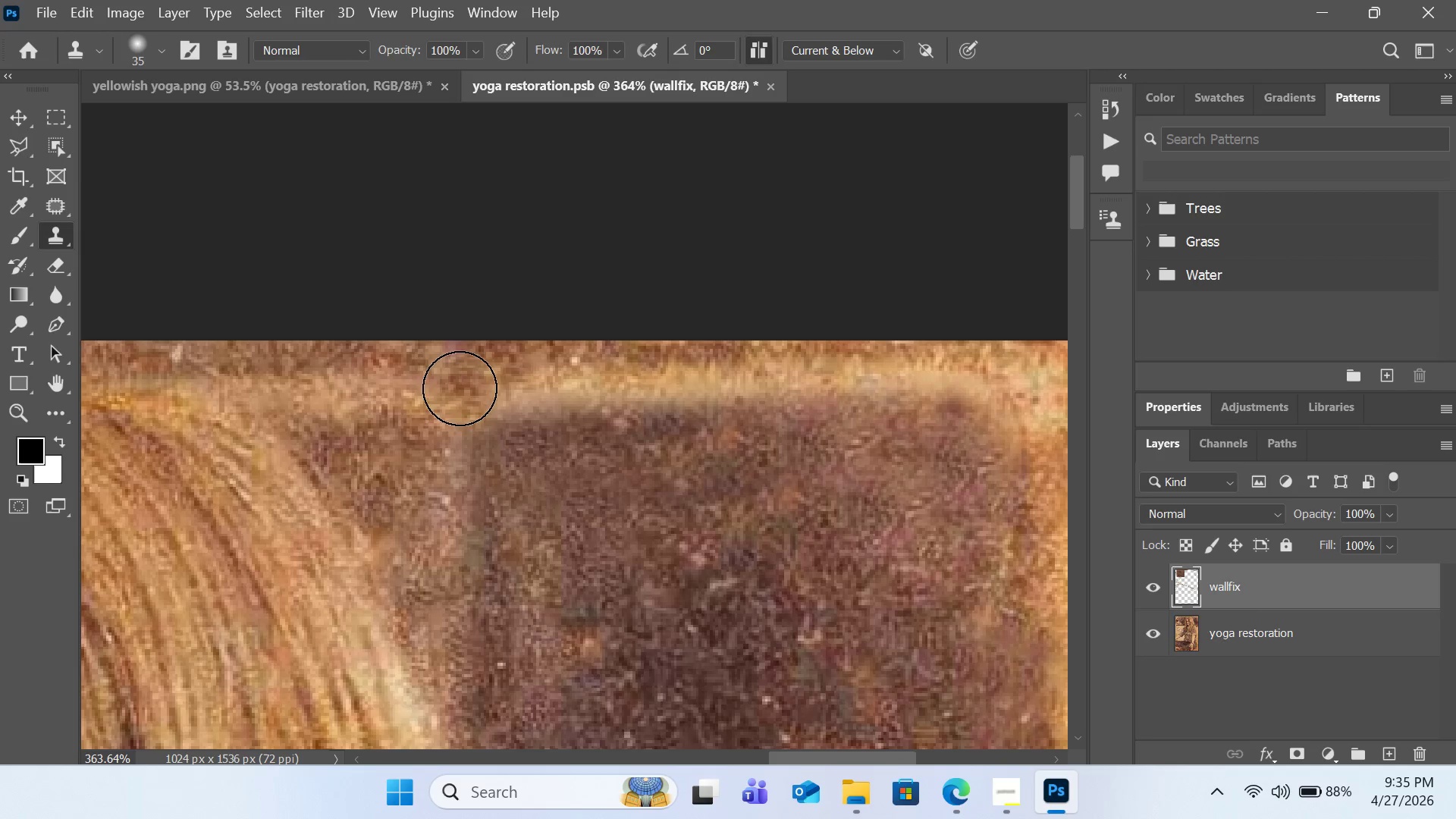 
left_click_drag(start_coordinate=[463, 389], to_coordinate=[969, 388])
 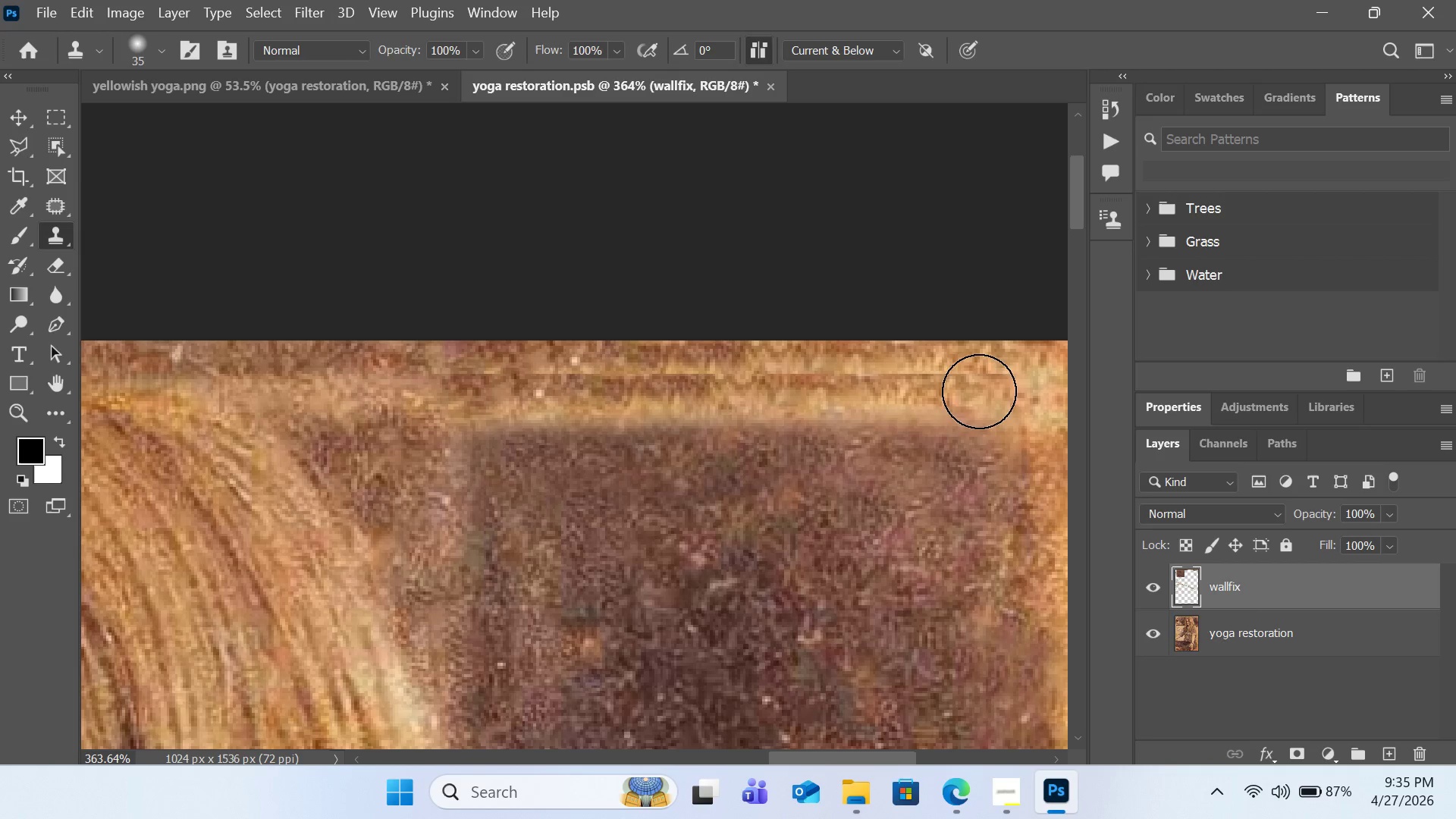 
key(Control+Z)
 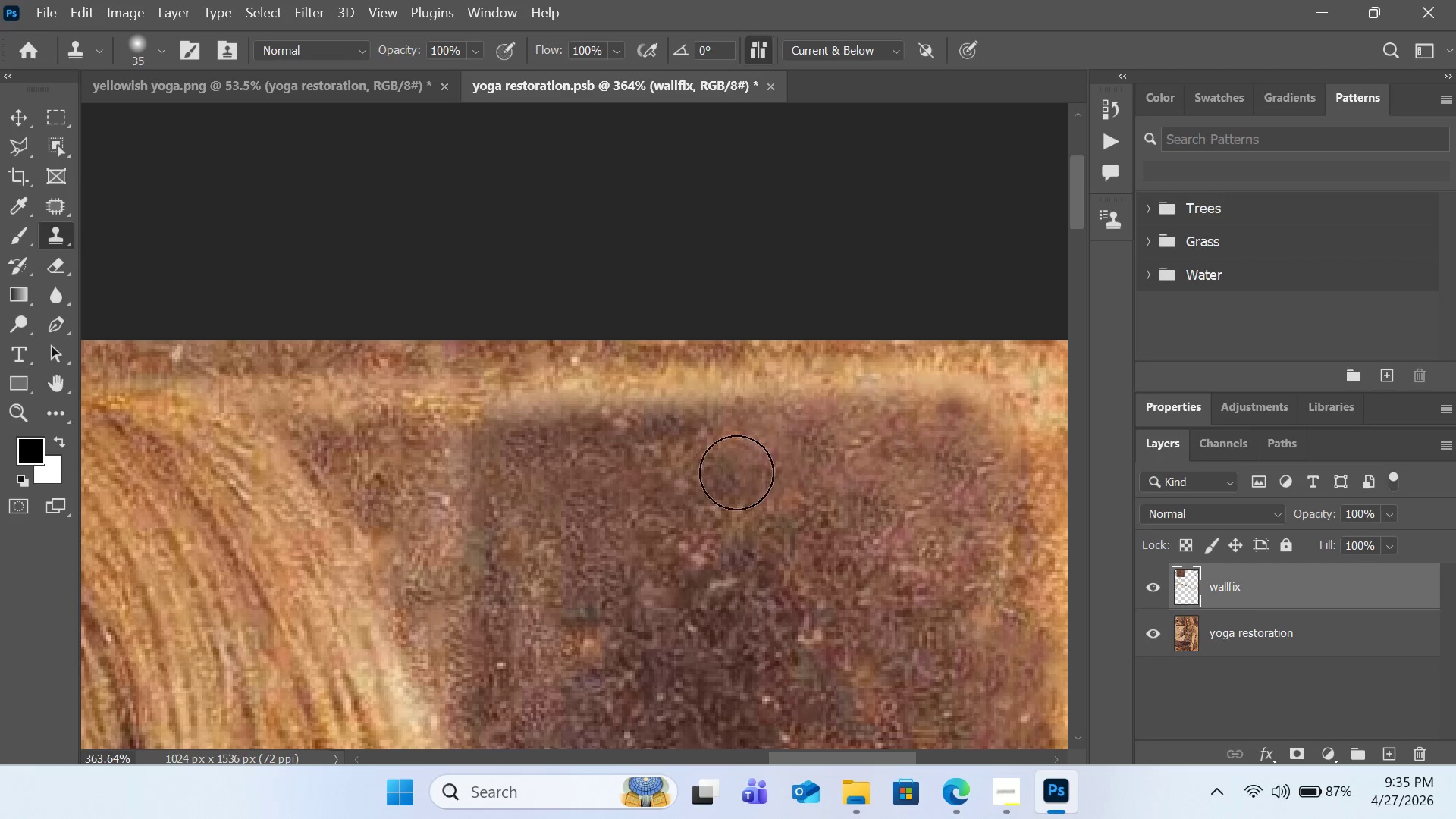 
hold_key(key=AltLeft, duration=0.34)
left_click([689, 478])
 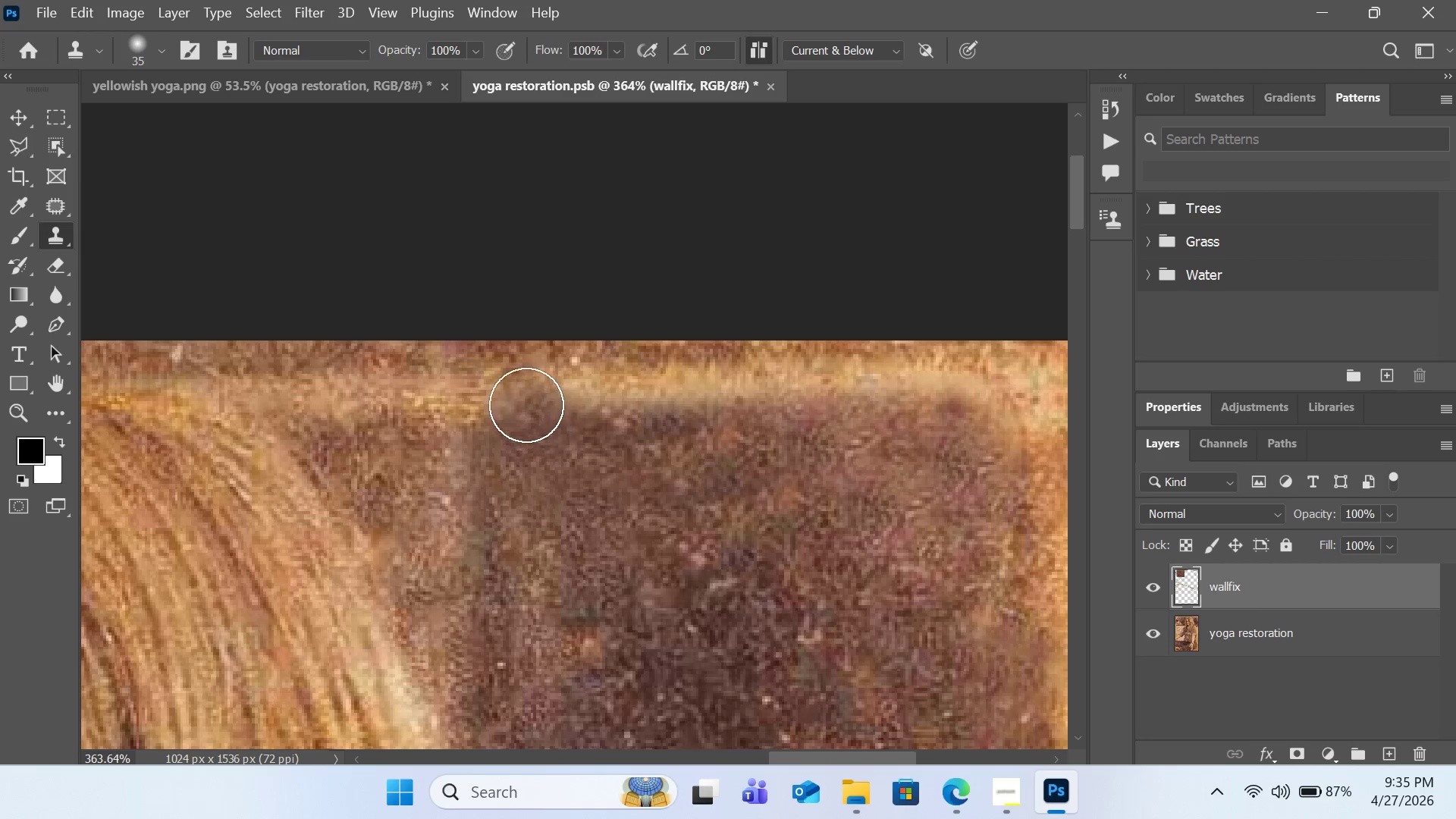 
left_click([526, 404])
 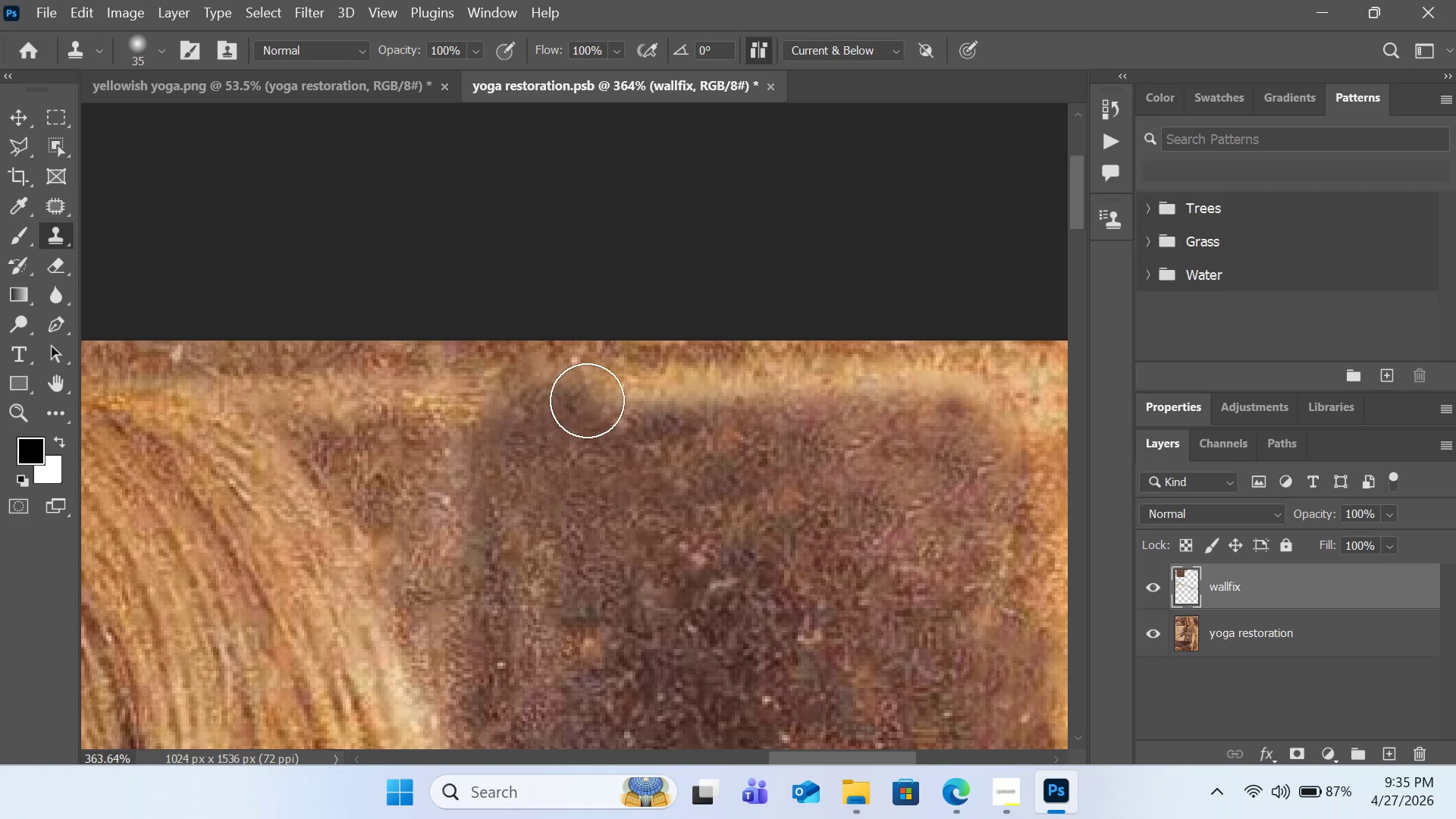 
left_click([592, 400])
 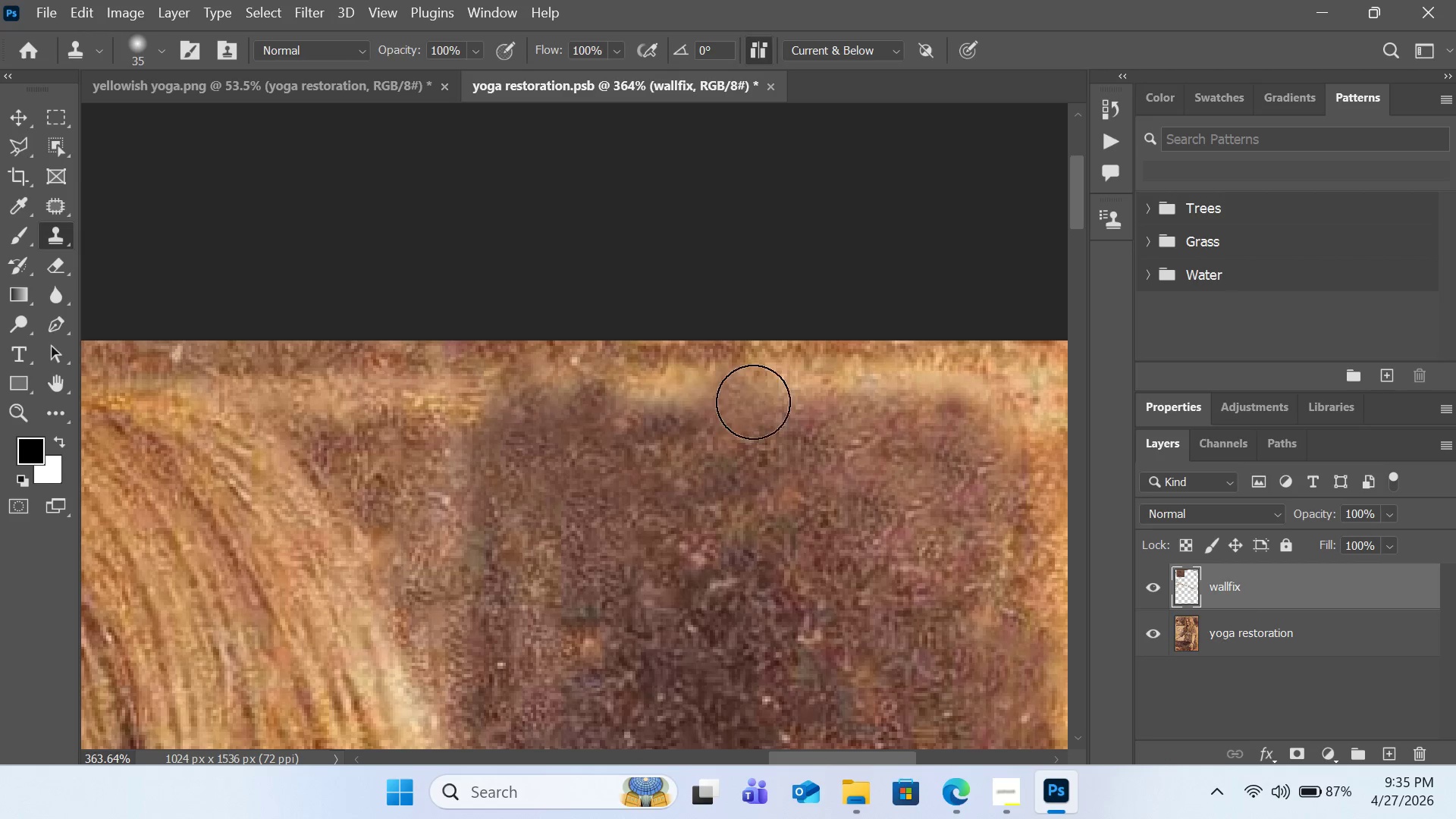 
key(Control+Z)
 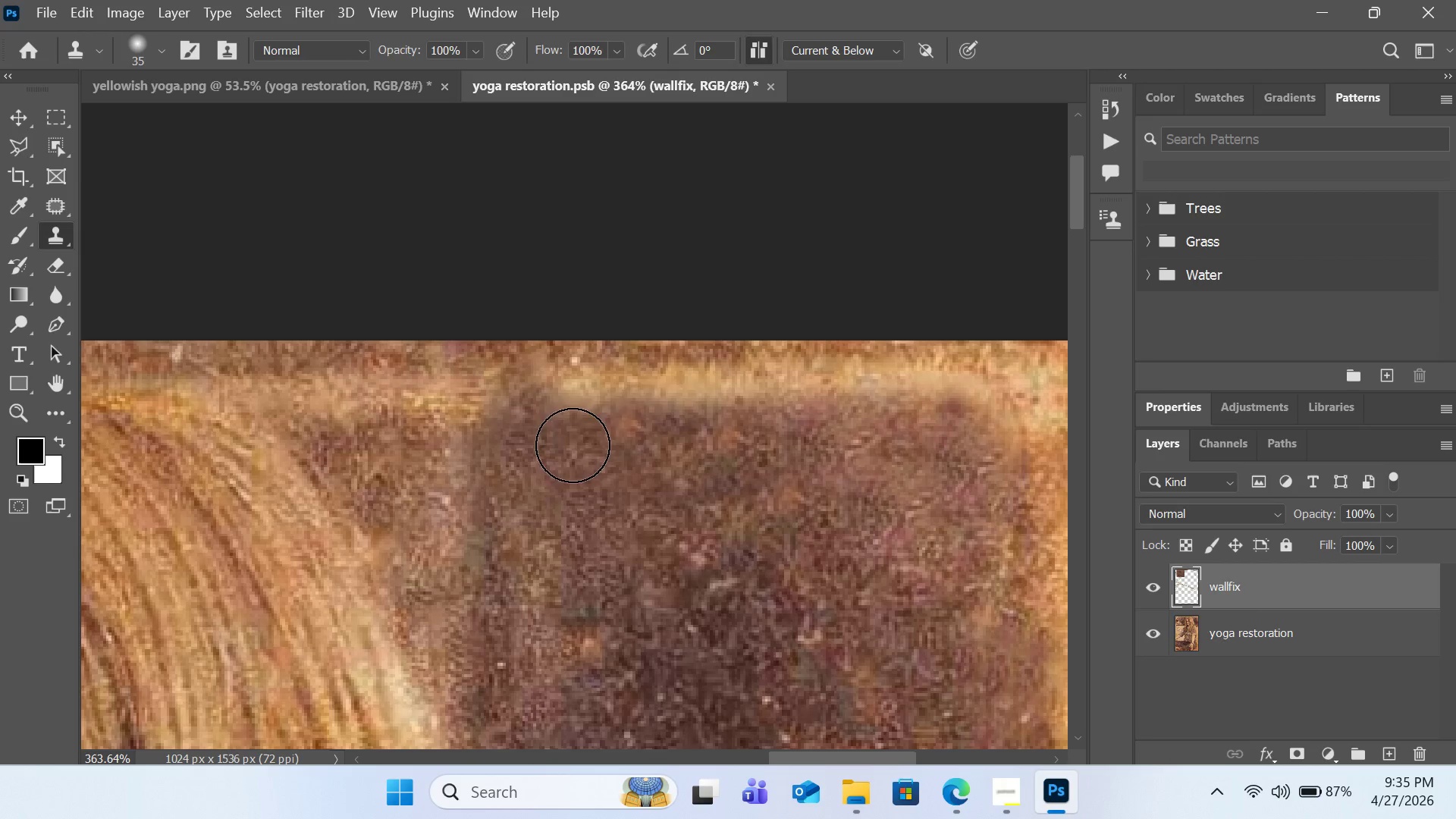 
hold_key(key=AltLeft, duration=0.61)
left_click([551, 466])
 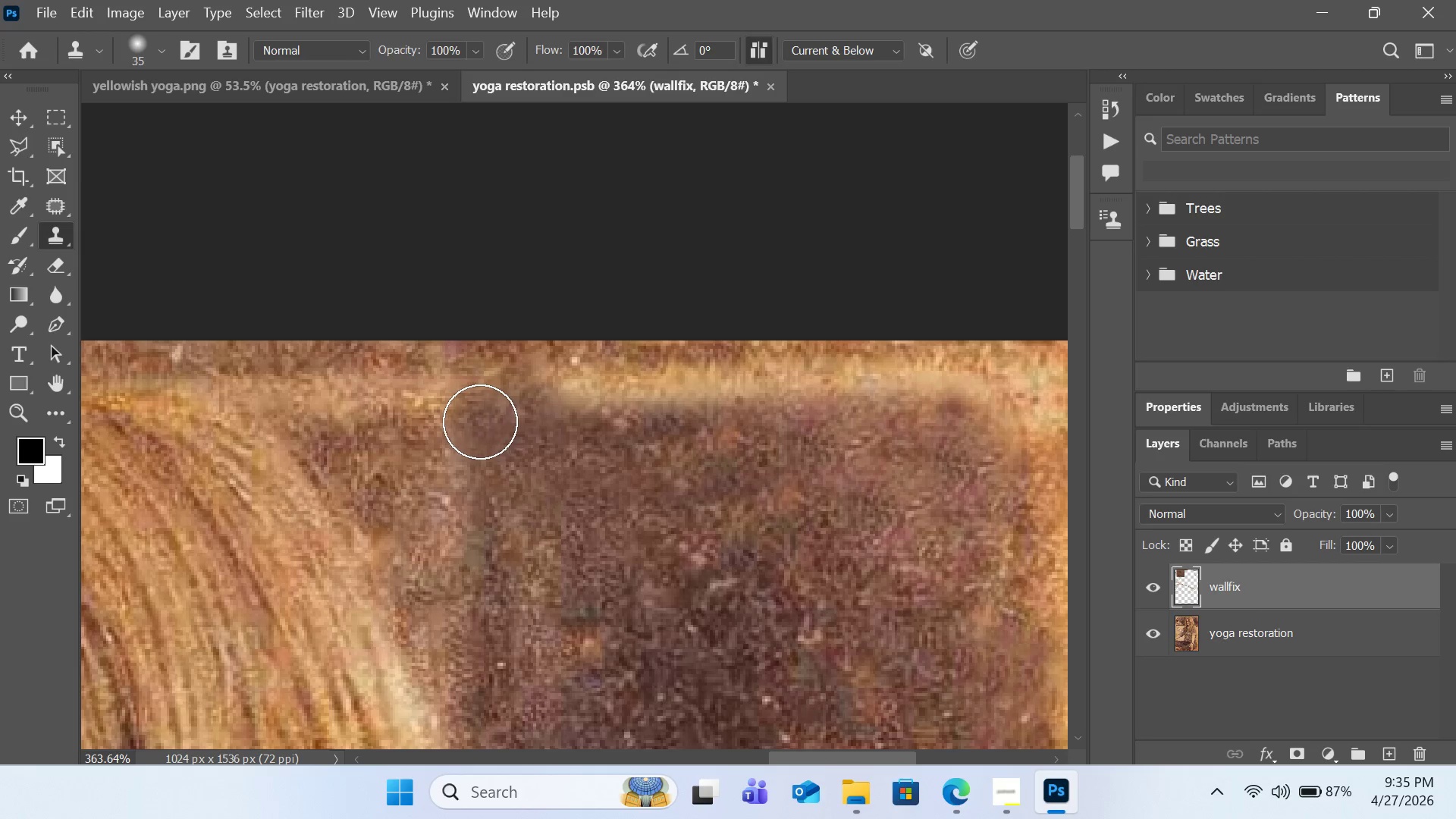 
left_click([474, 419])
 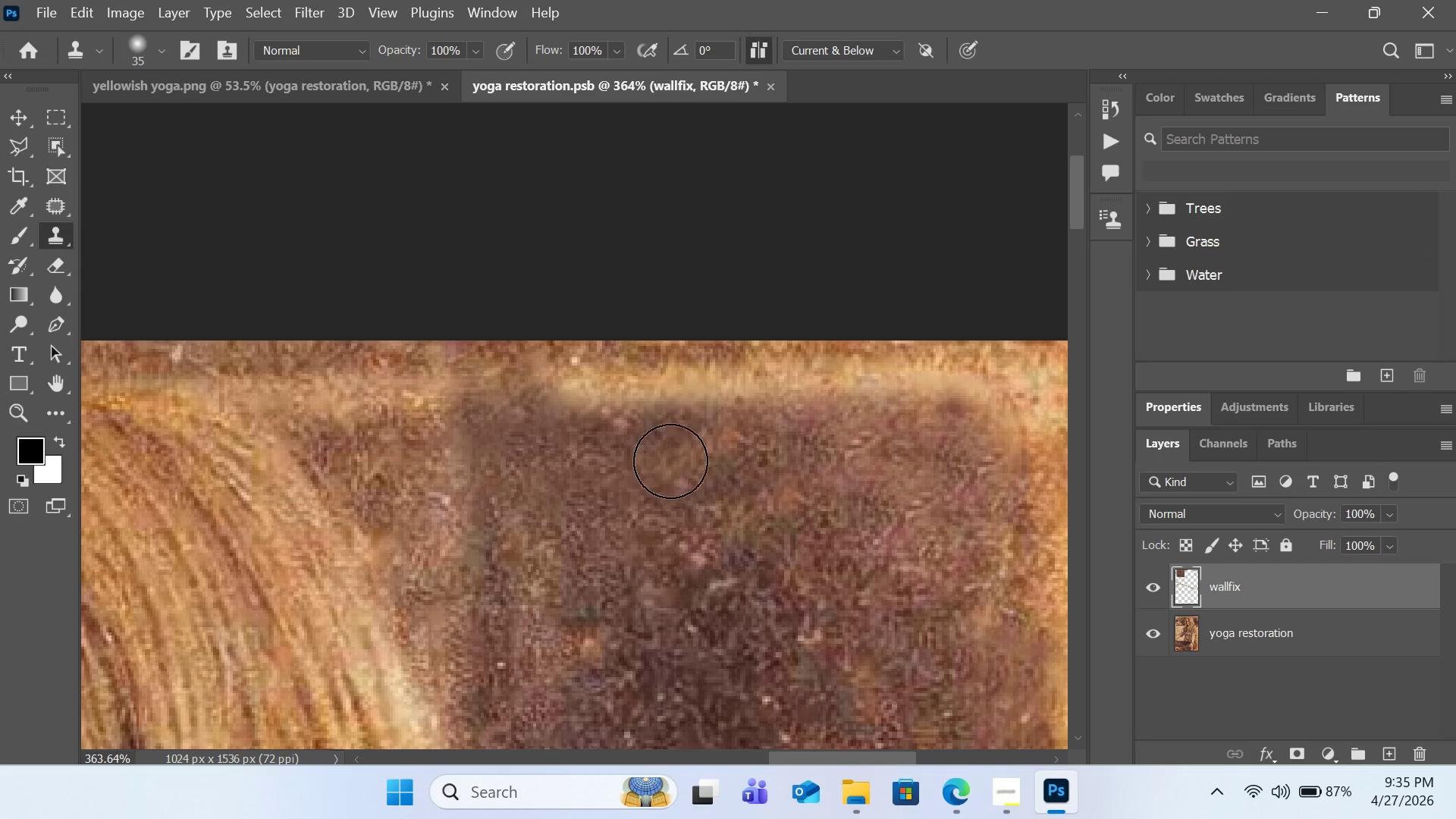 
hold_key(key=AltLeft, duration=0.75)
 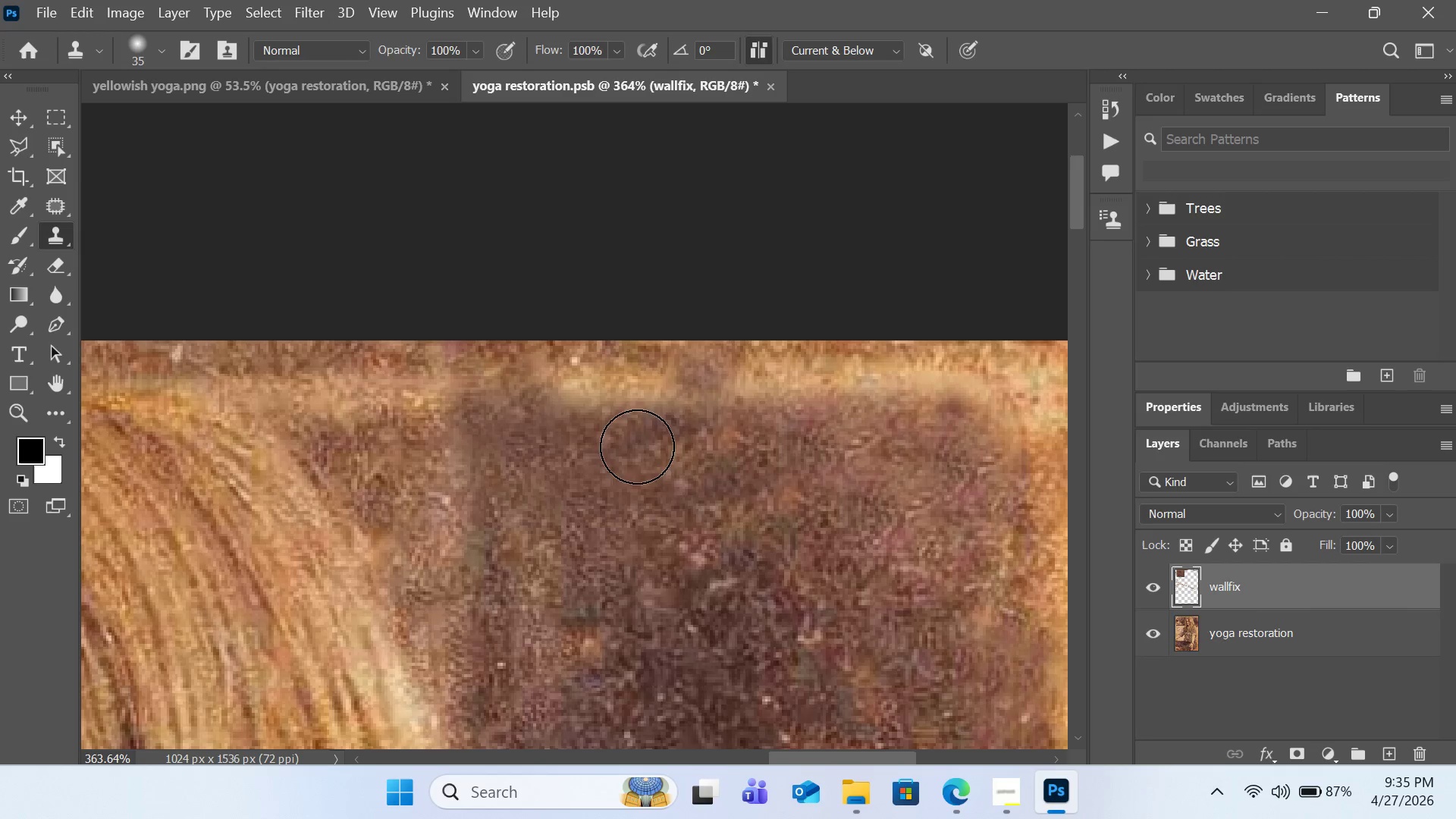 
hold_key(key=AltLeft, duration=1.16)
left_click([982, 463])
 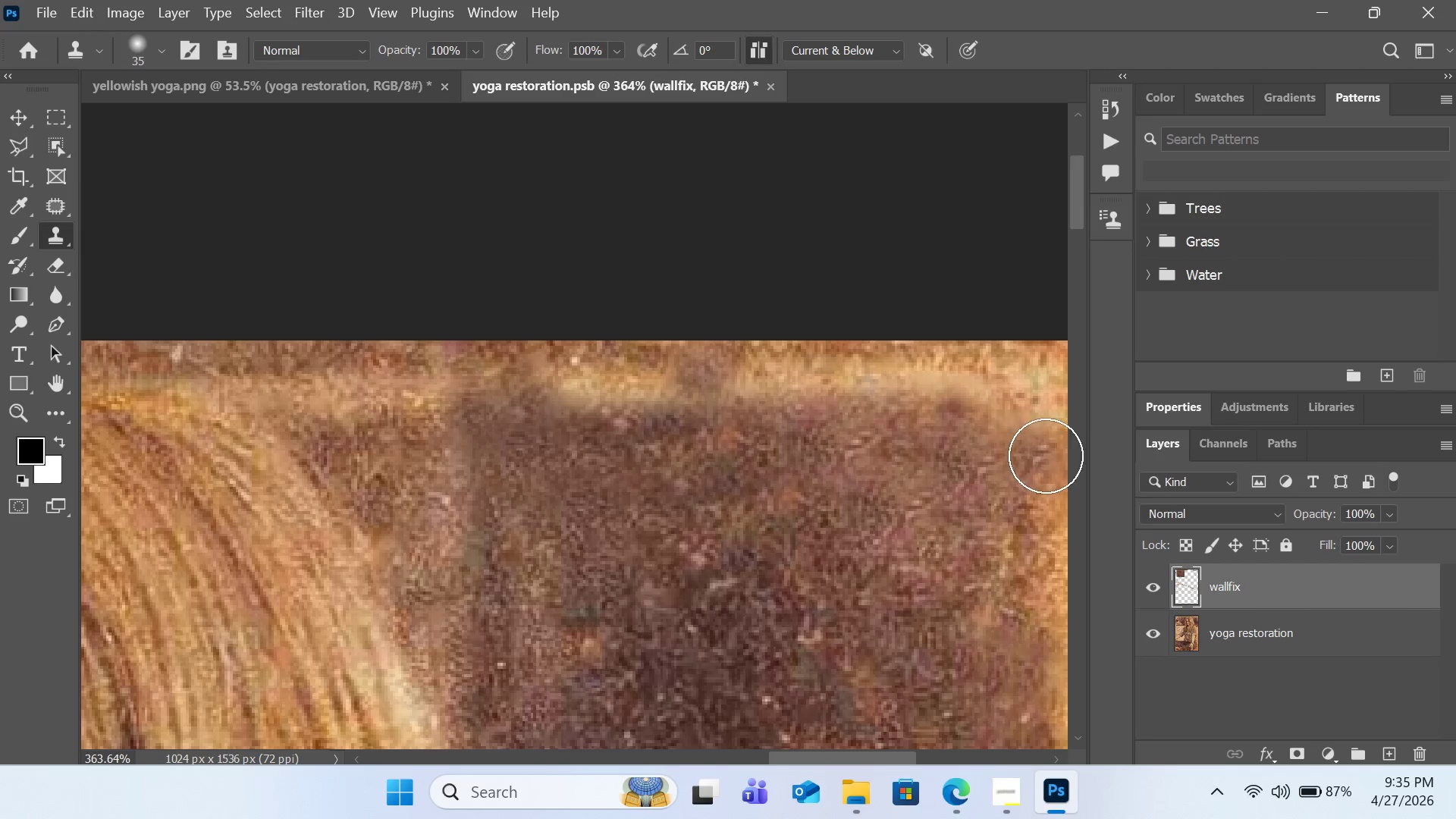 
hold_key(key=AltLeft, duration=0.48)
left_click([1045, 475])
 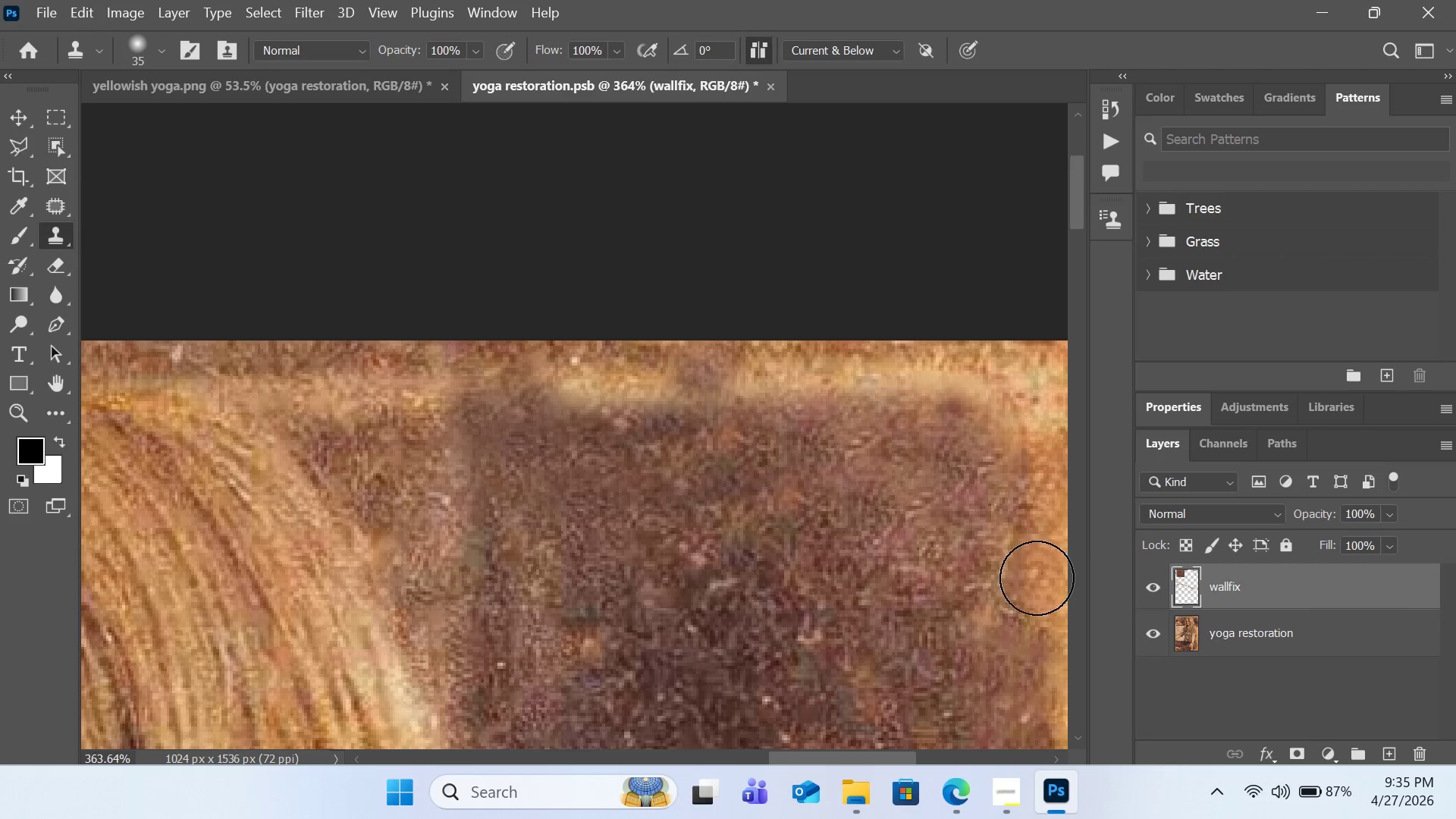 
left_click([1034, 583])
 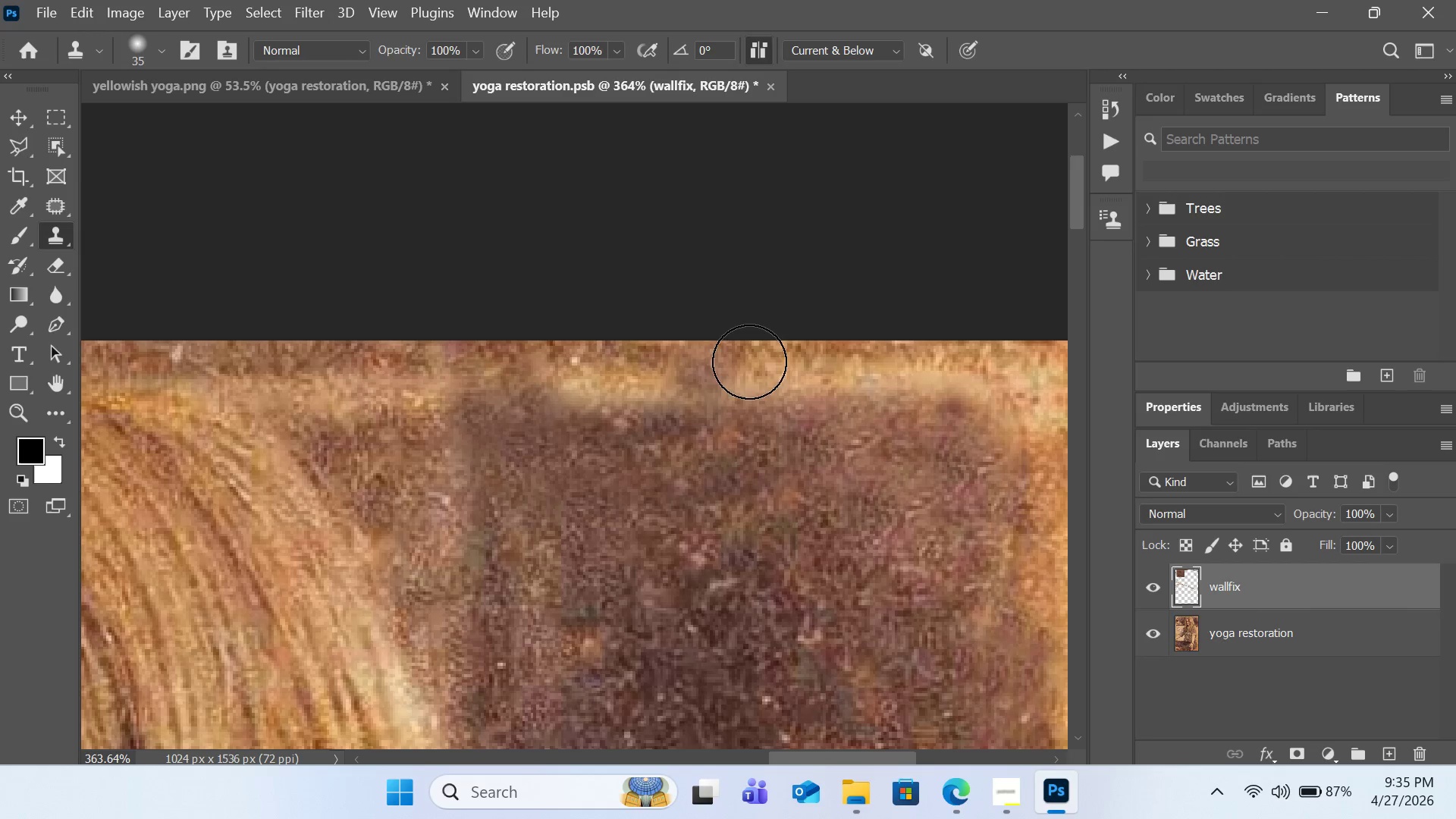 
hold_key(key=AltLeft, duration=0.56)
left_click([1046, 438])
 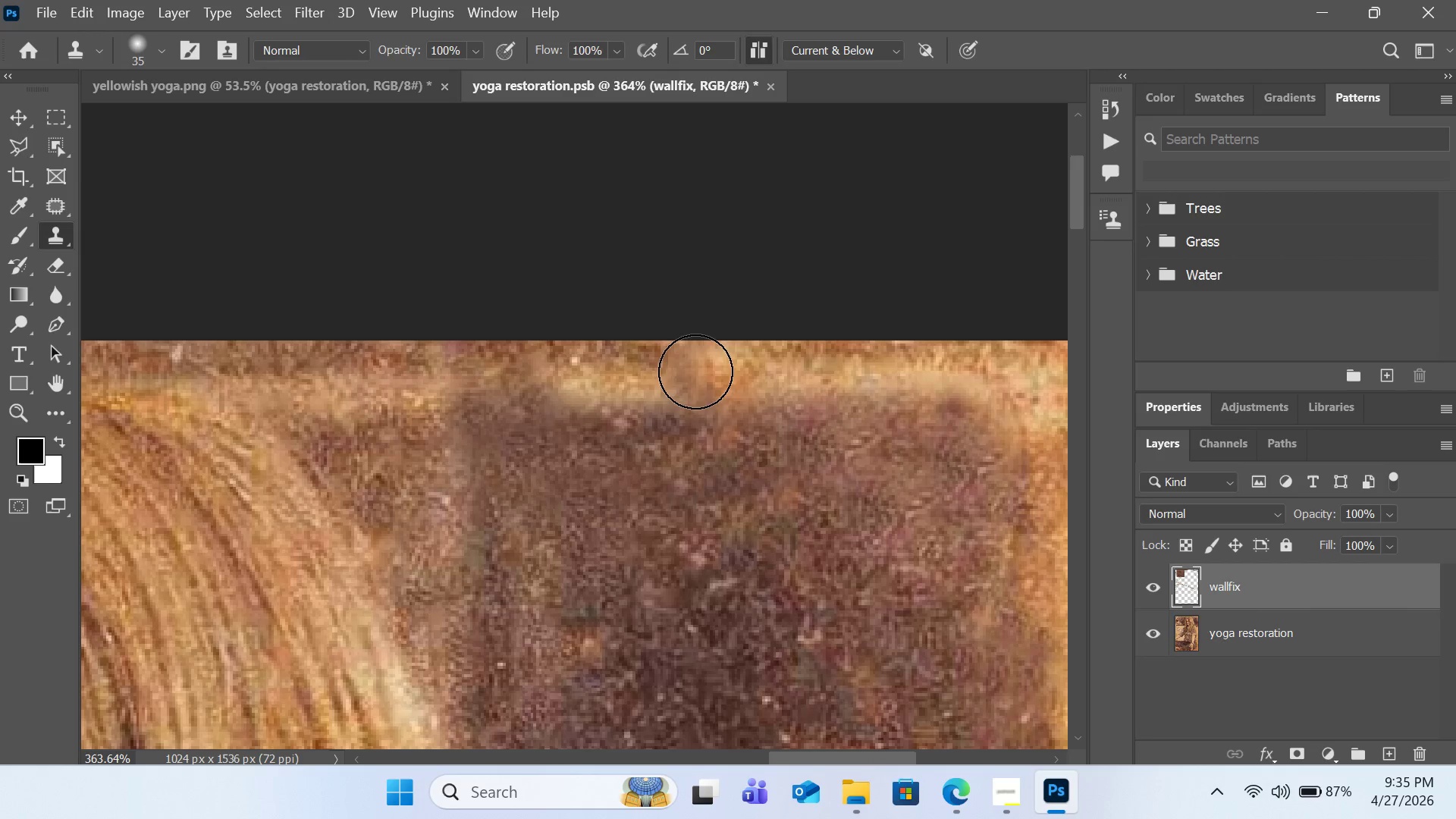 
left_click([694, 372])
 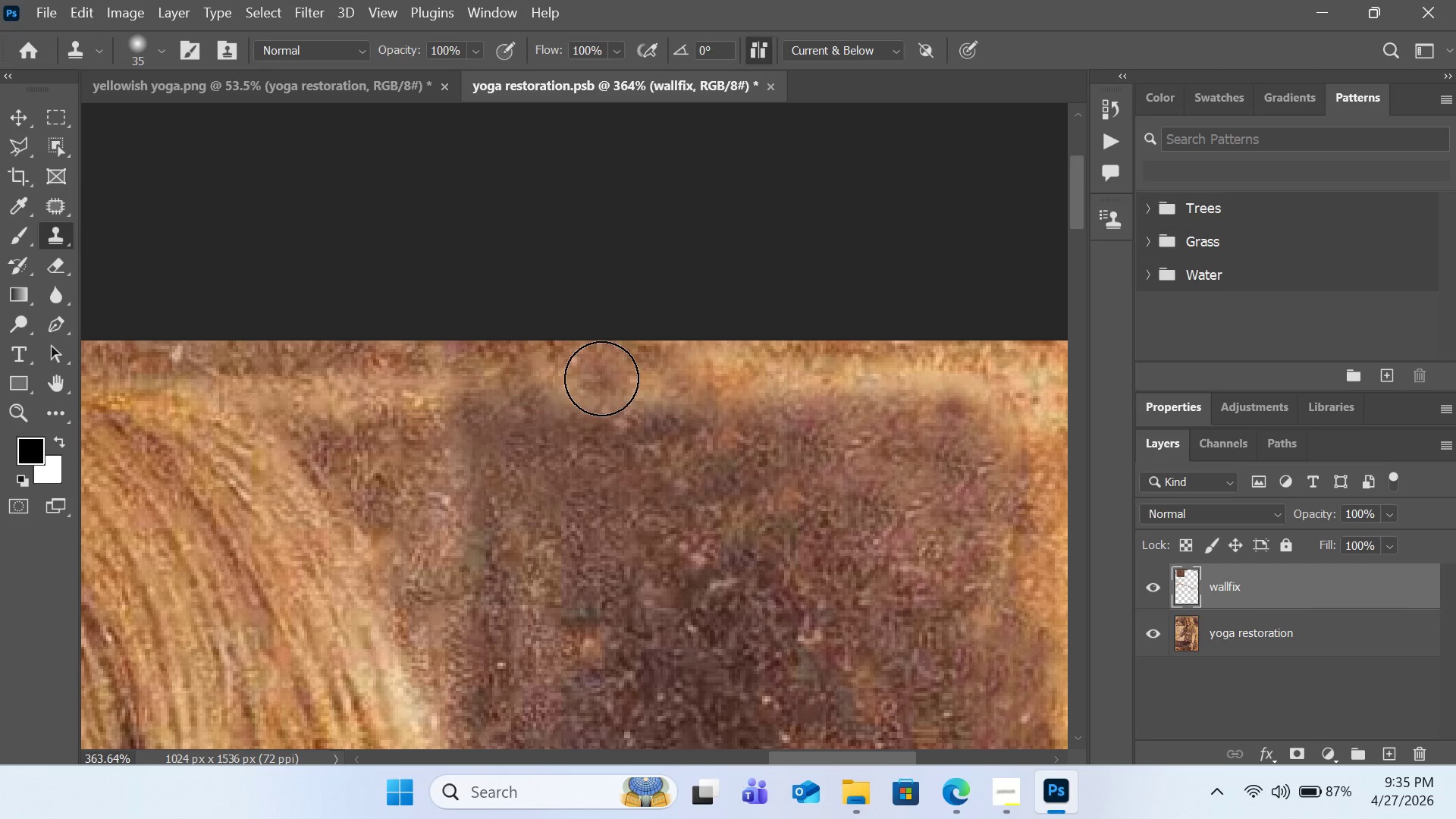 
hold_key(key=AltLeft, duration=0.86)
left_click([1043, 444])
 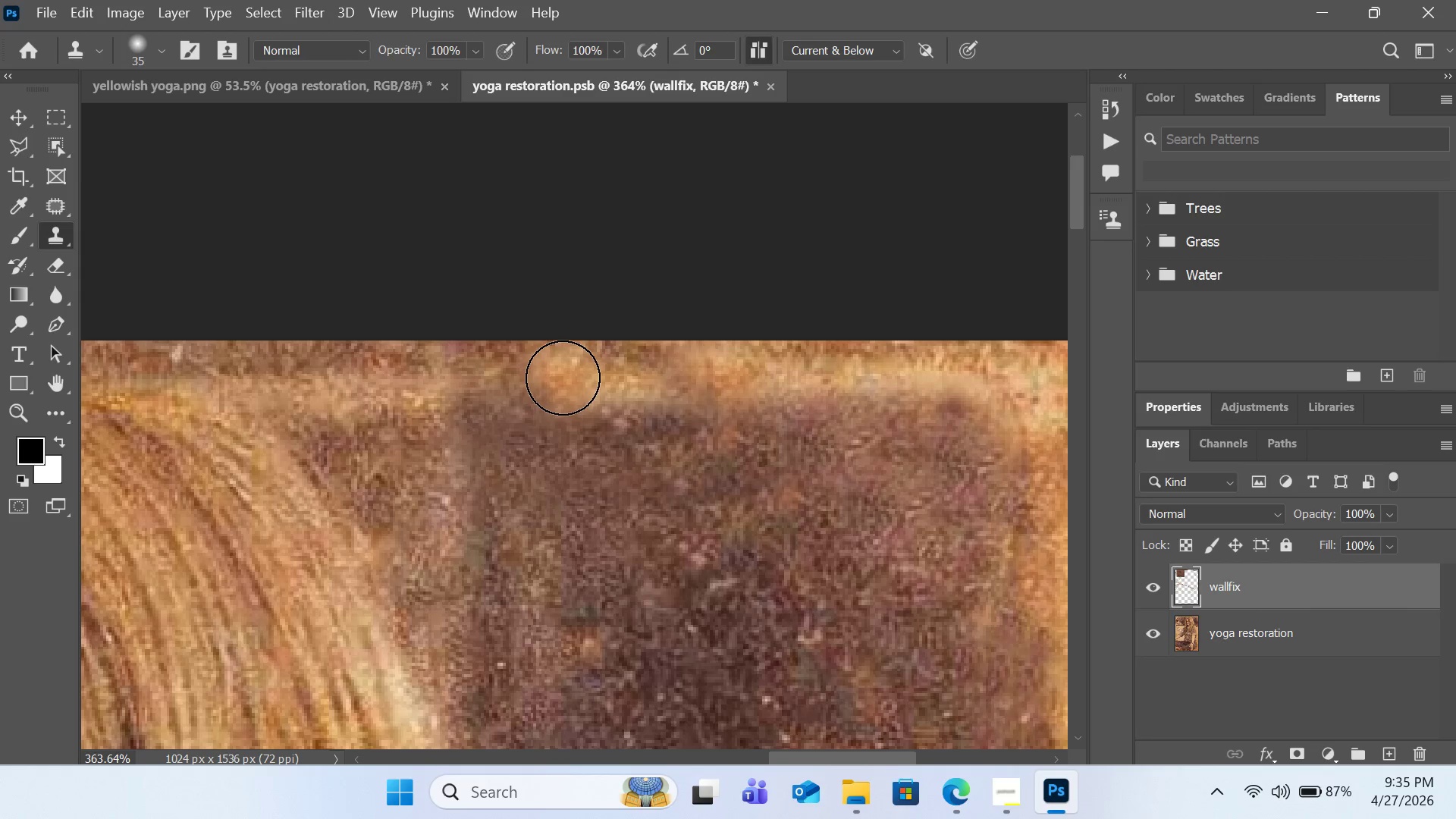 
left_click([563, 378])
 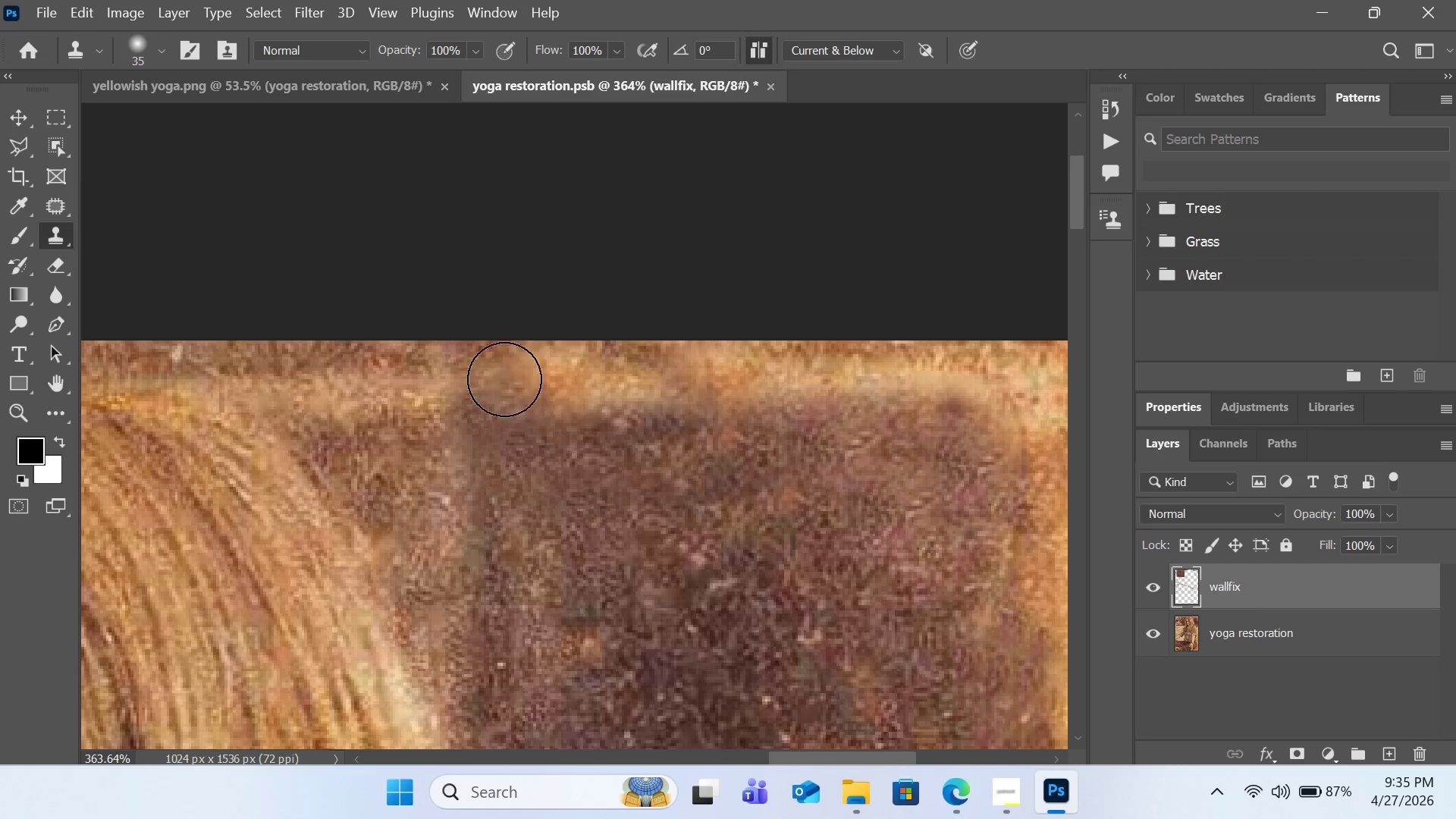 
hold_key(key=AltLeft, duration=0.41)
left_click([404, 413])
 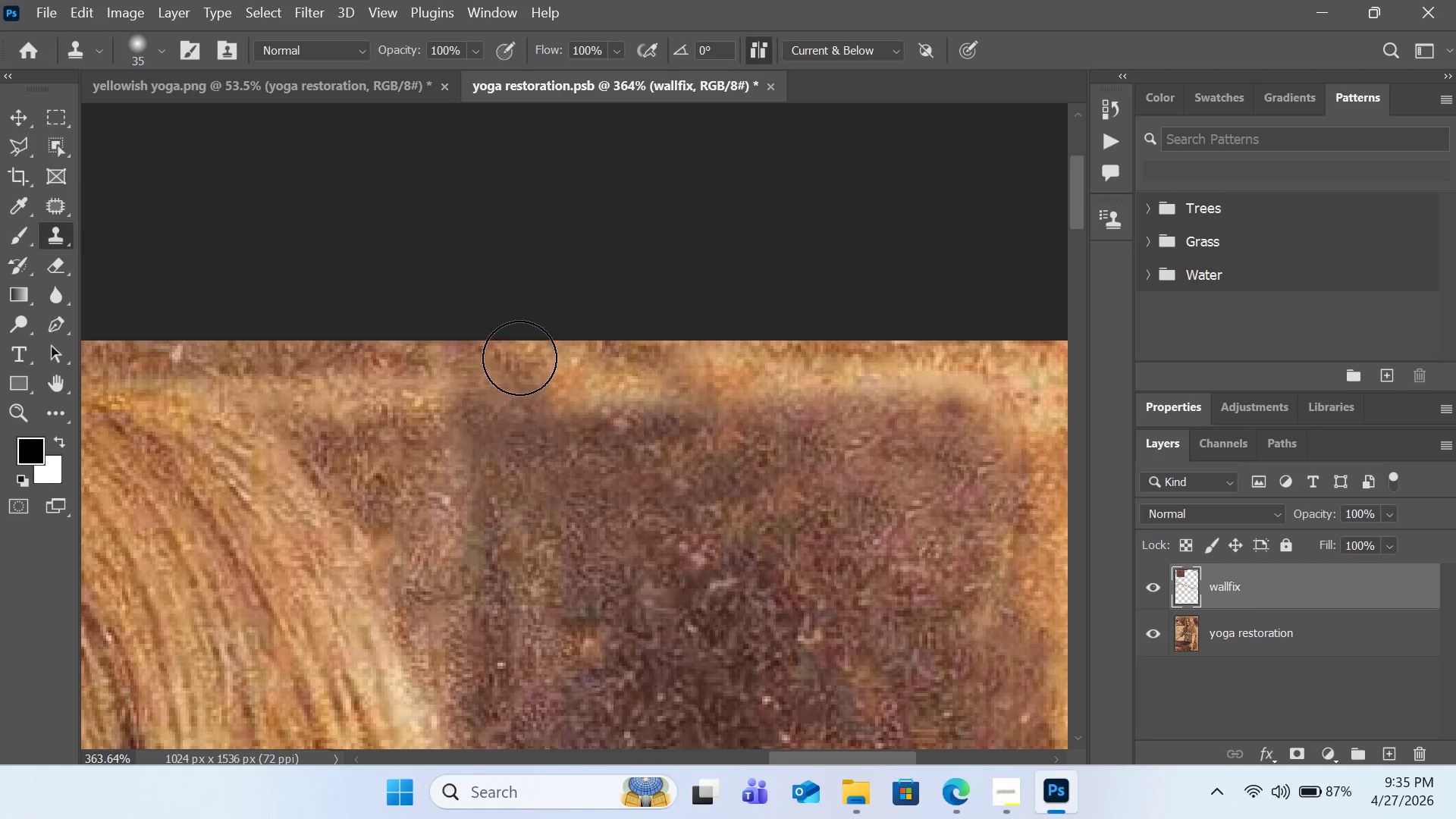 
left_click([522, 358])
 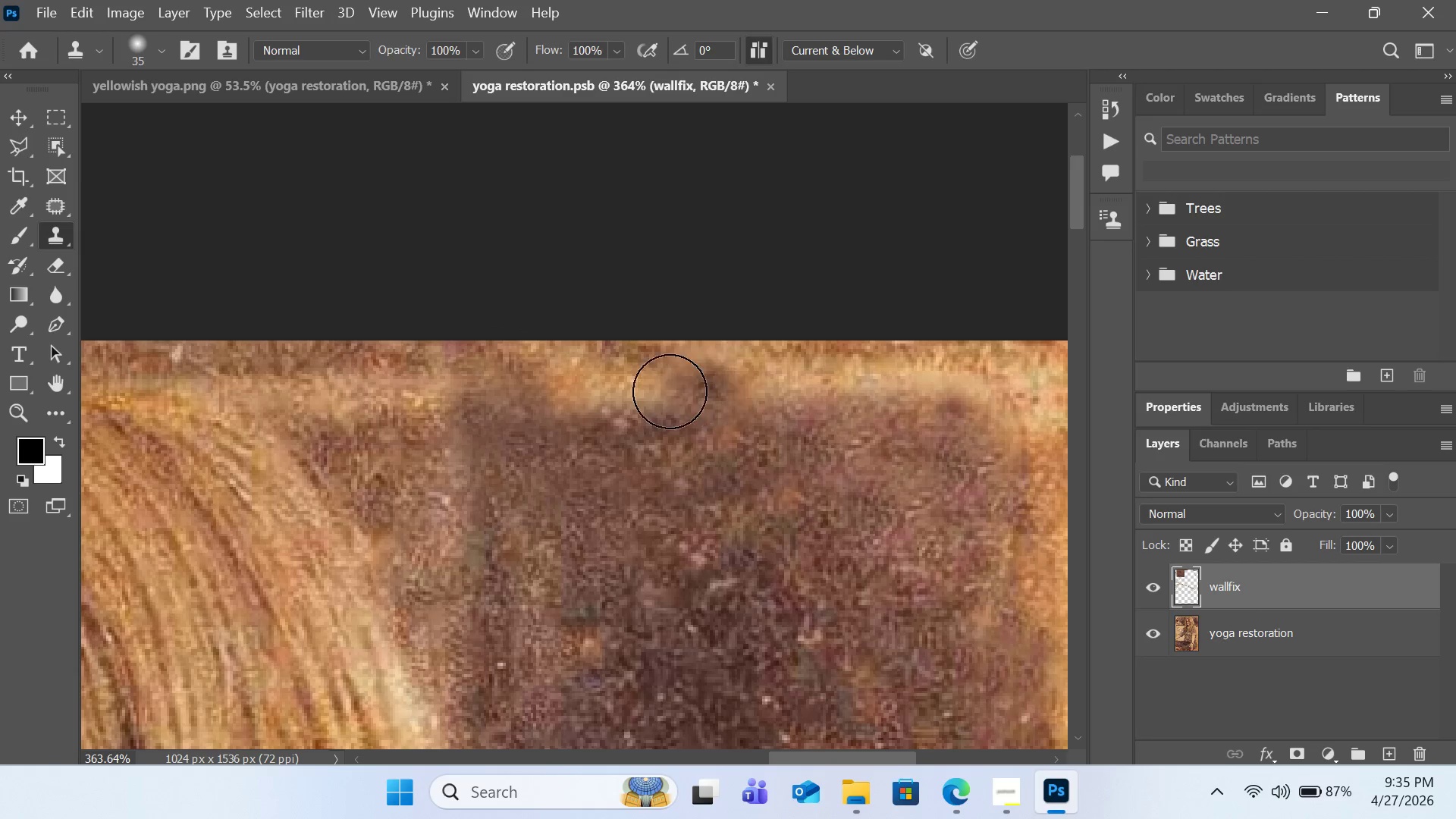 
hold_key(key=AltLeft, duration=0.61)
left_click([372, 405])
 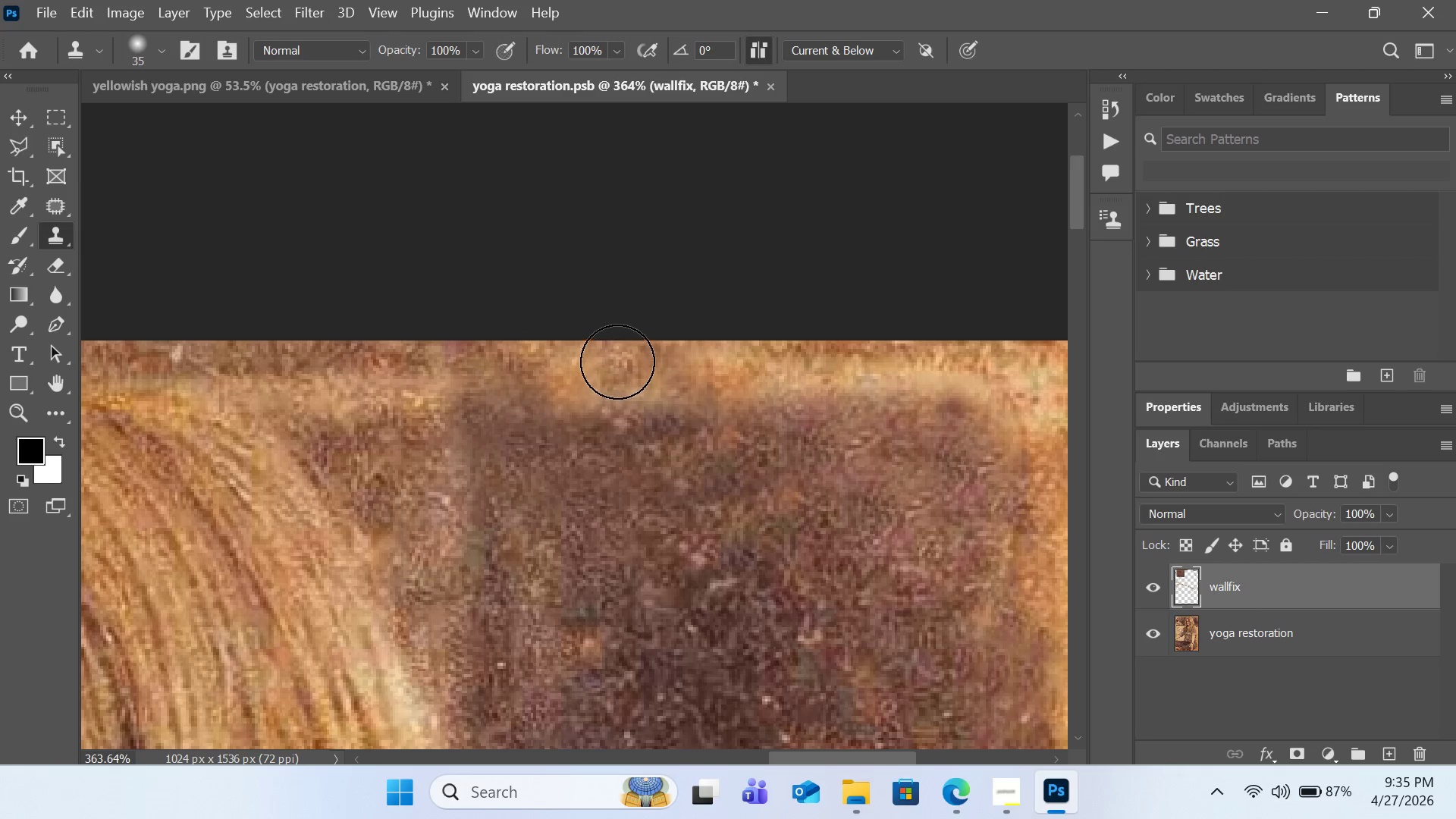 
left_click([617, 359])
 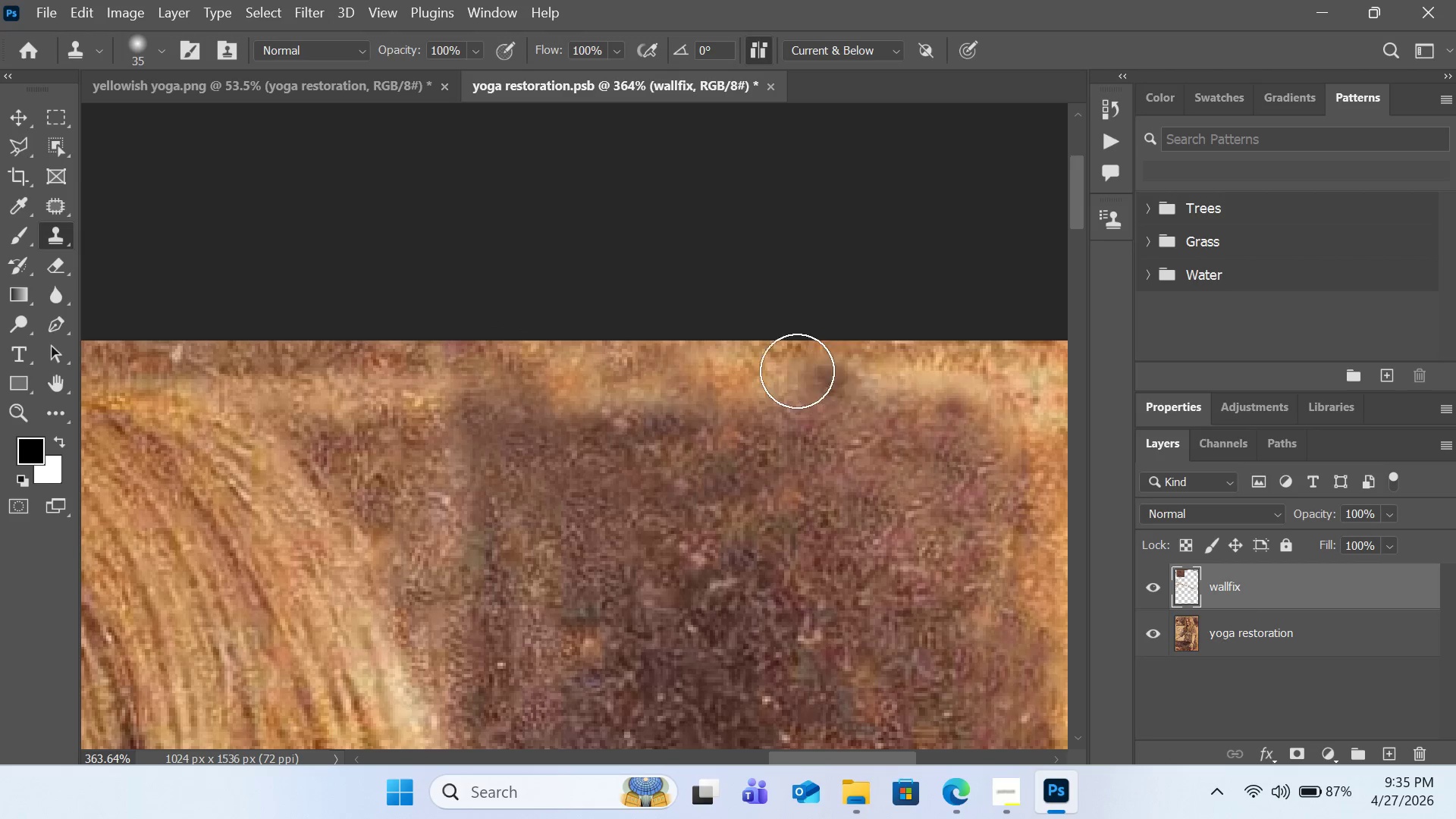 
left_click([792, 371])
 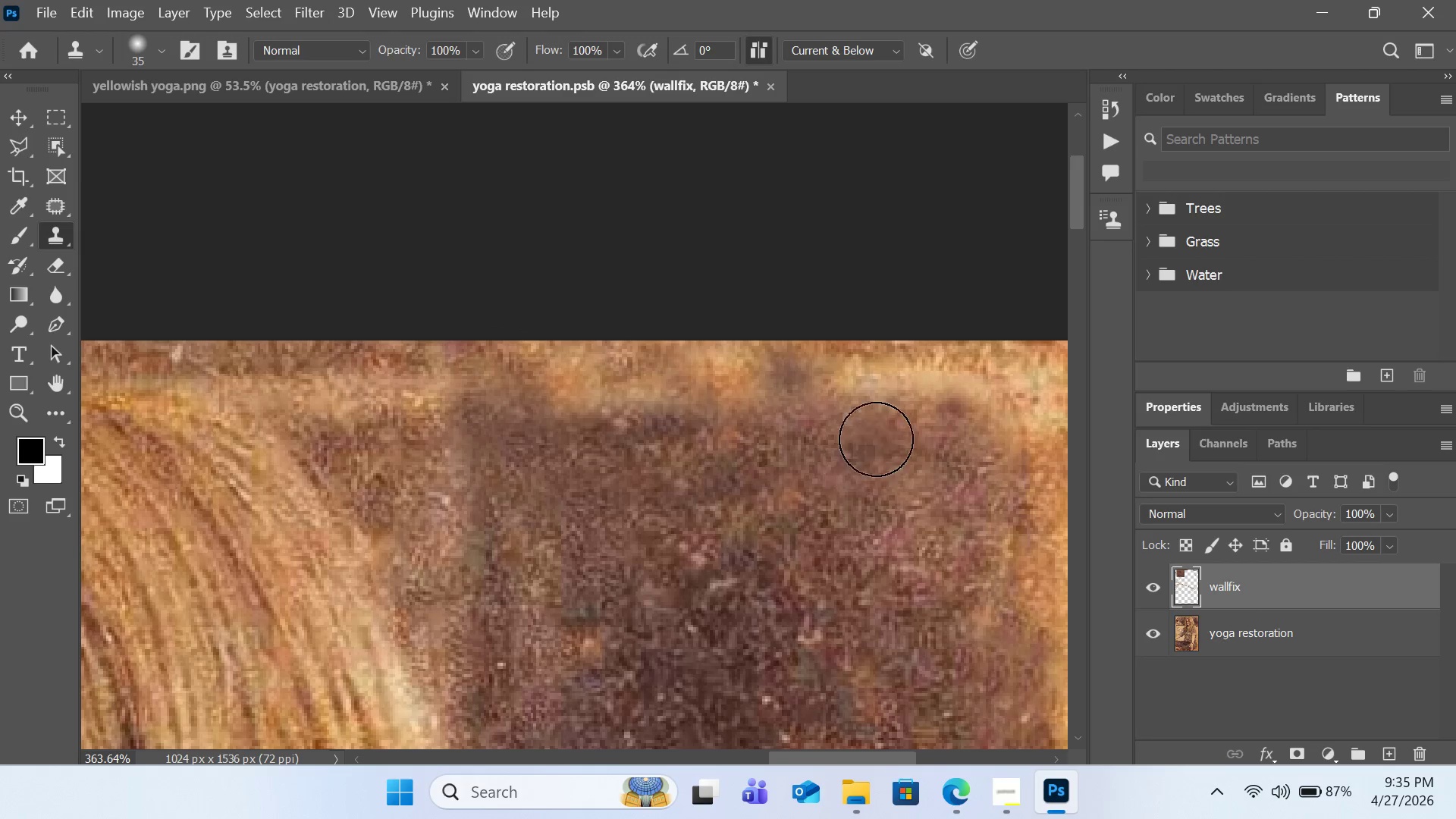 
hold_key(key=AltLeft, duration=0.73)
left_click([864, 366])
 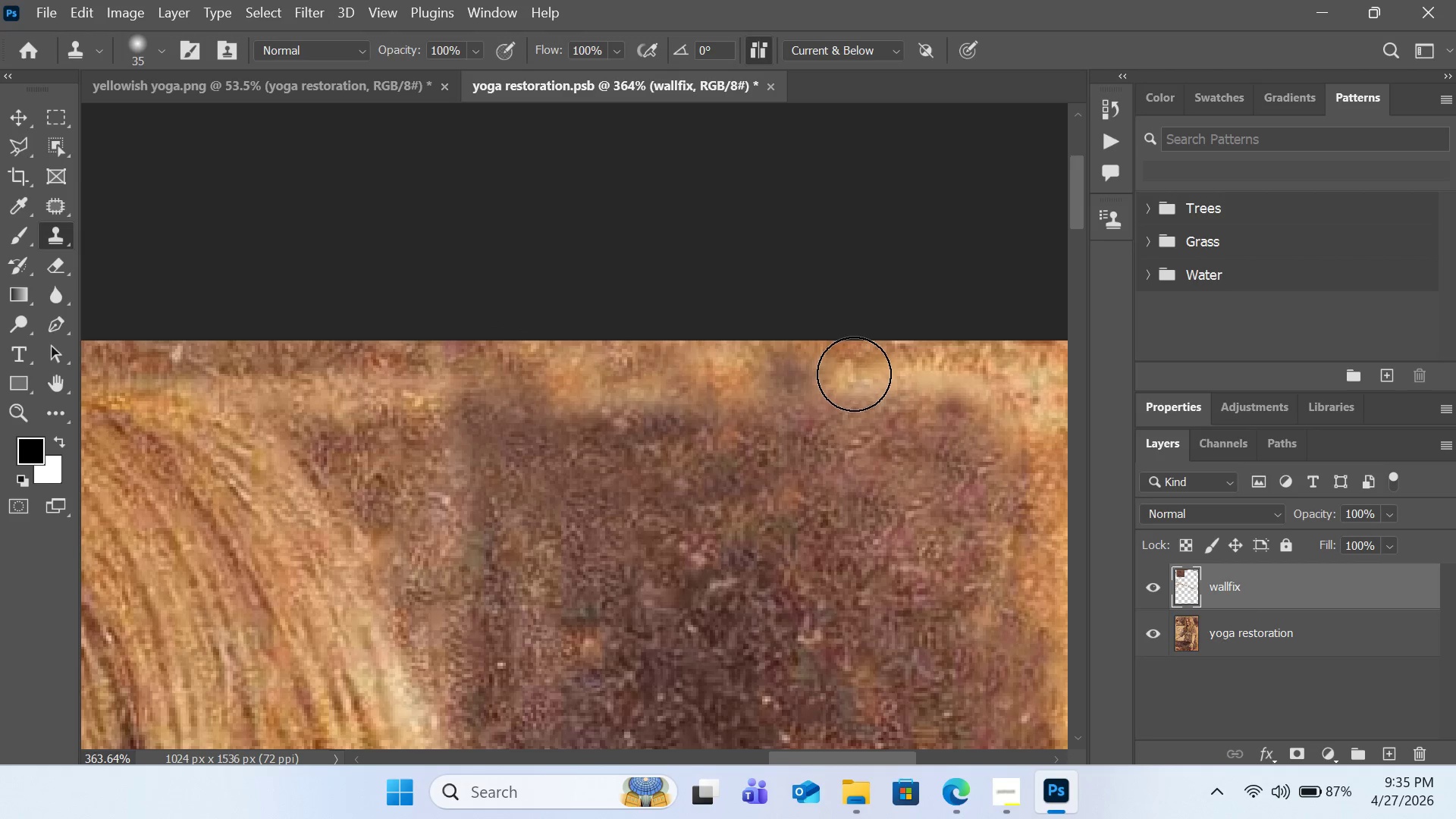 
double_click([854, 374])
 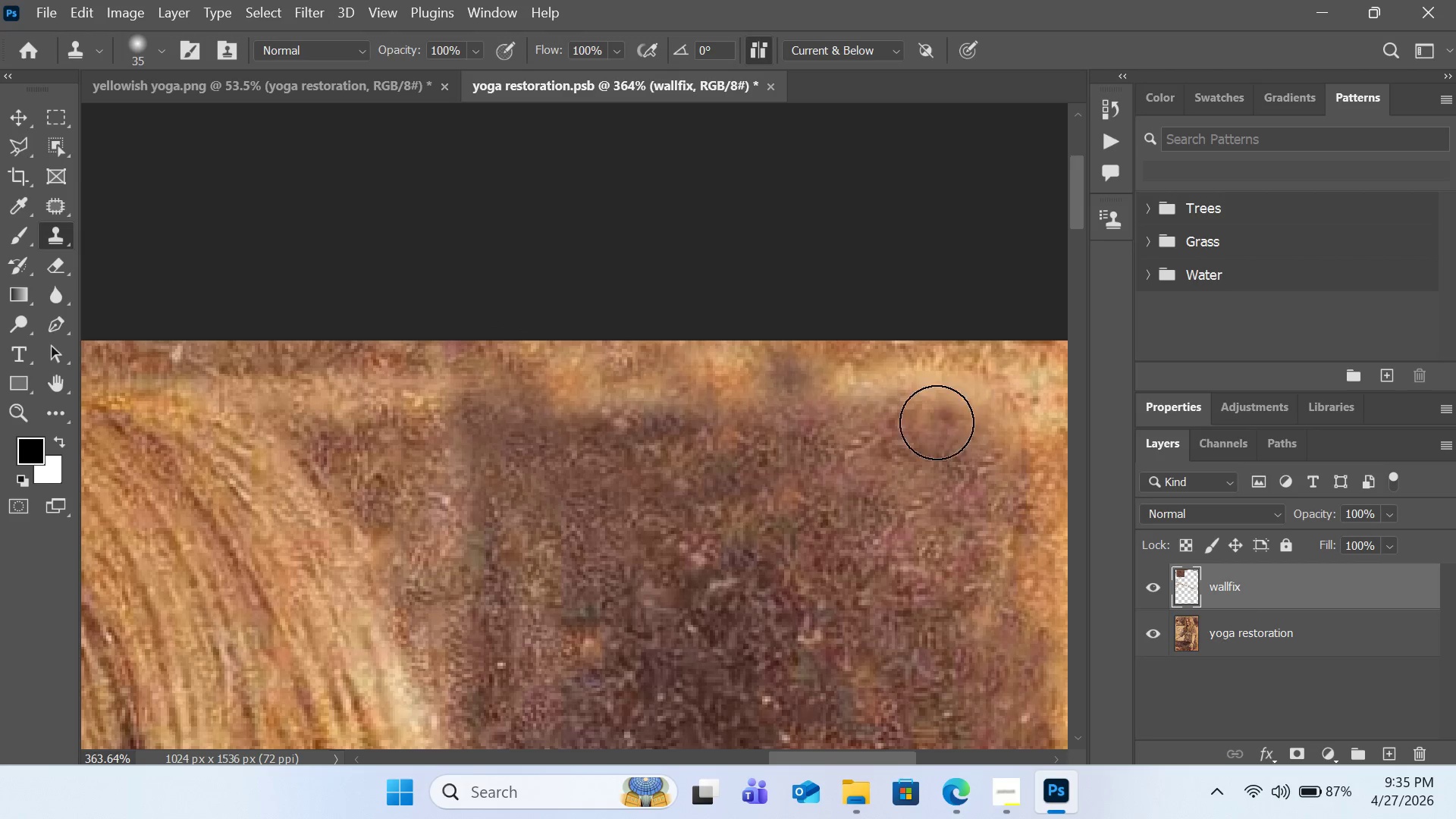 
key(Control+Z)
 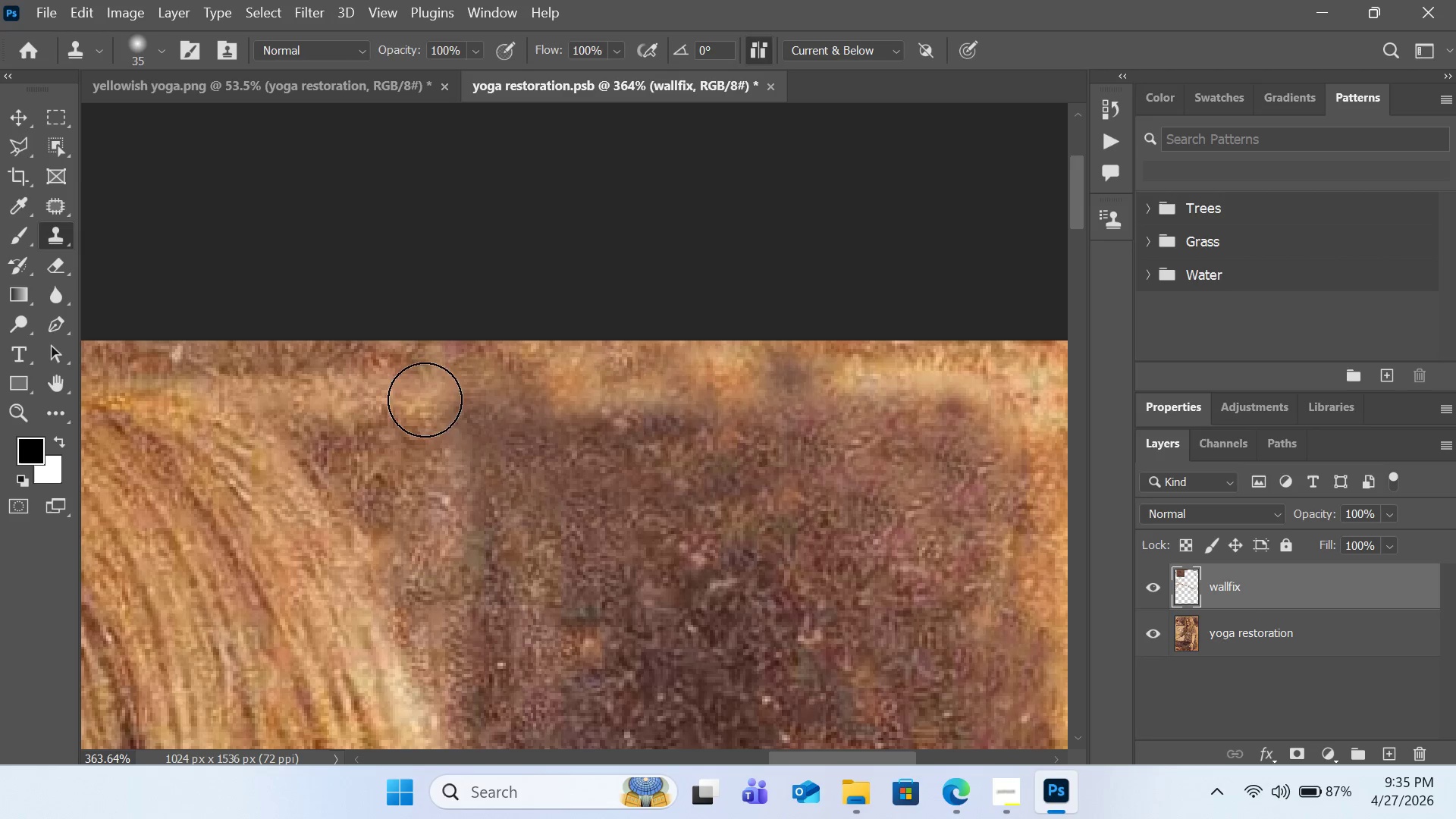 
left_click([380, 371])
 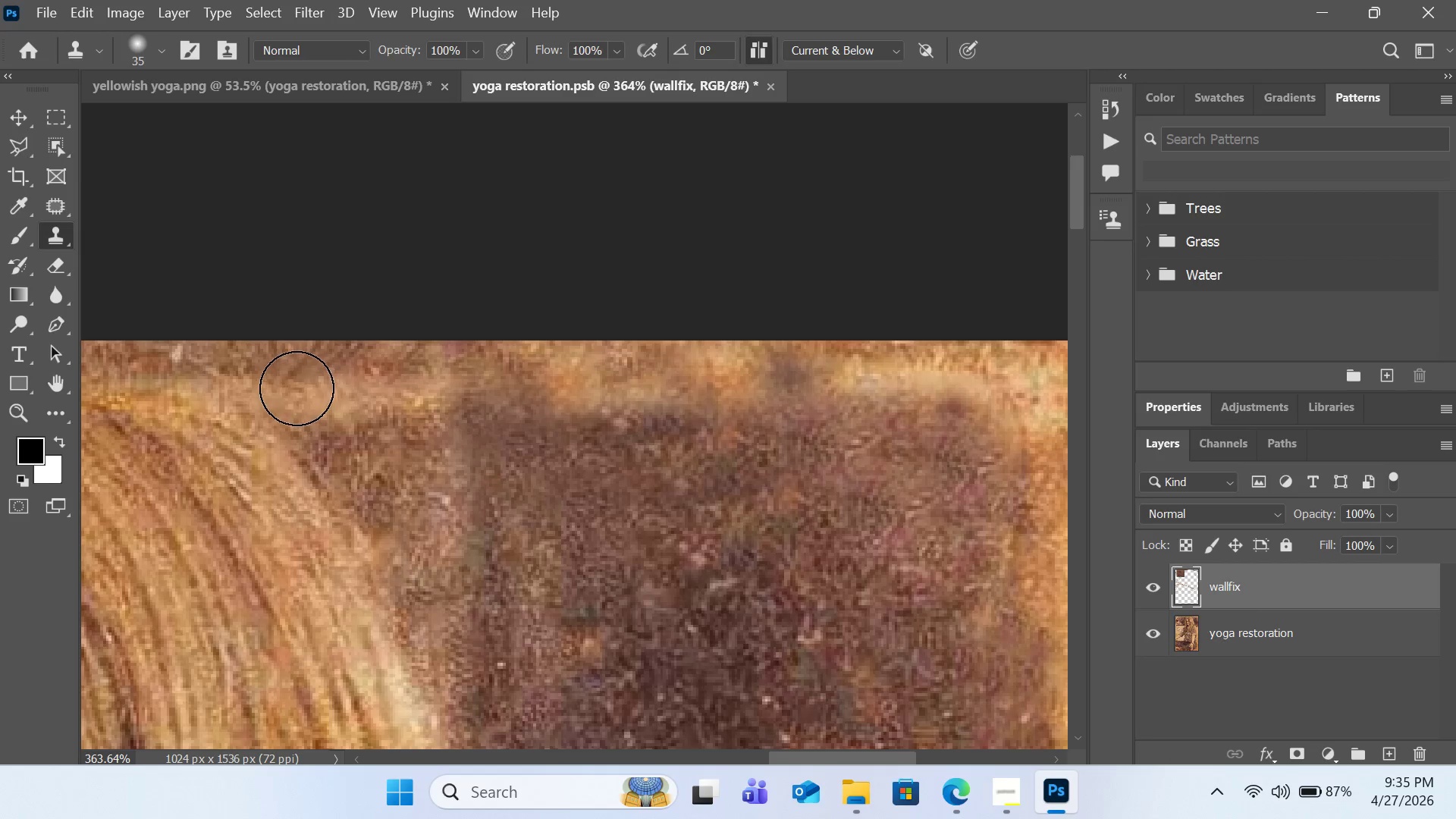 
left_click([297, 388])
 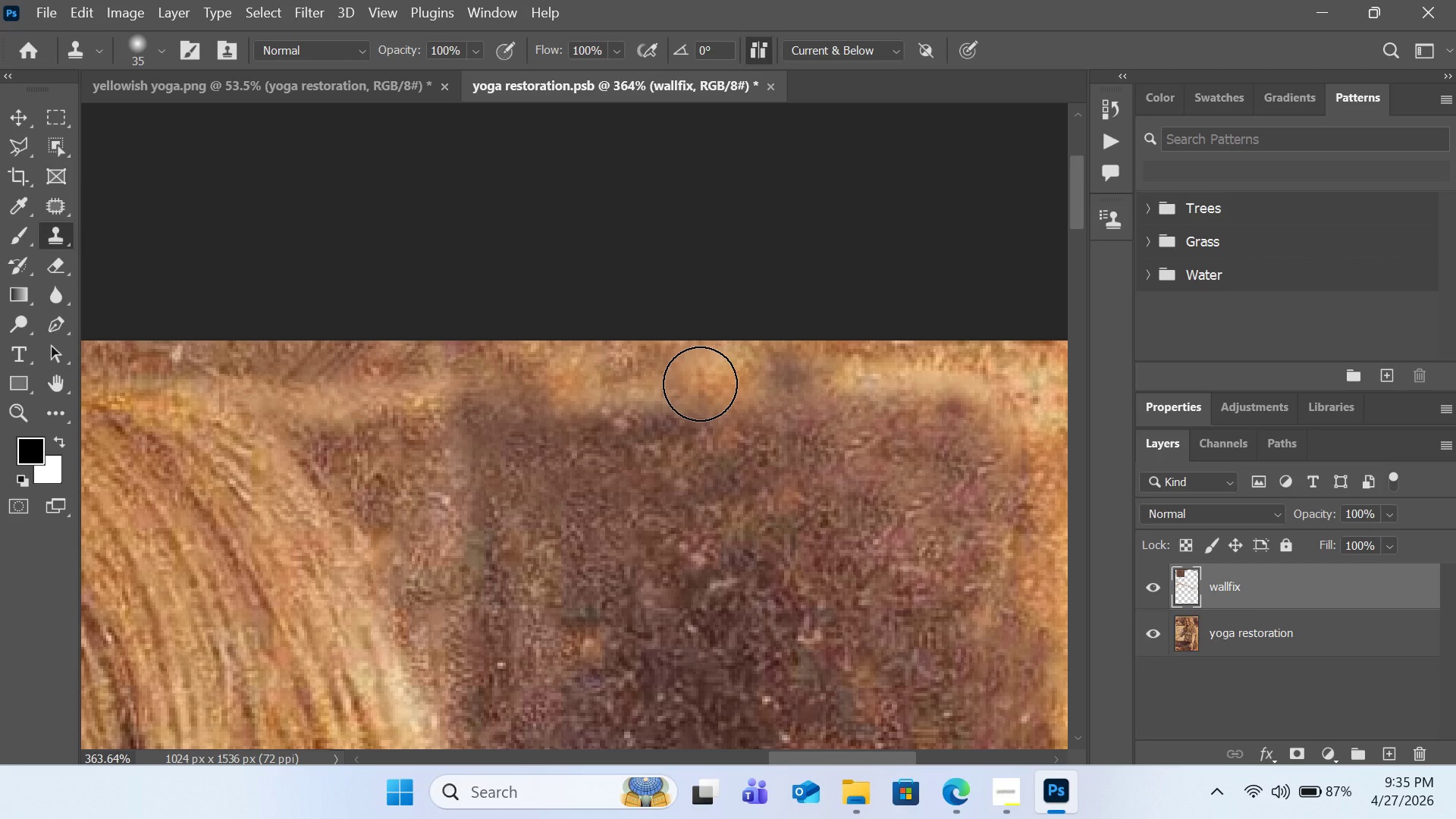 
key(Control+0)
 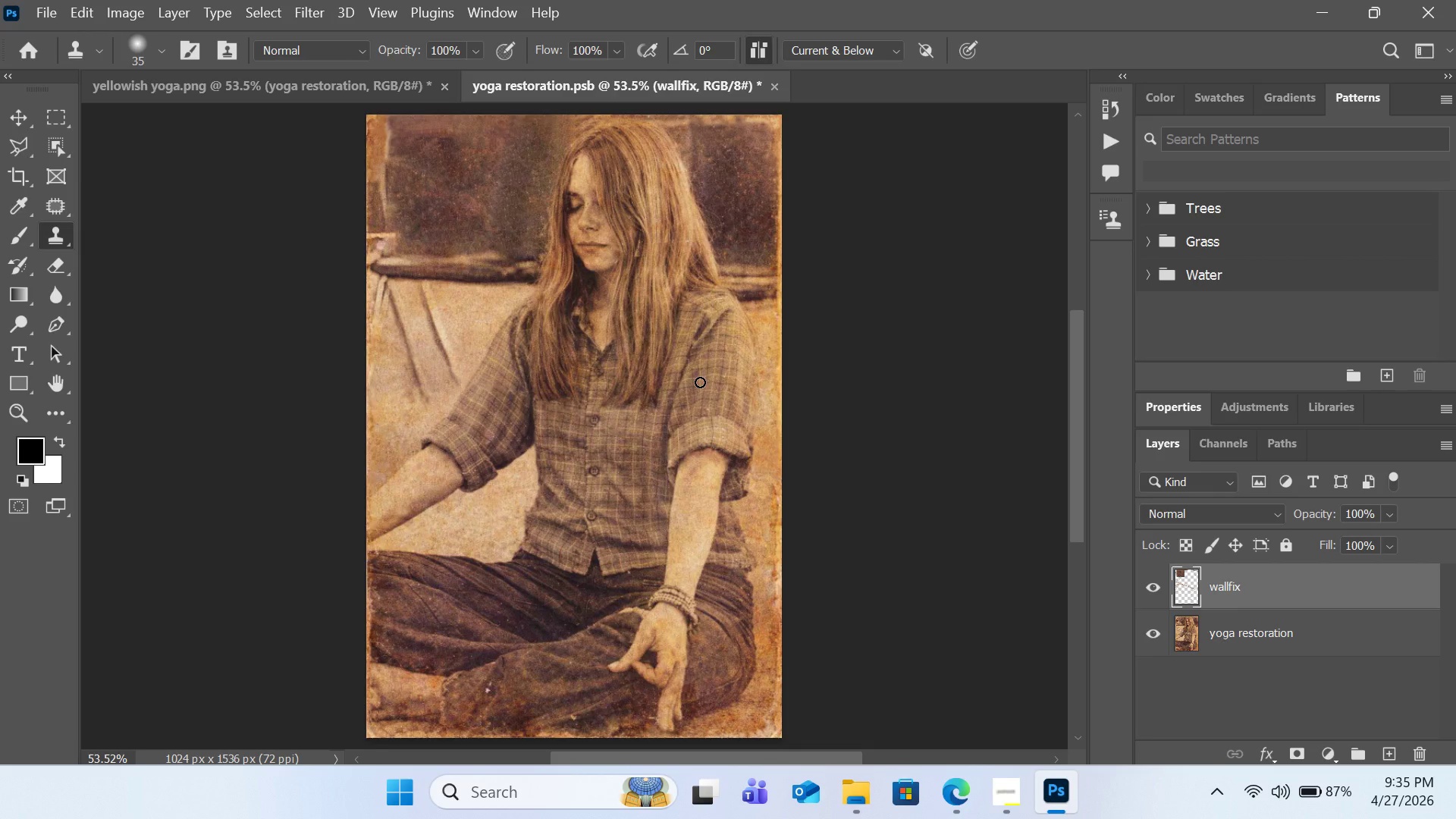 
wait(10.0)
 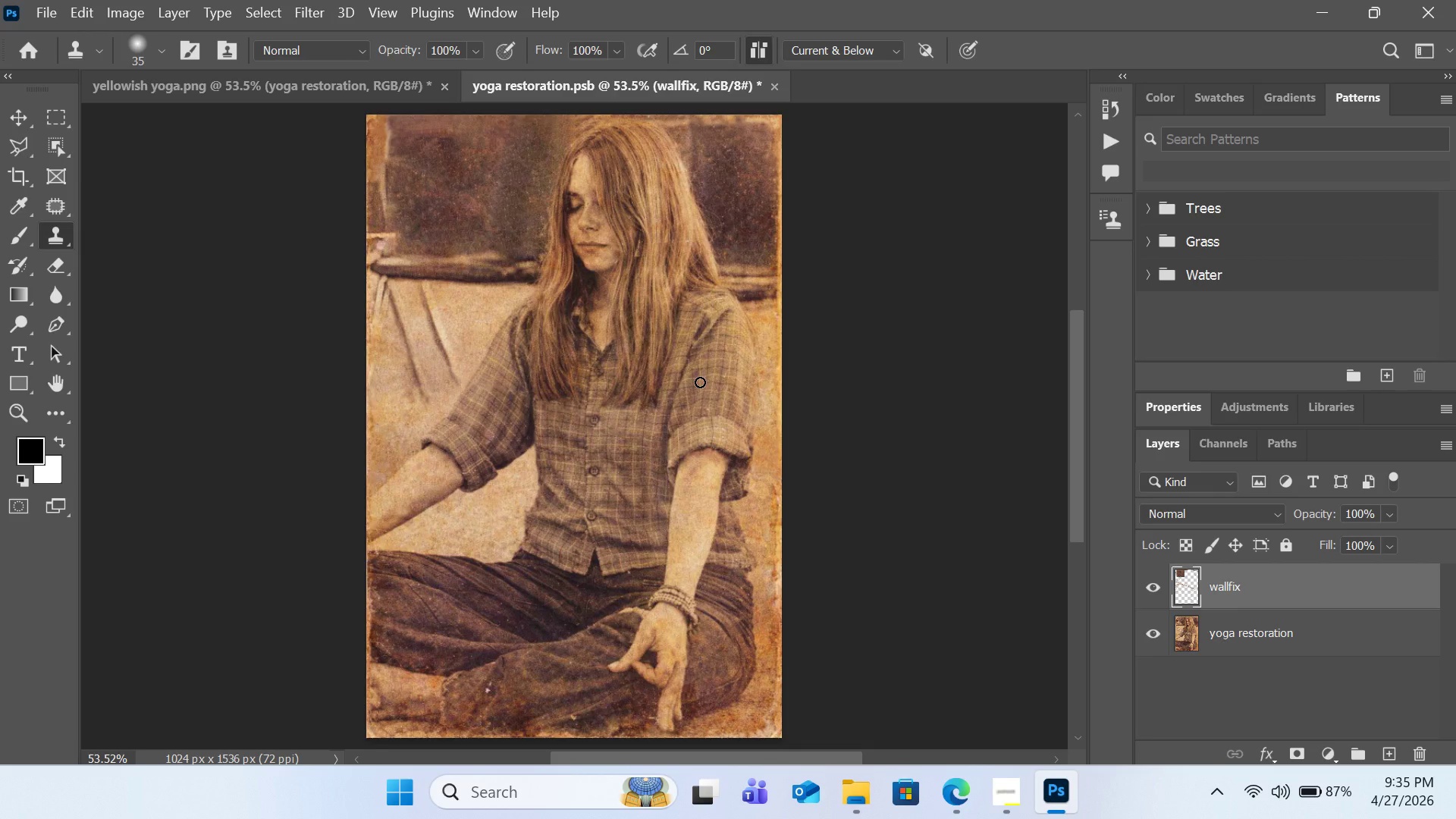 
key(BracketRight)
 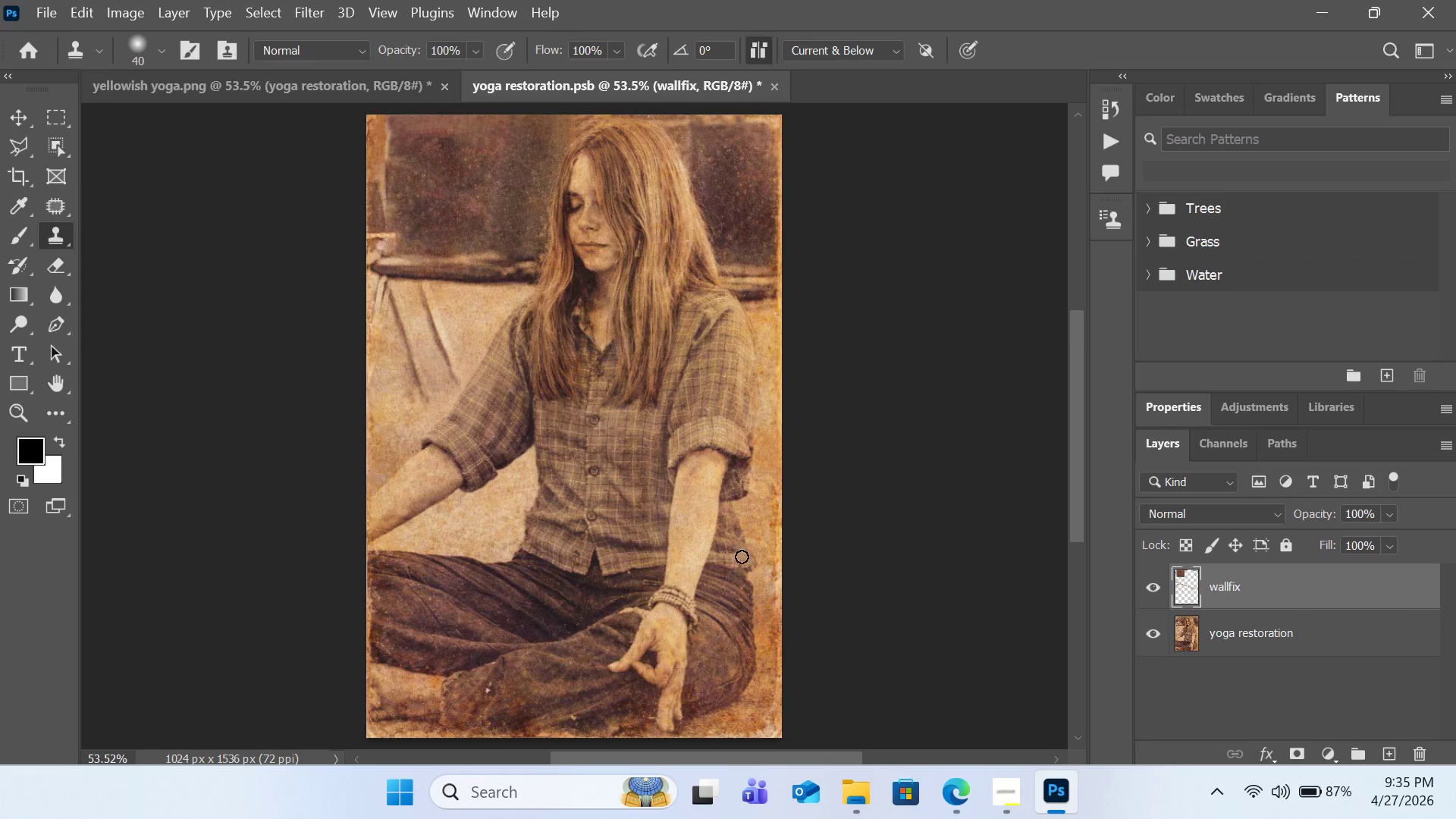 
key(BracketRight)
 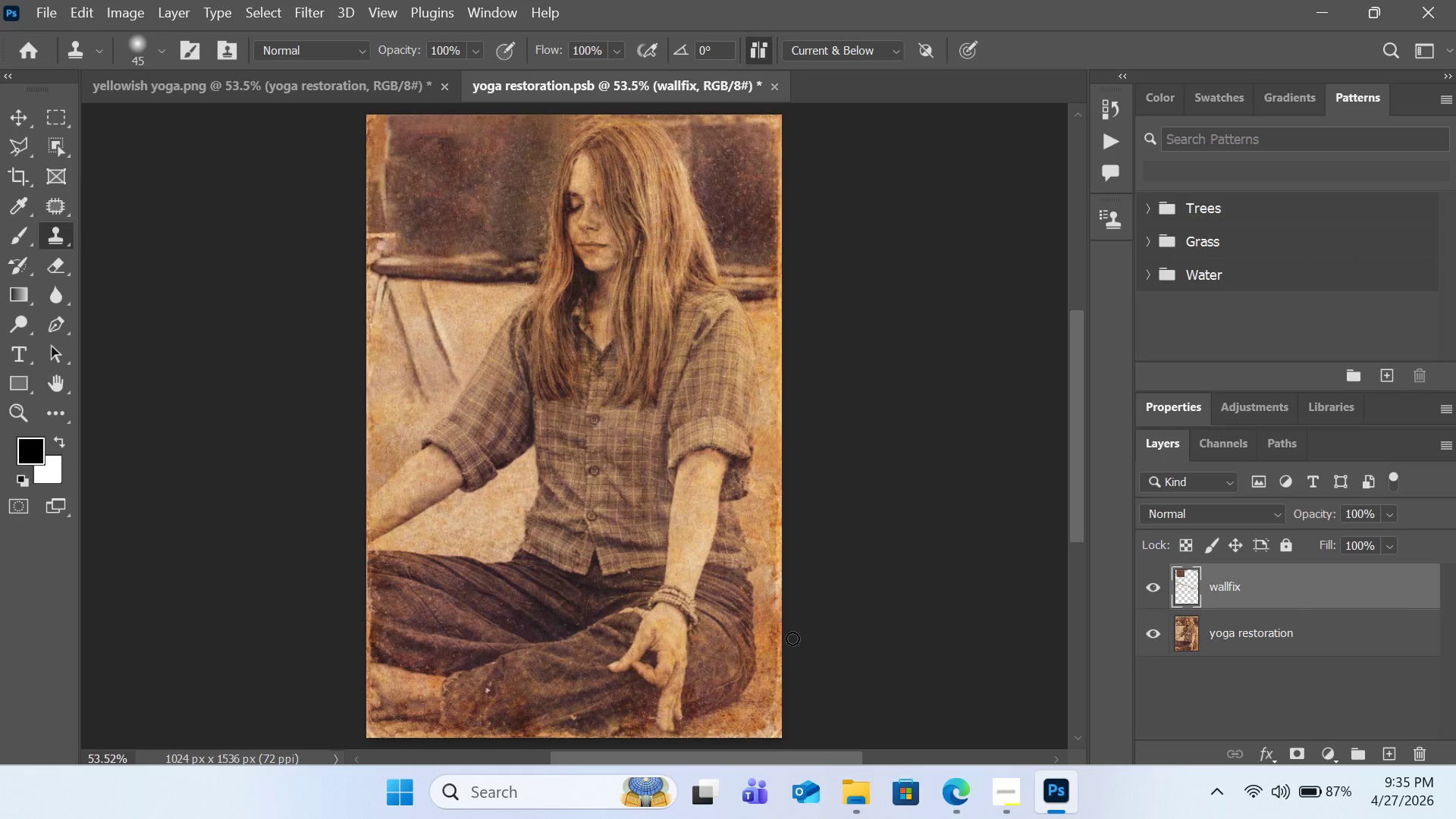 
key(BracketRight)
 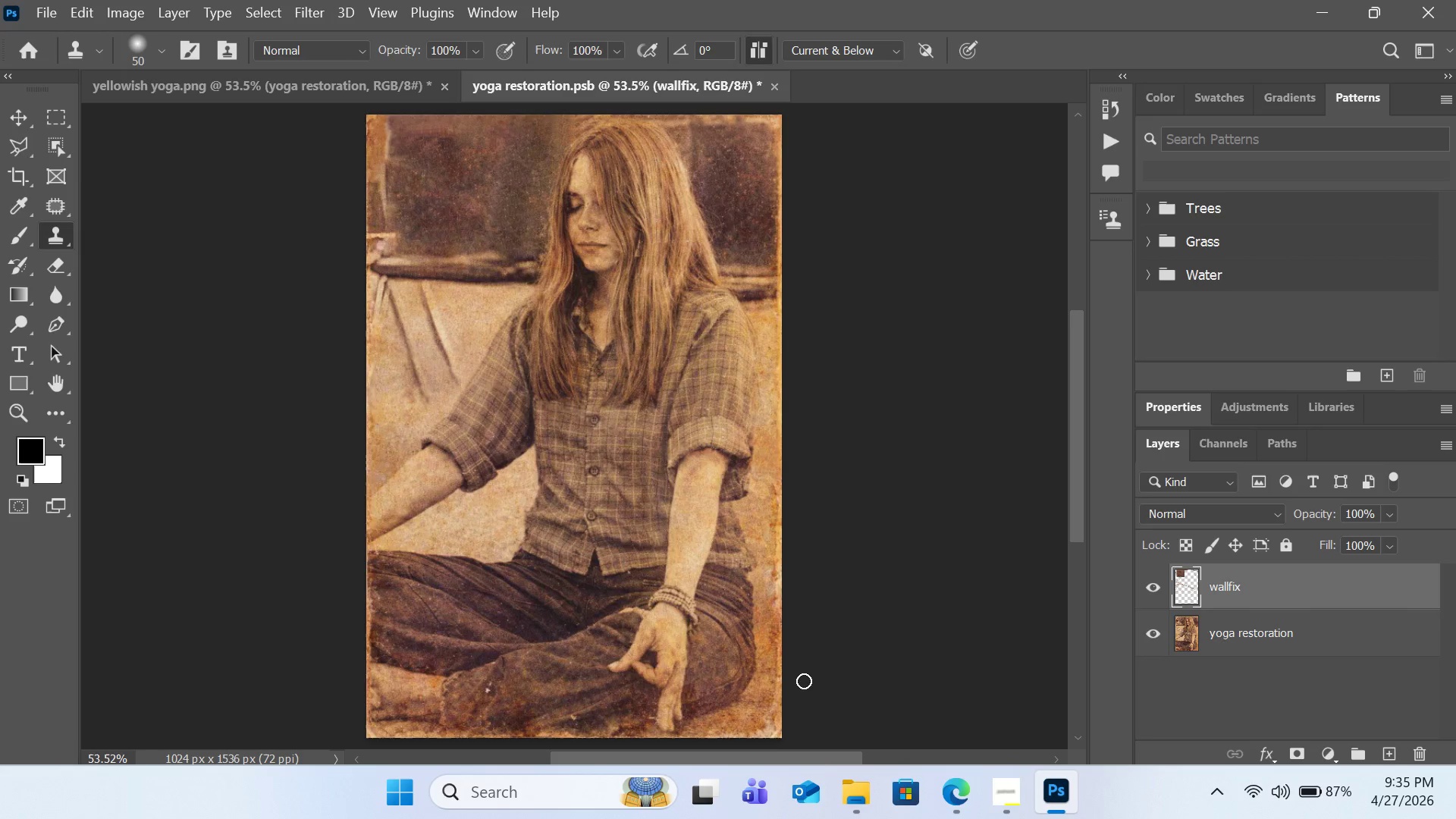 
key(BracketRight)
 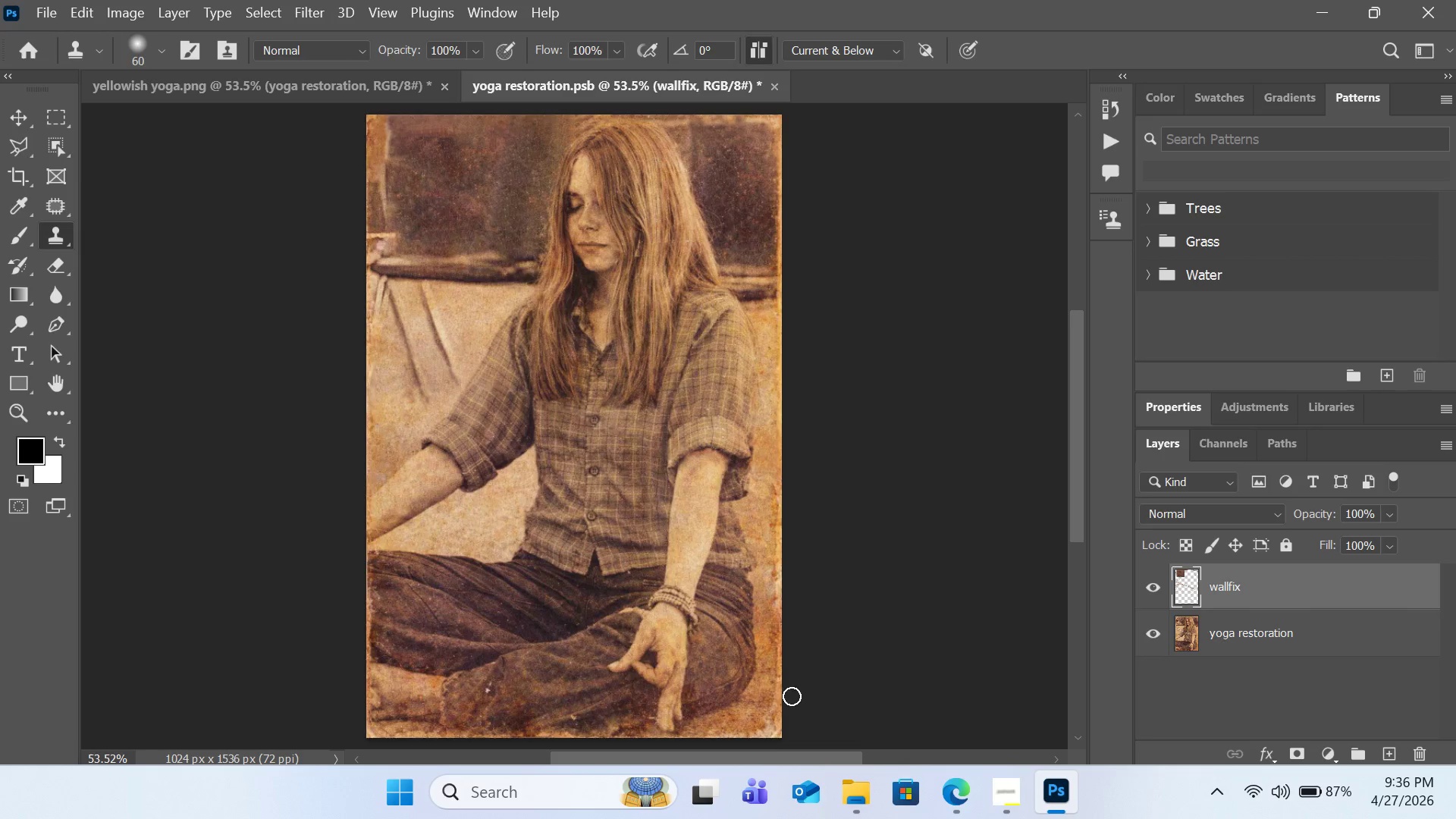 
key(BracketRight)
 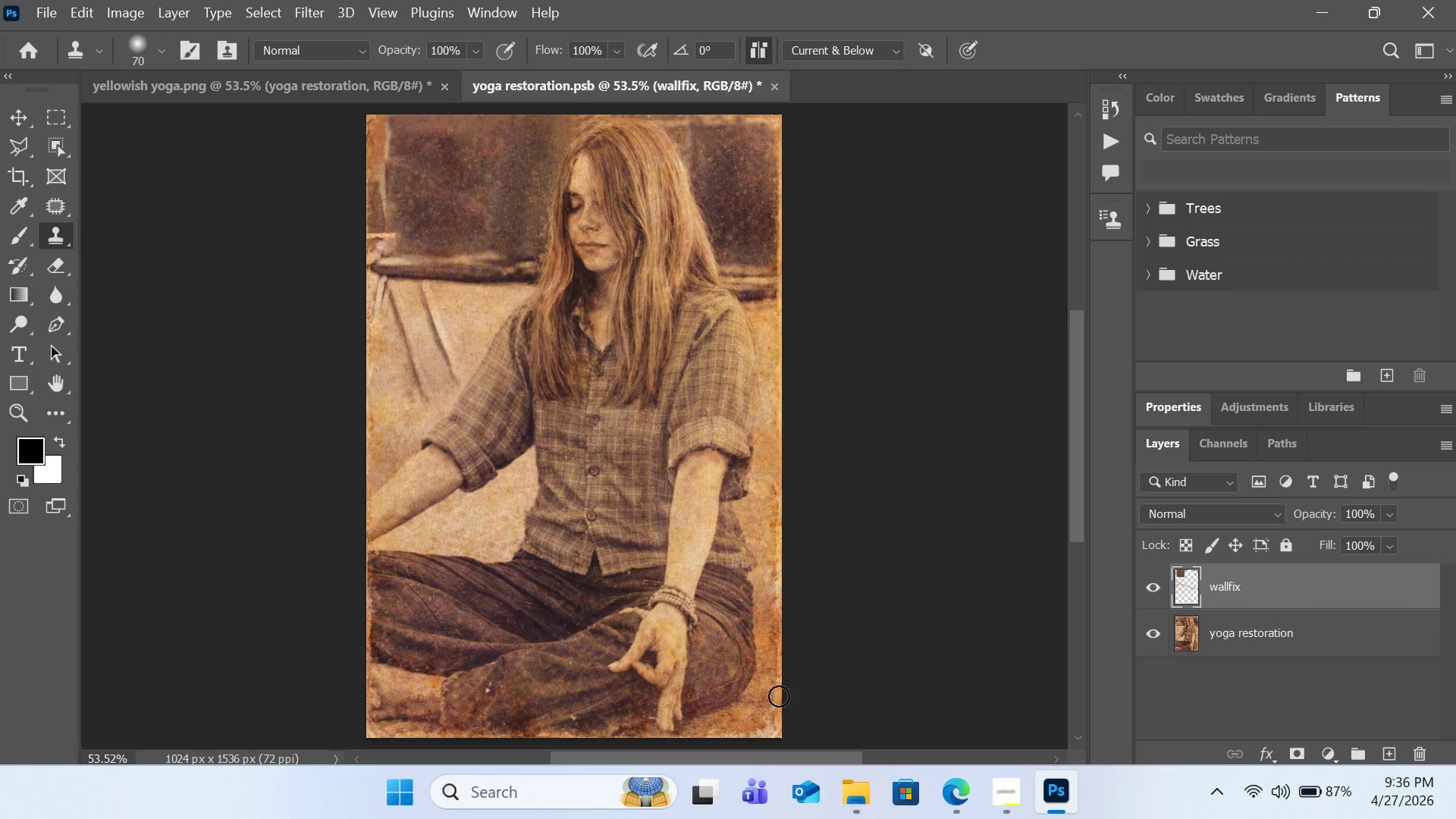 
key(BracketRight)
 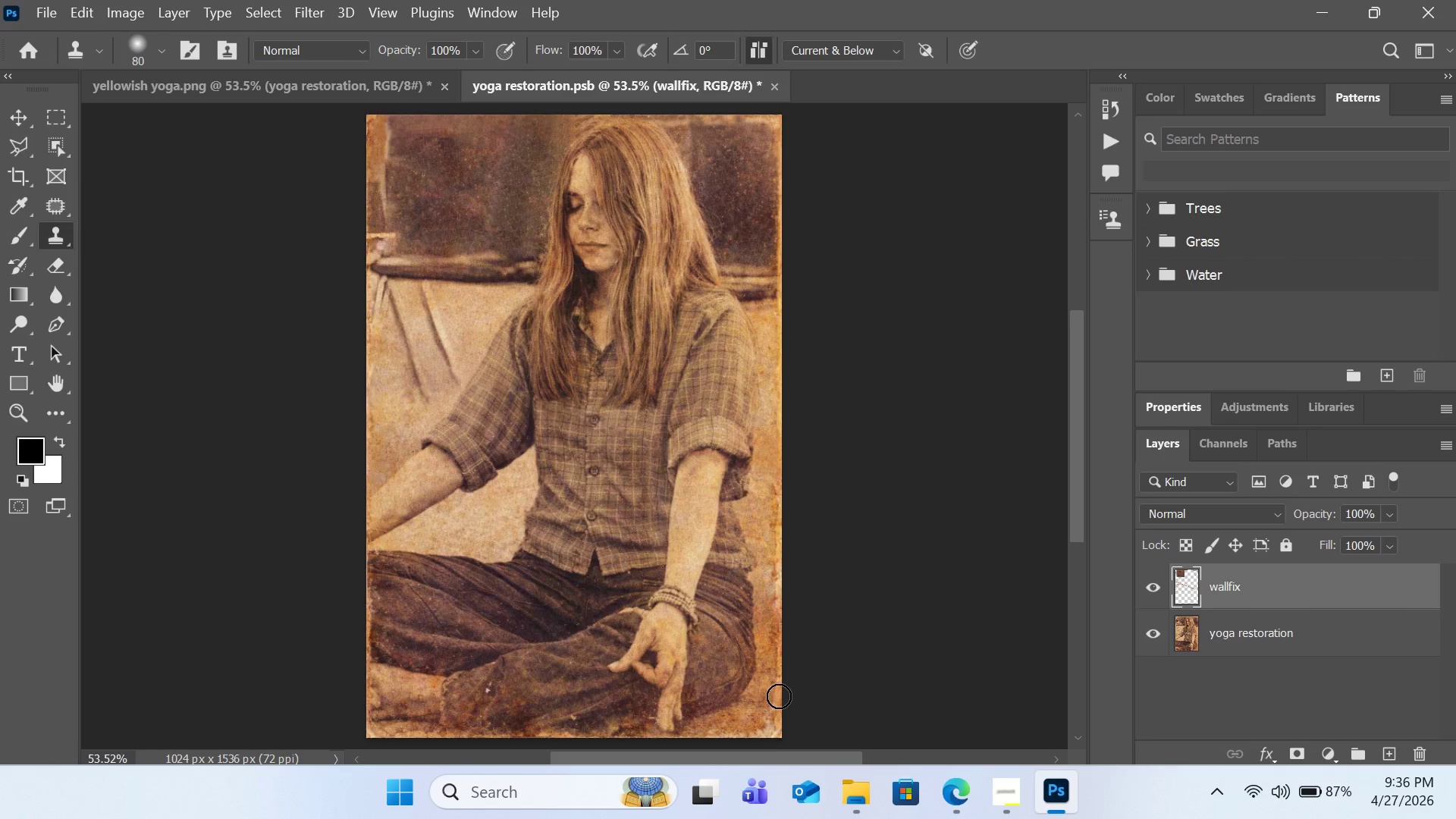 
key(BracketRight)
 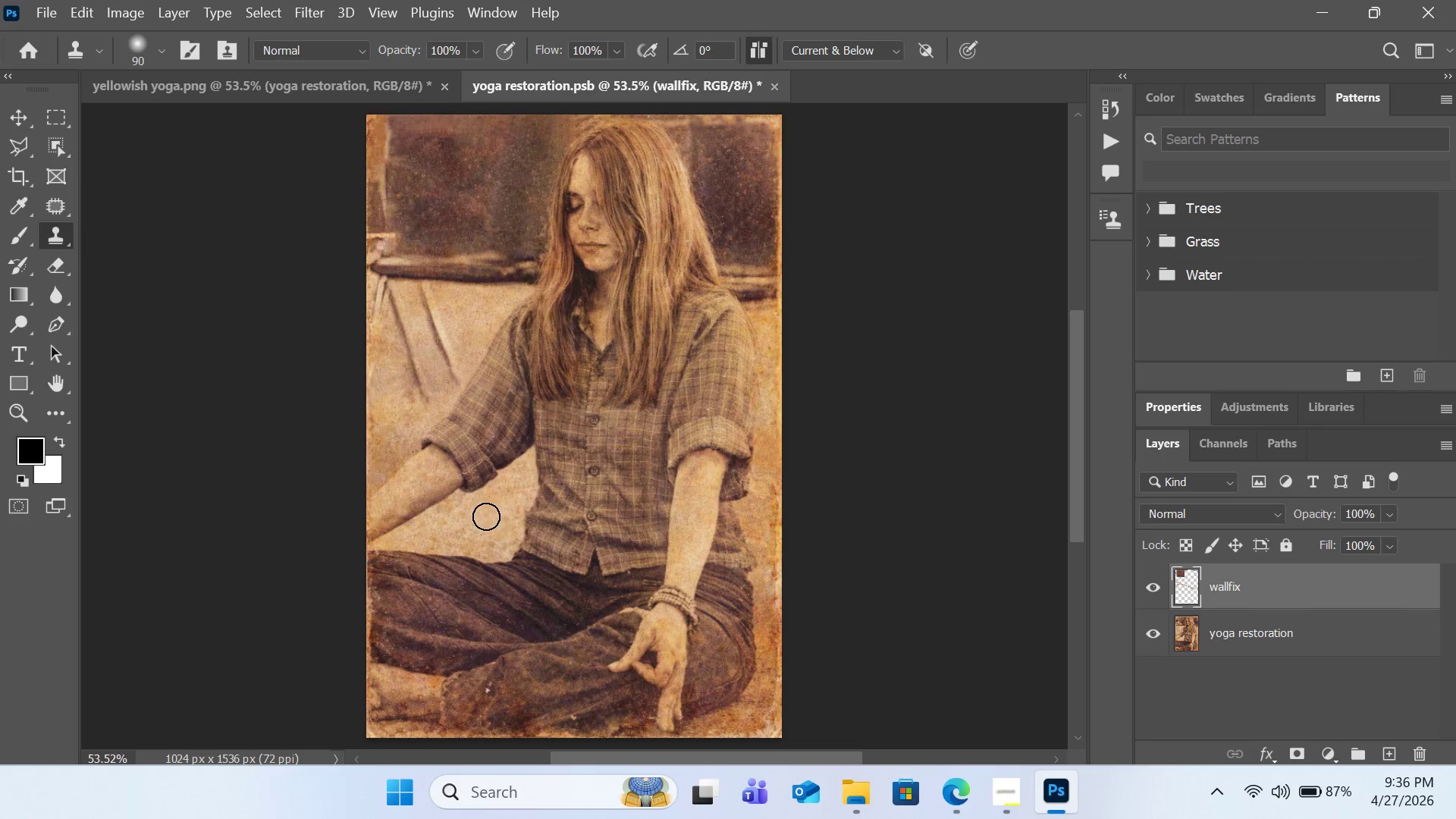 
hold_key(key=AltLeft, duration=0.55)
left_click([486, 516])
 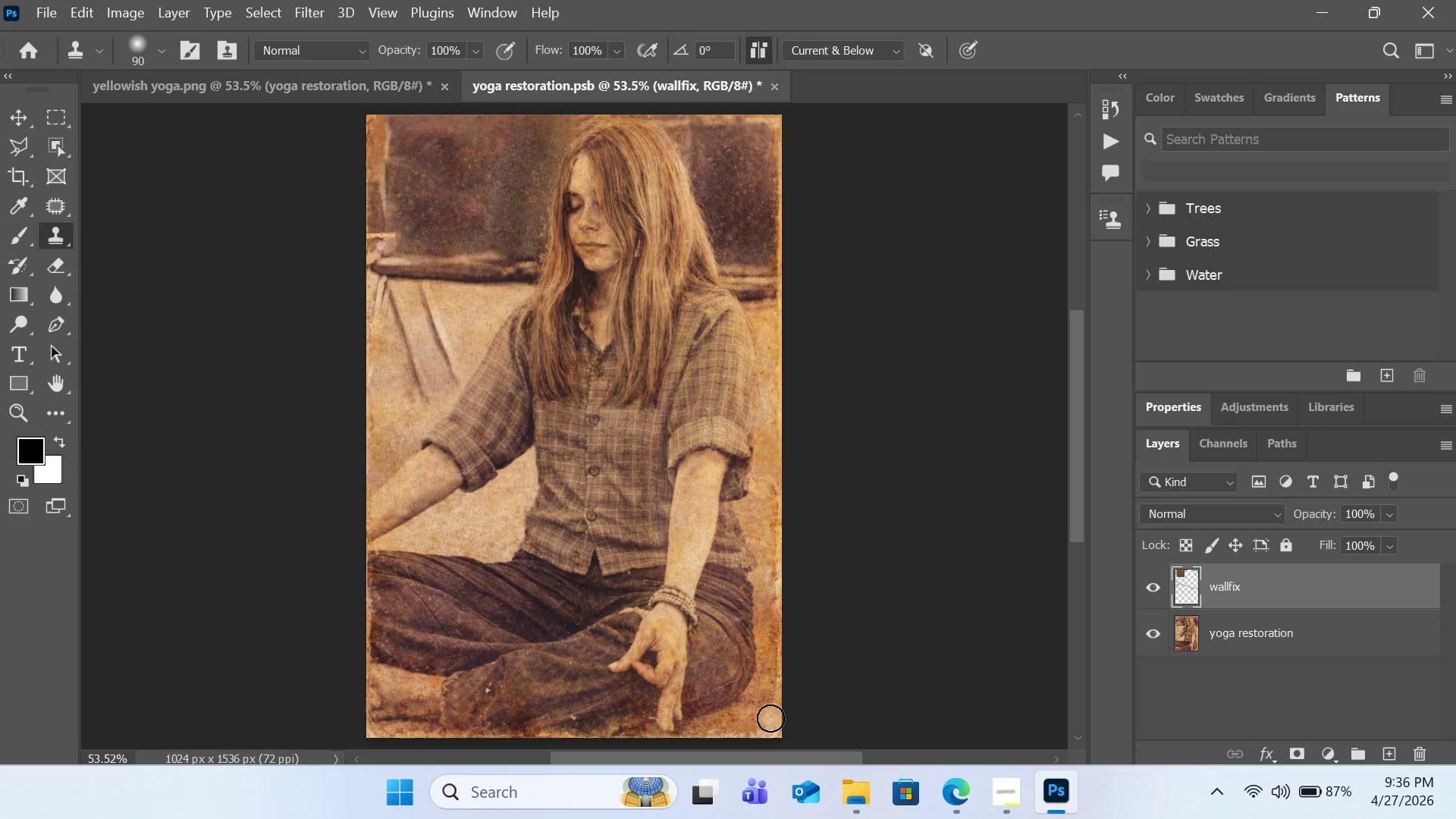 
left_click_drag(start_coordinate=[770, 723], to_coordinate=[799, 676])
 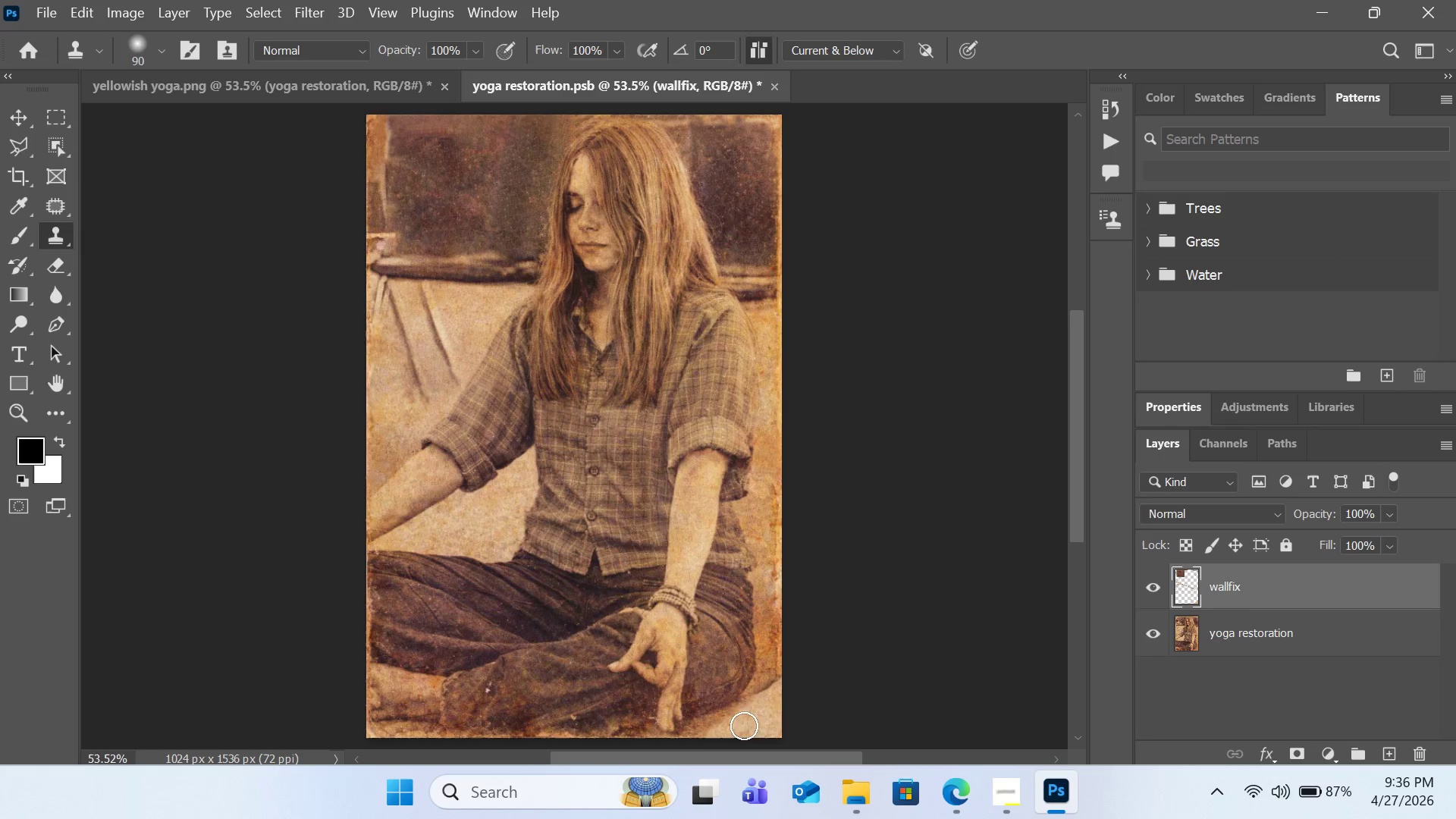 
left_click_drag(start_coordinate=[721, 730], to_coordinate=[688, 744])
 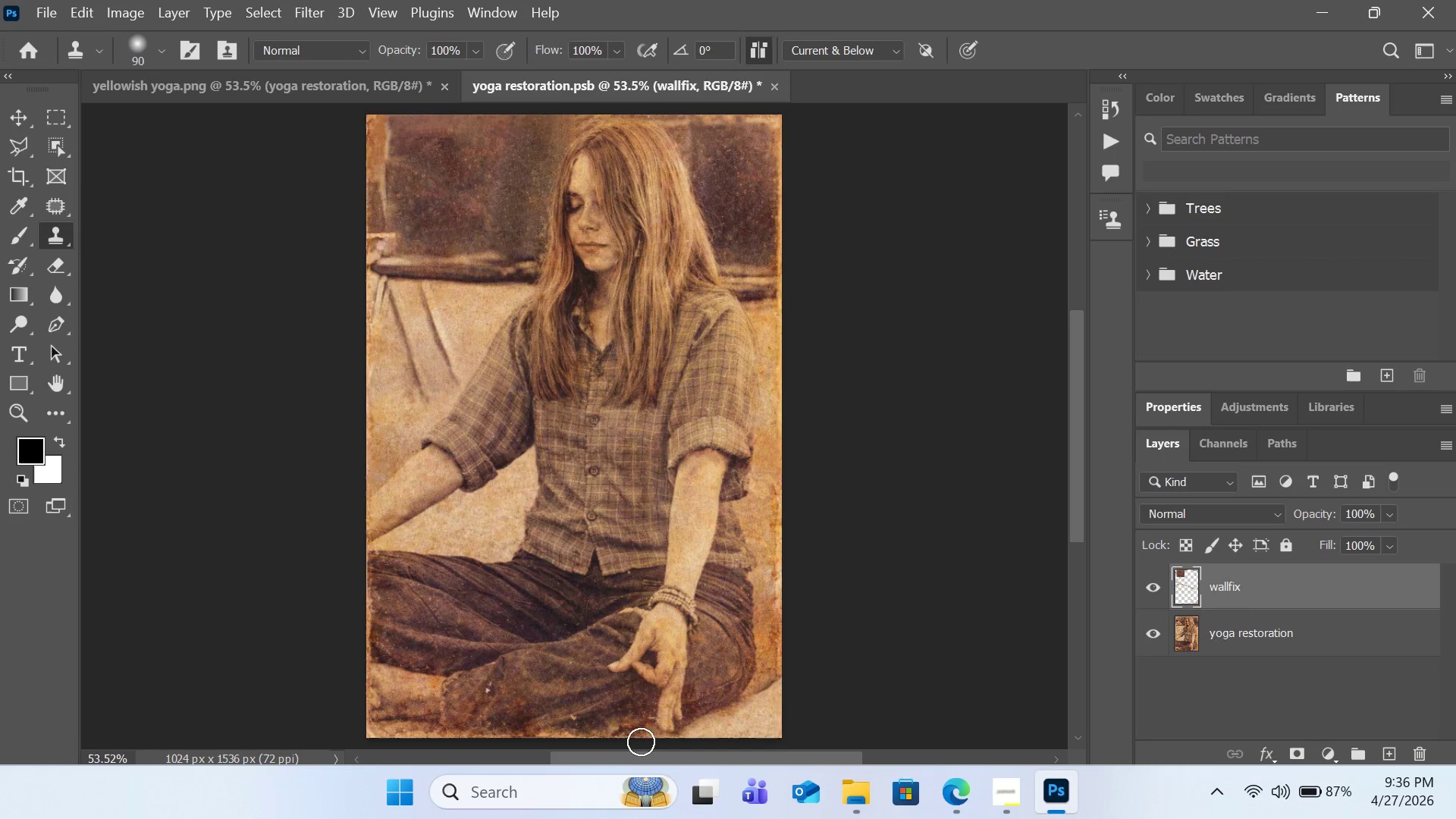 
left_click_drag(start_coordinate=[635, 730], to_coordinate=[572, 747])
 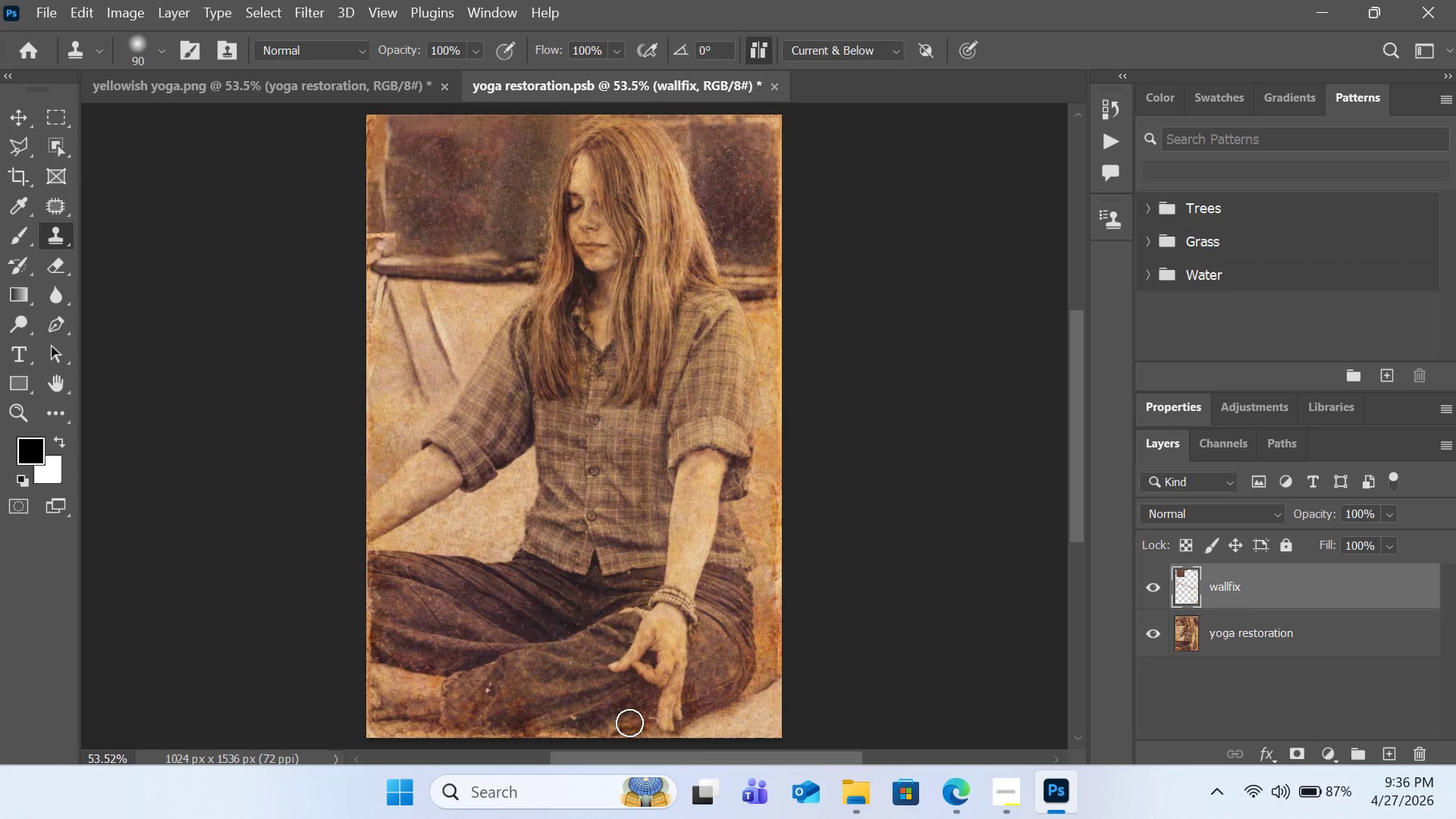 
left_click_drag(start_coordinate=[632, 723], to_coordinate=[601, 733])
 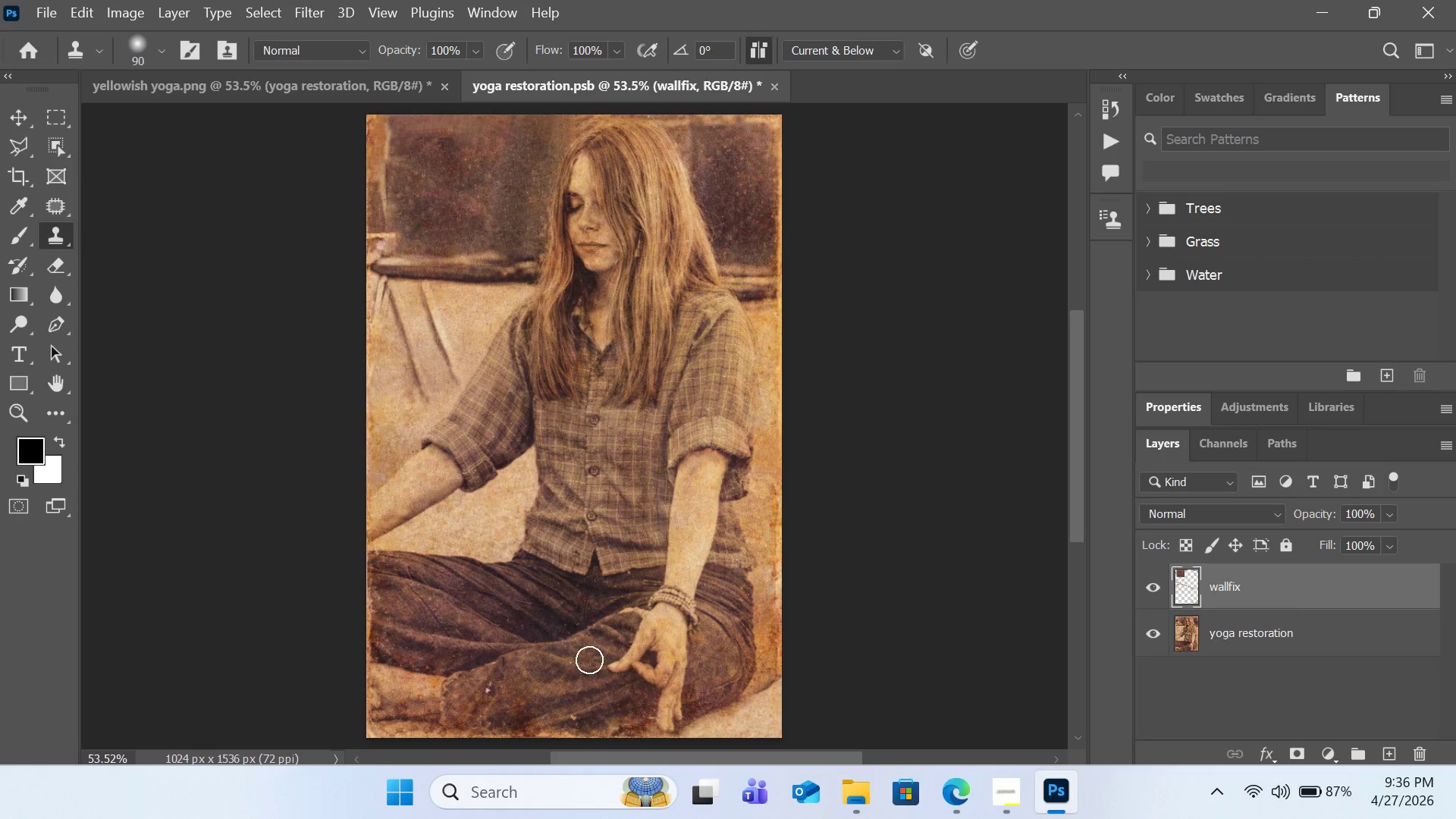 
hold_key(key=AltLeft, duration=0.5)
left_click([497, 530])
 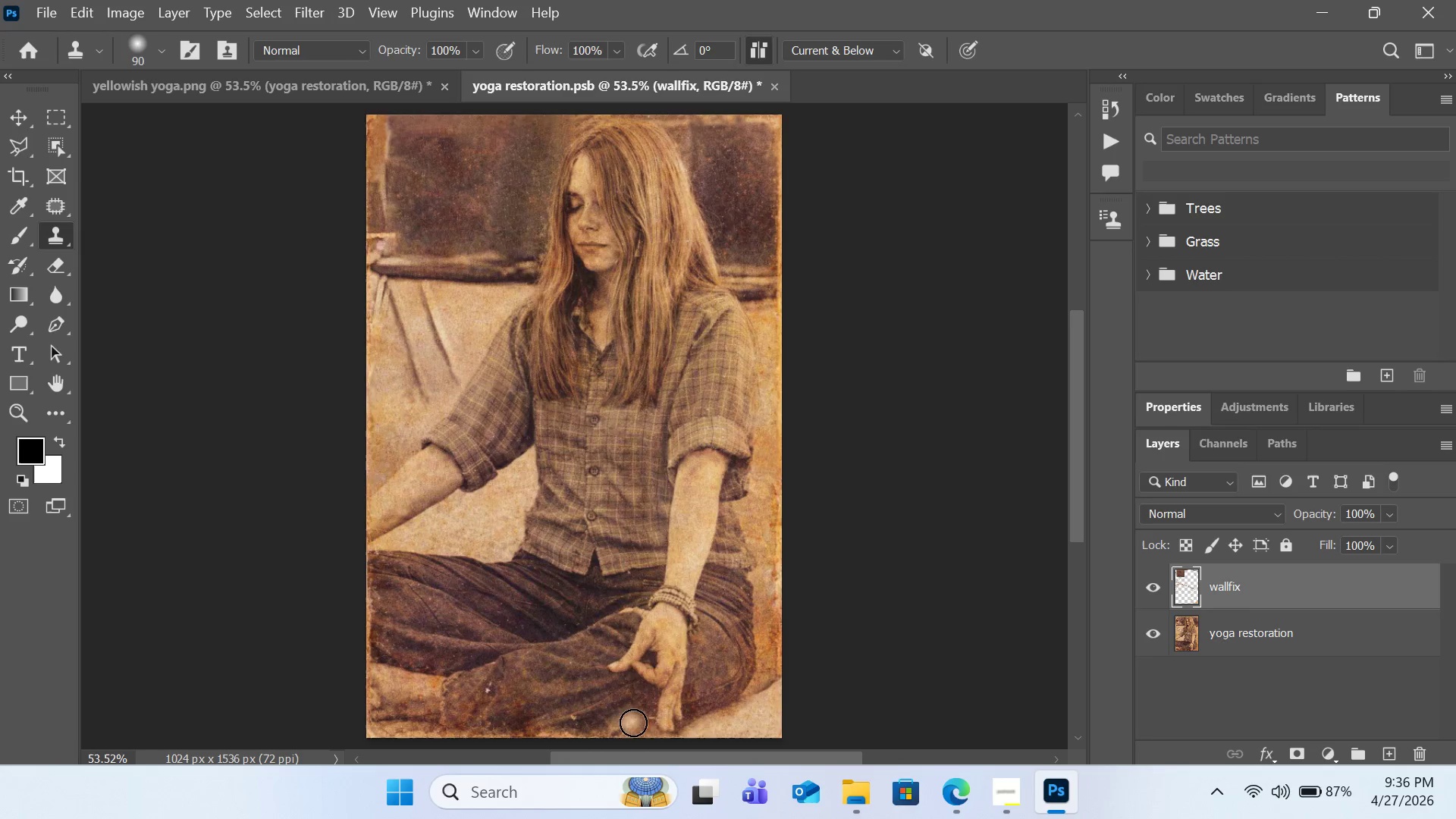 
left_click_drag(start_coordinate=[633, 723], to_coordinate=[574, 745])
 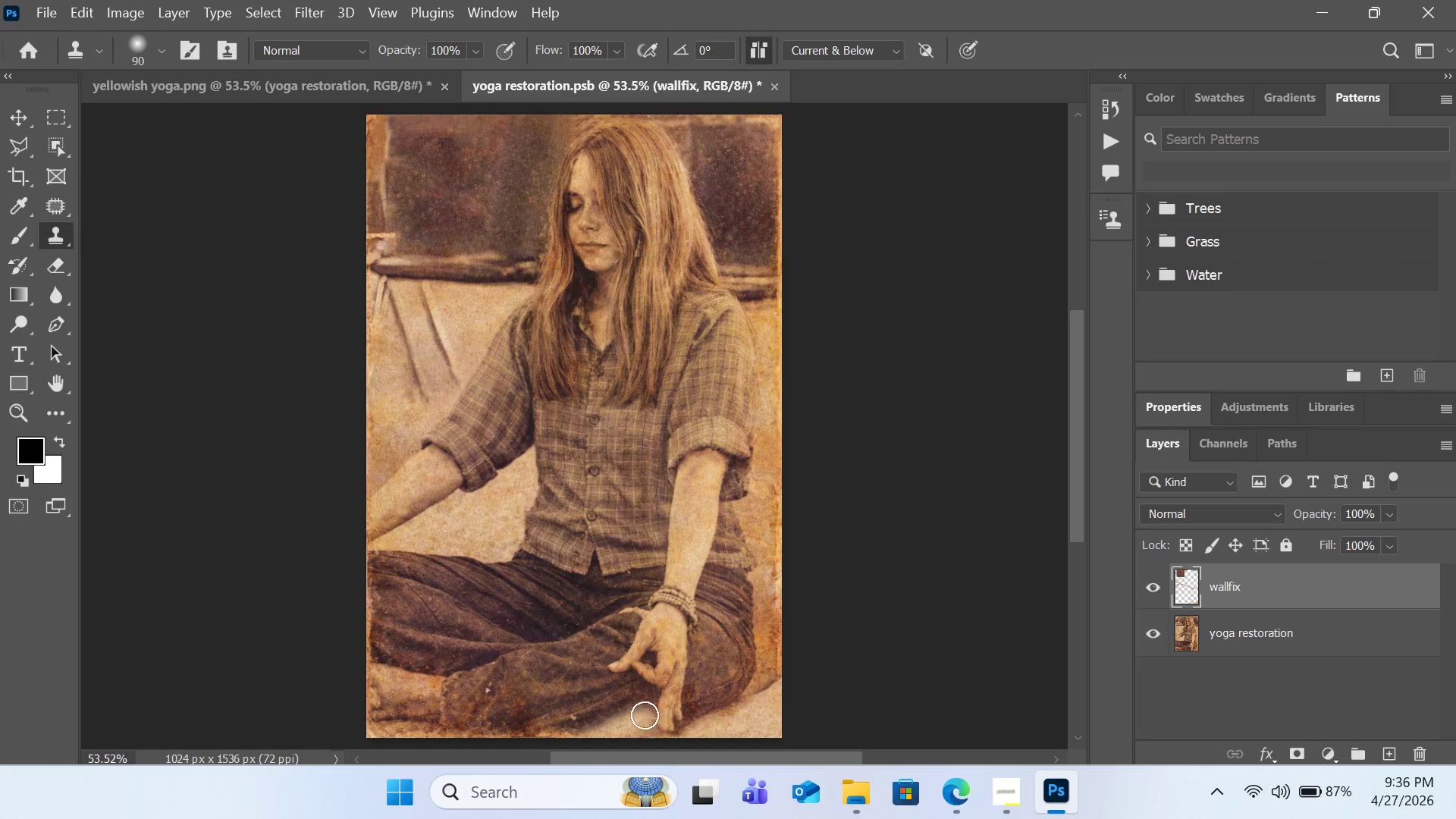 
left_click_drag(start_coordinate=[645, 718], to_coordinate=[639, 745])
 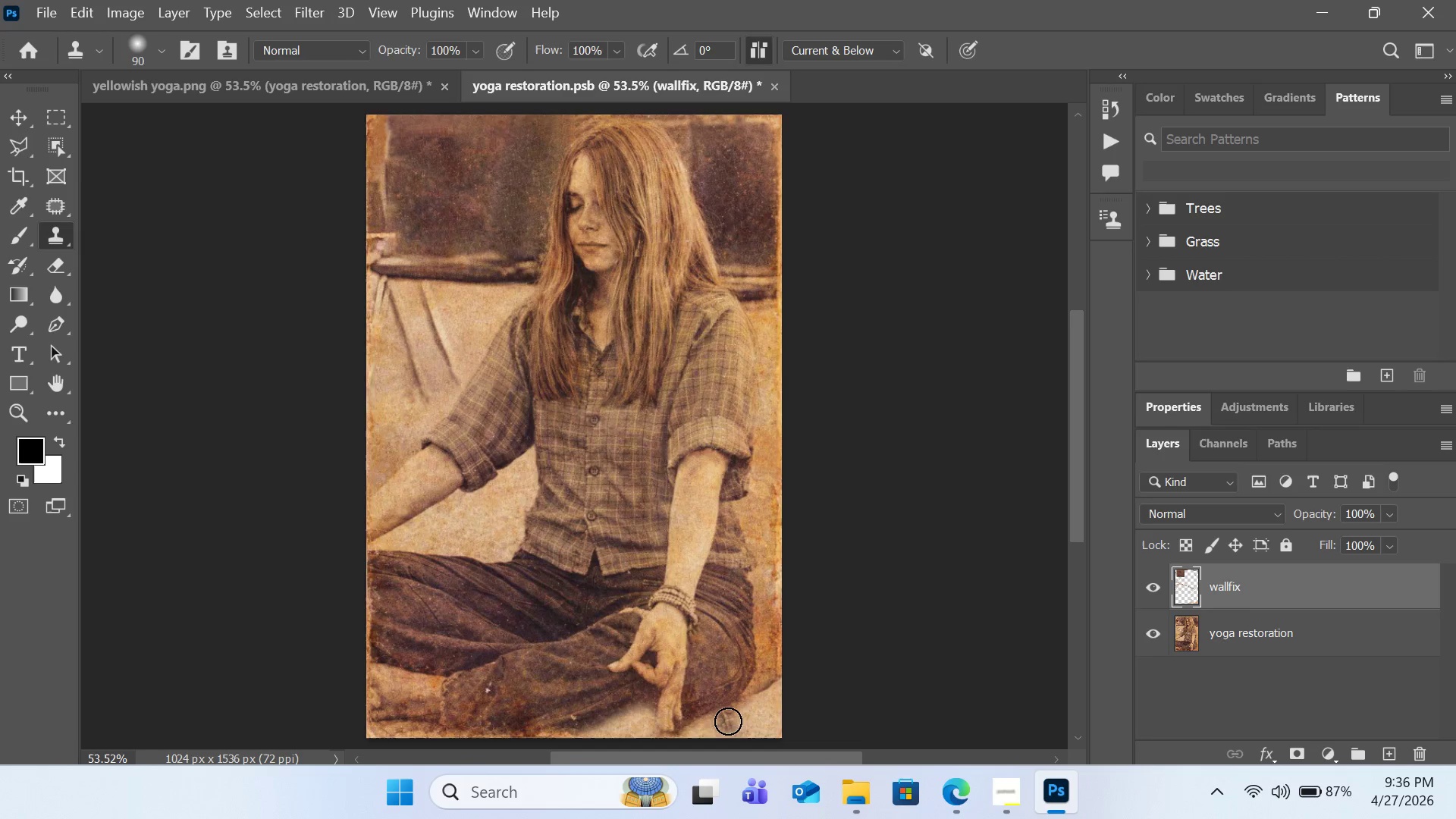 
left_click_drag(start_coordinate=[721, 728], to_coordinate=[681, 746])
 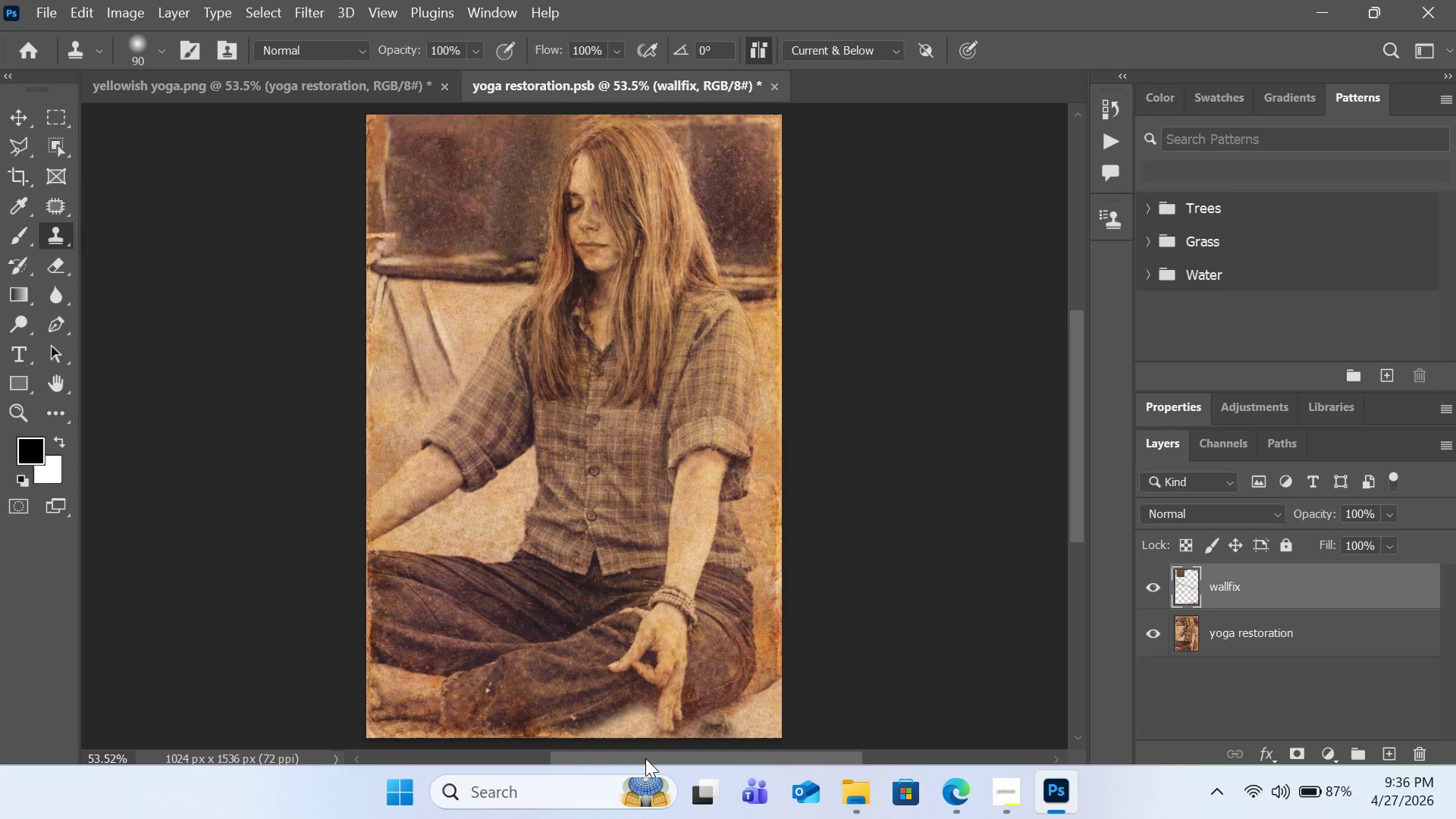 
key(Control+Z)
 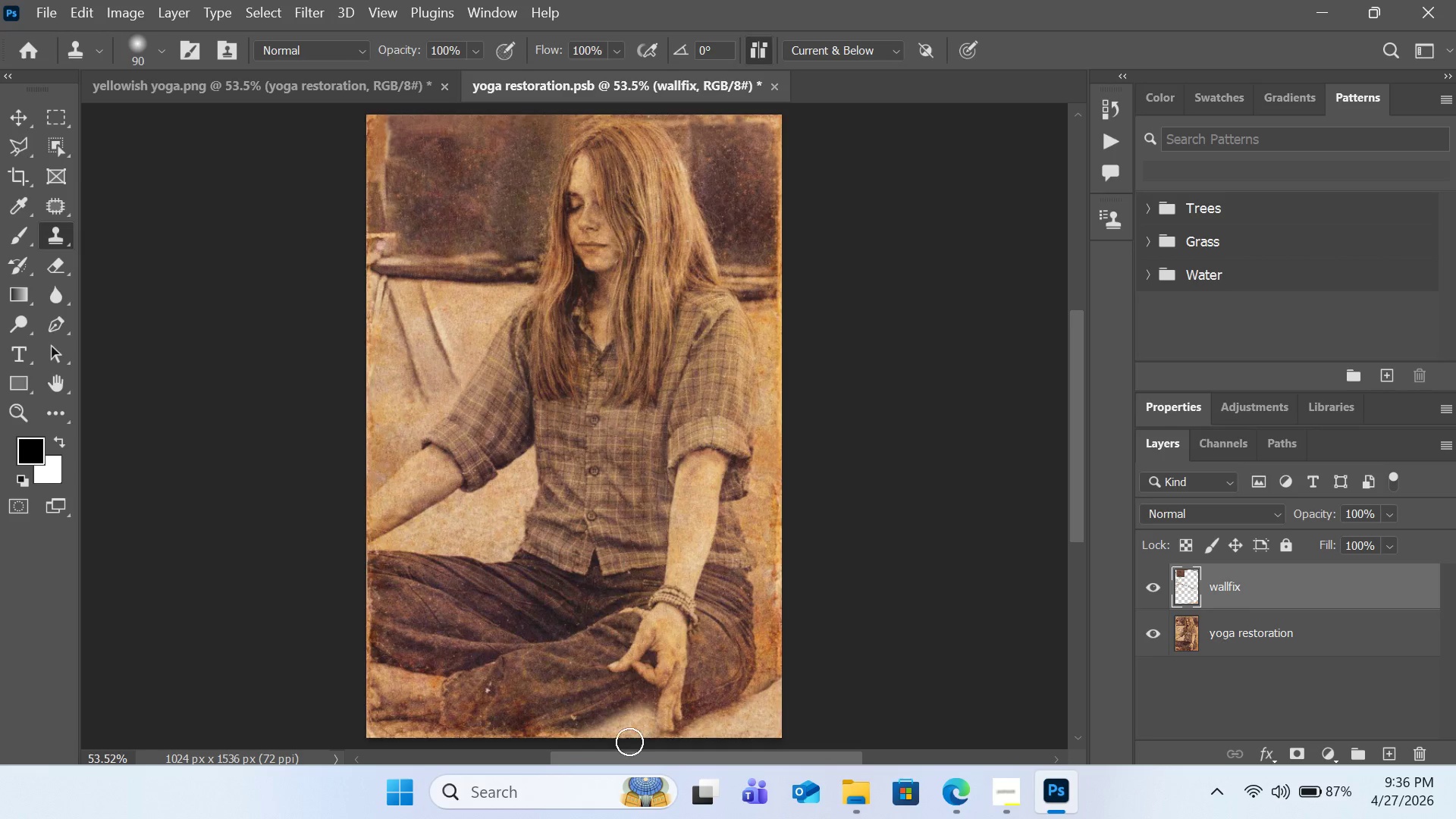 
hold_key(key=AltLeft, duration=1.19)
 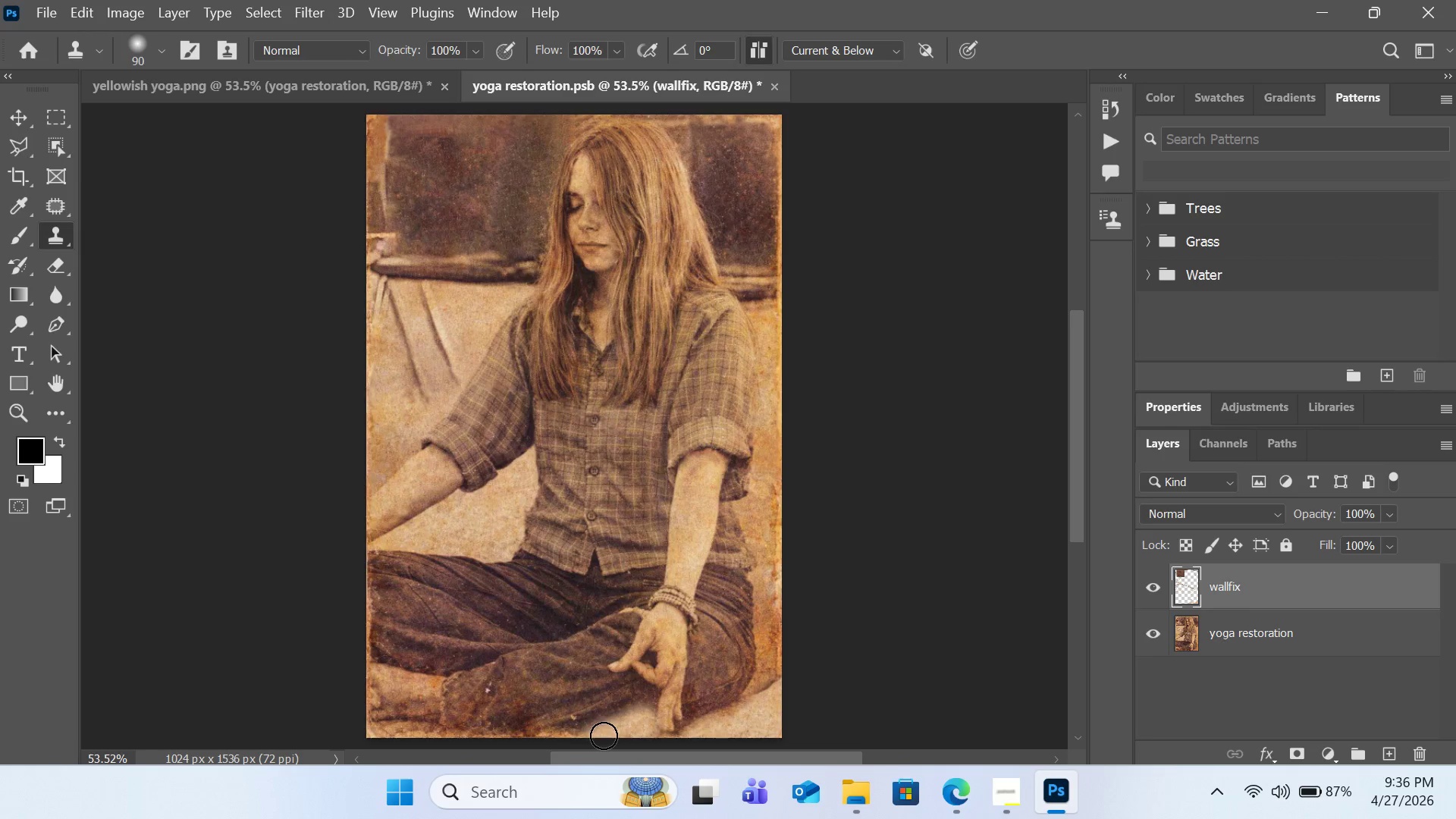 
left_click_drag(start_coordinate=[588, 732], to_coordinate=[481, 744])
 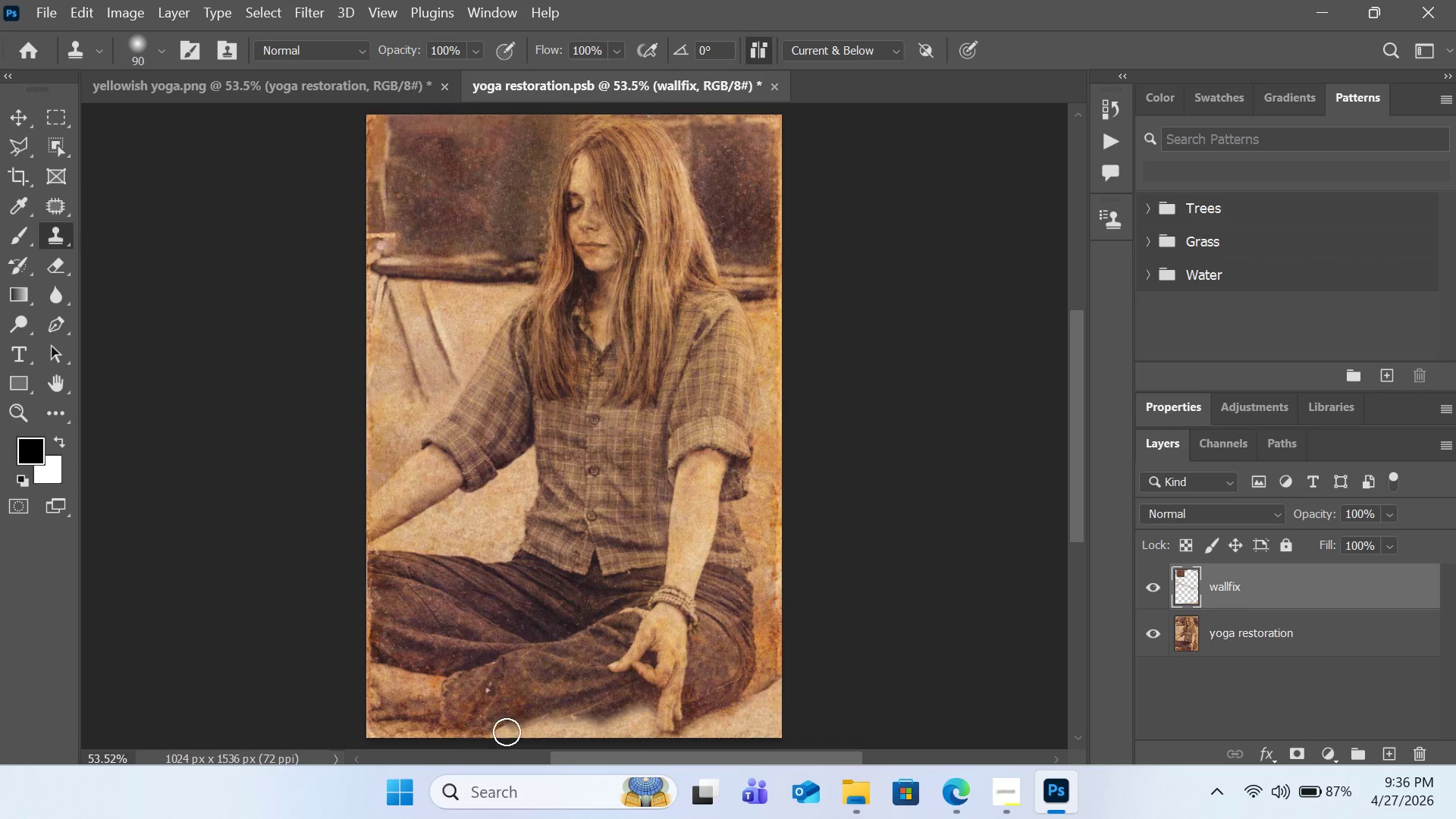 
key(Control+Z)
 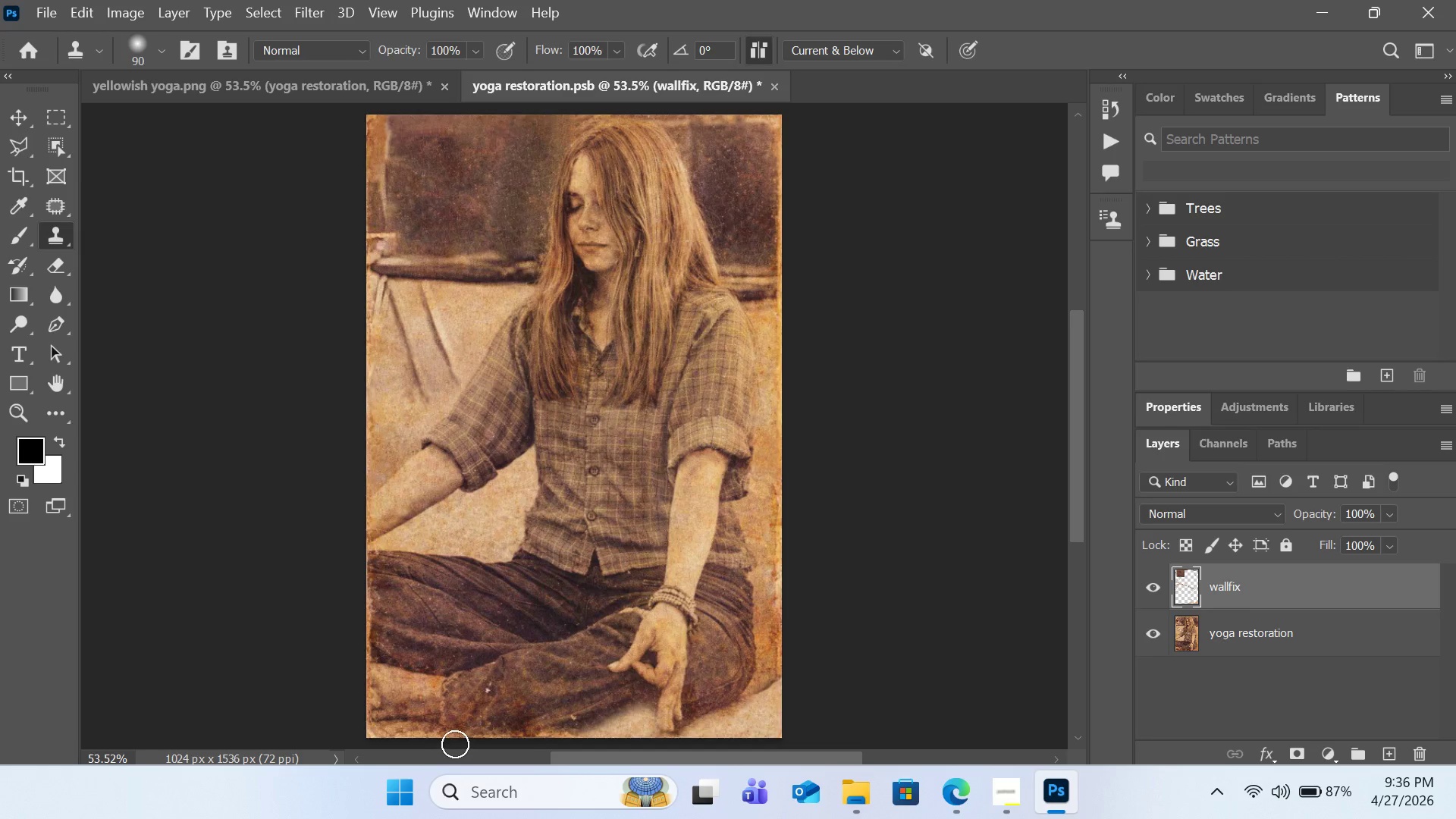 
left_click_drag(start_coordinate=[443, 744], to_coordinate=[408, 744])
 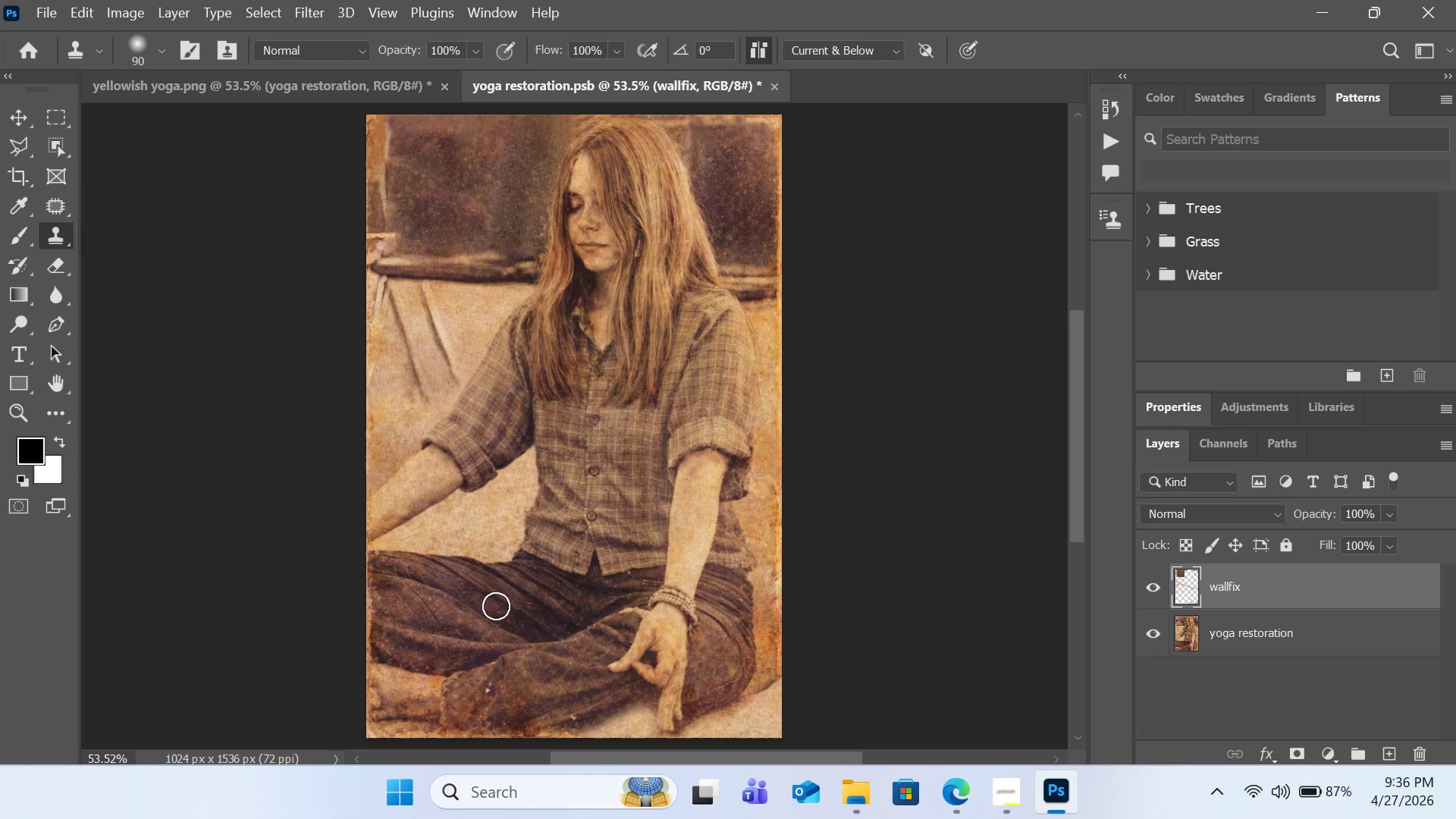 
hold_key(key=AltLeft, duration=0.61)
left_click([482, 526])
 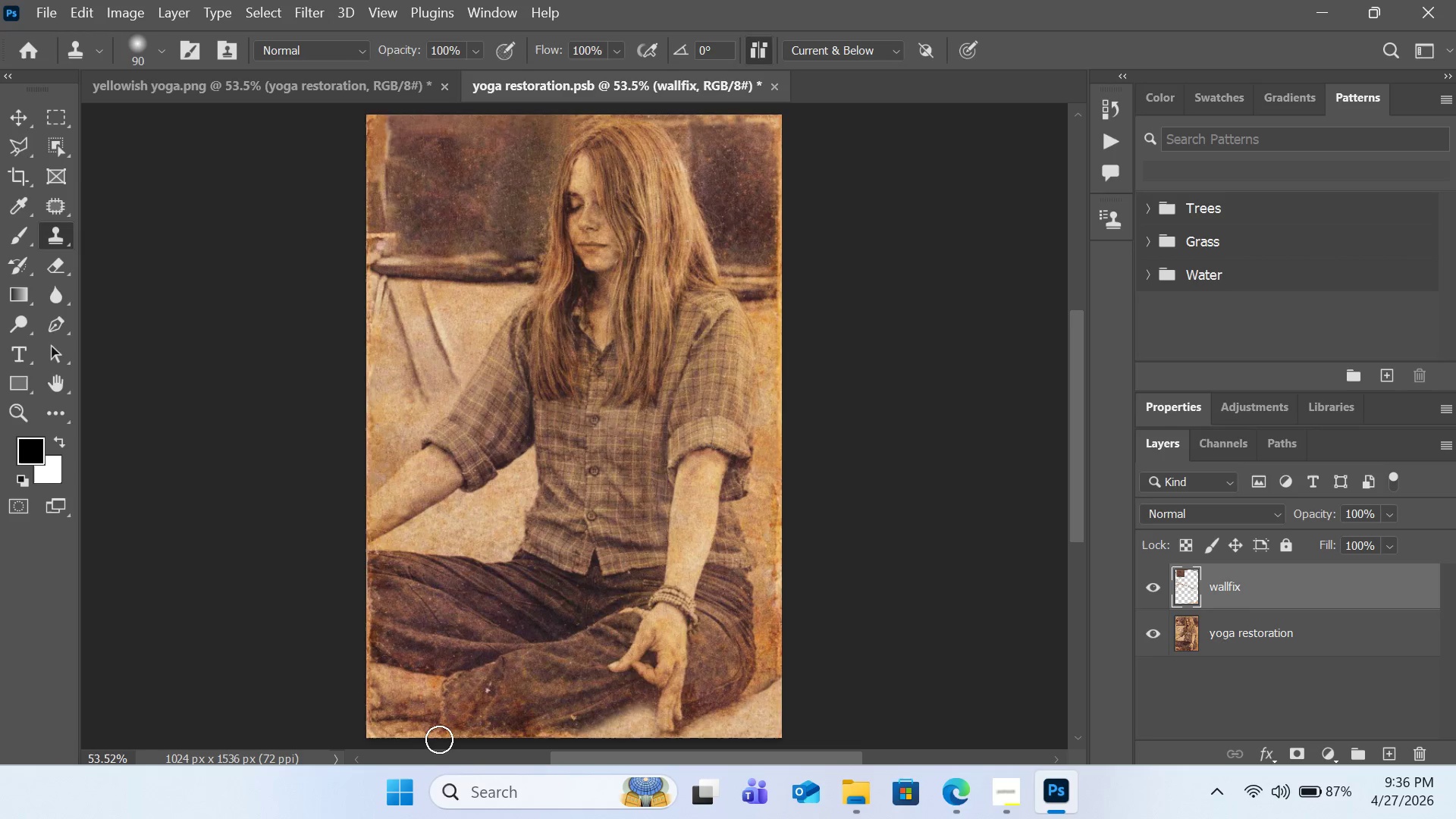 
left_click_drag(start_coordinate=[437, 739], to_coordinate=[358, 745])
 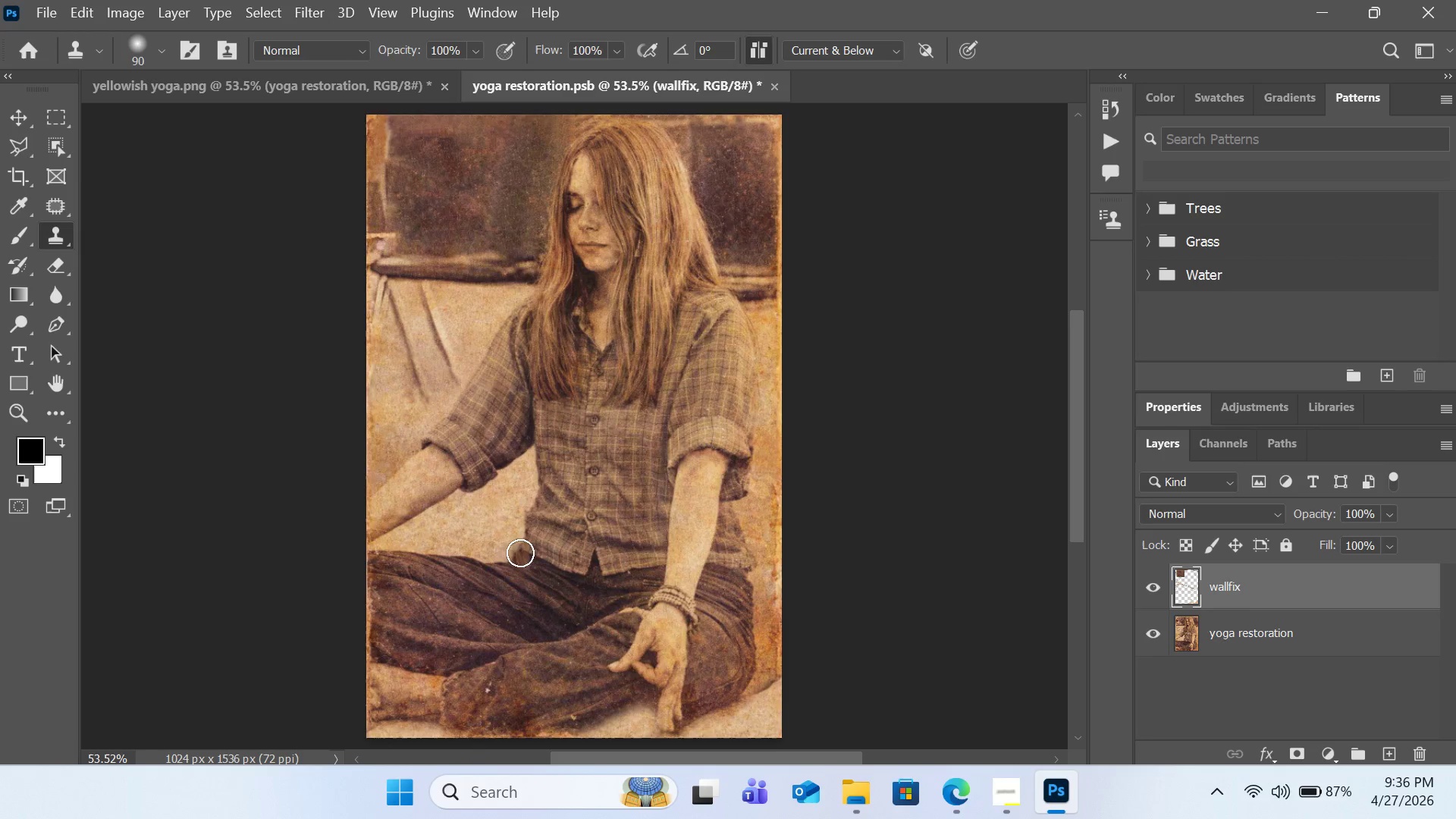 
hold_key(key=AltLeft, duration=0.73)
left_click([391, 601])
 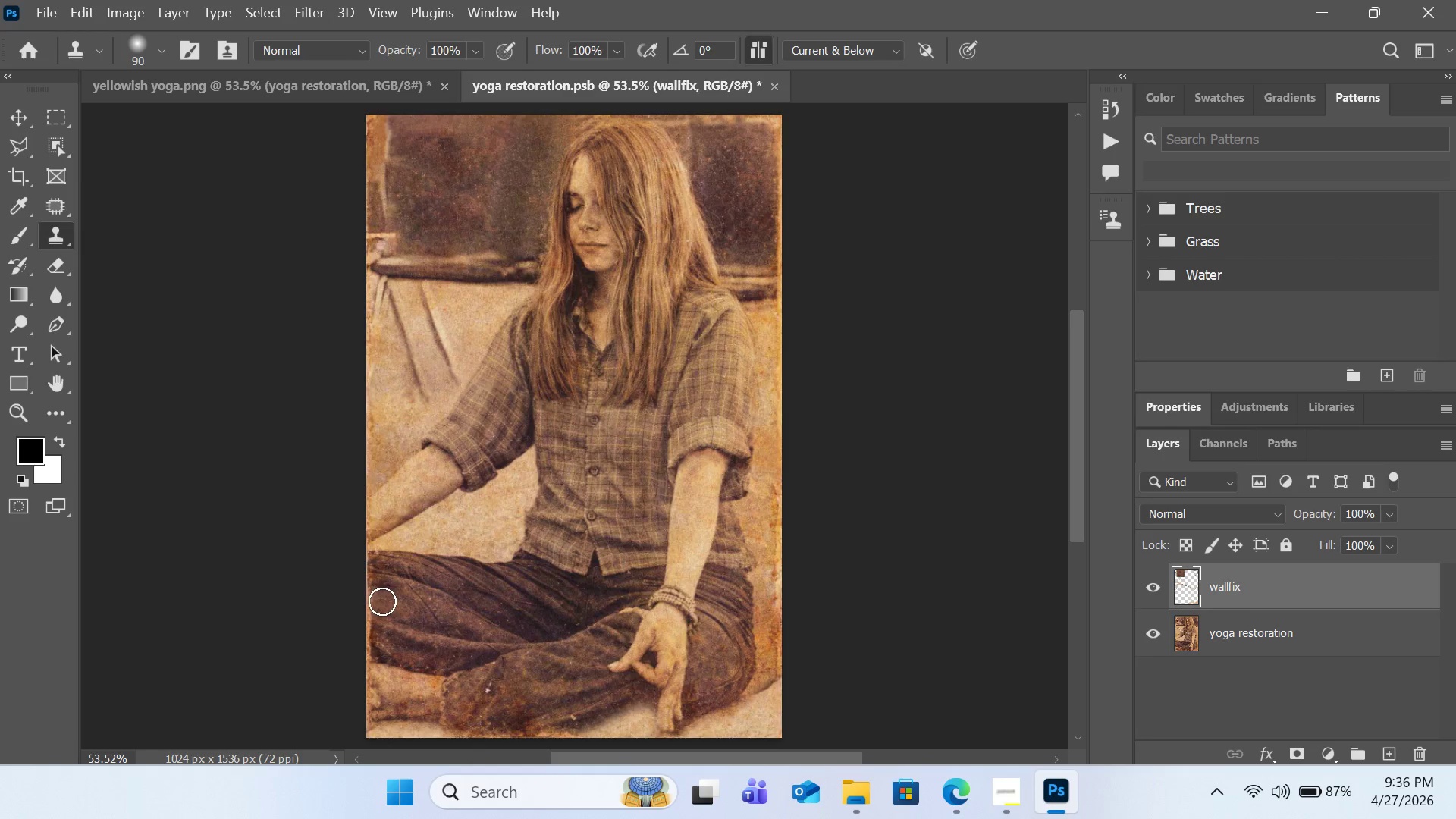 
left_click_drag(start_coordinate=[382, 601], to_coordinate=[349, 602])
 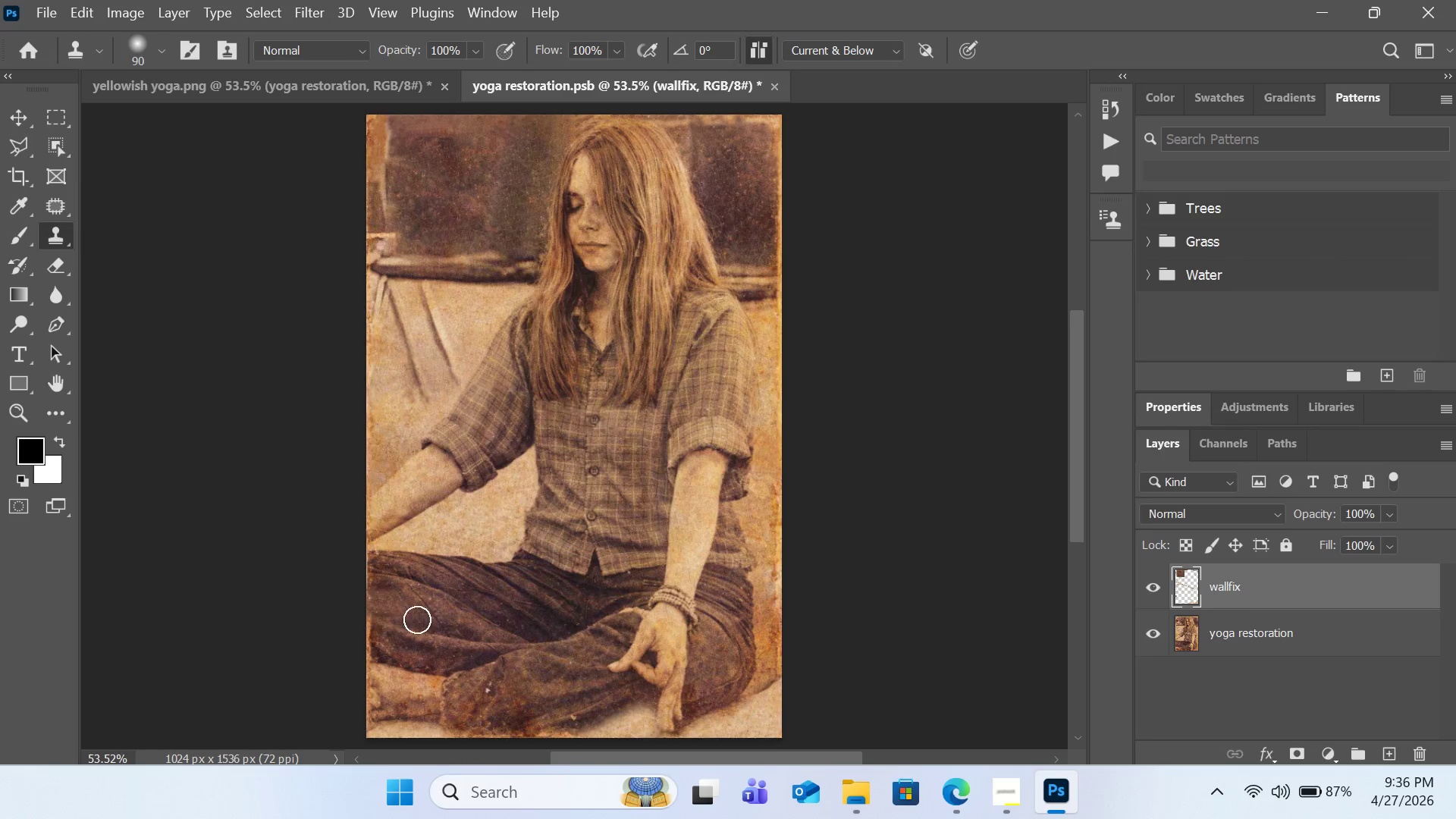 
hold_key(key=AltLeft, duration=0.62)
left_click([409, 609])
 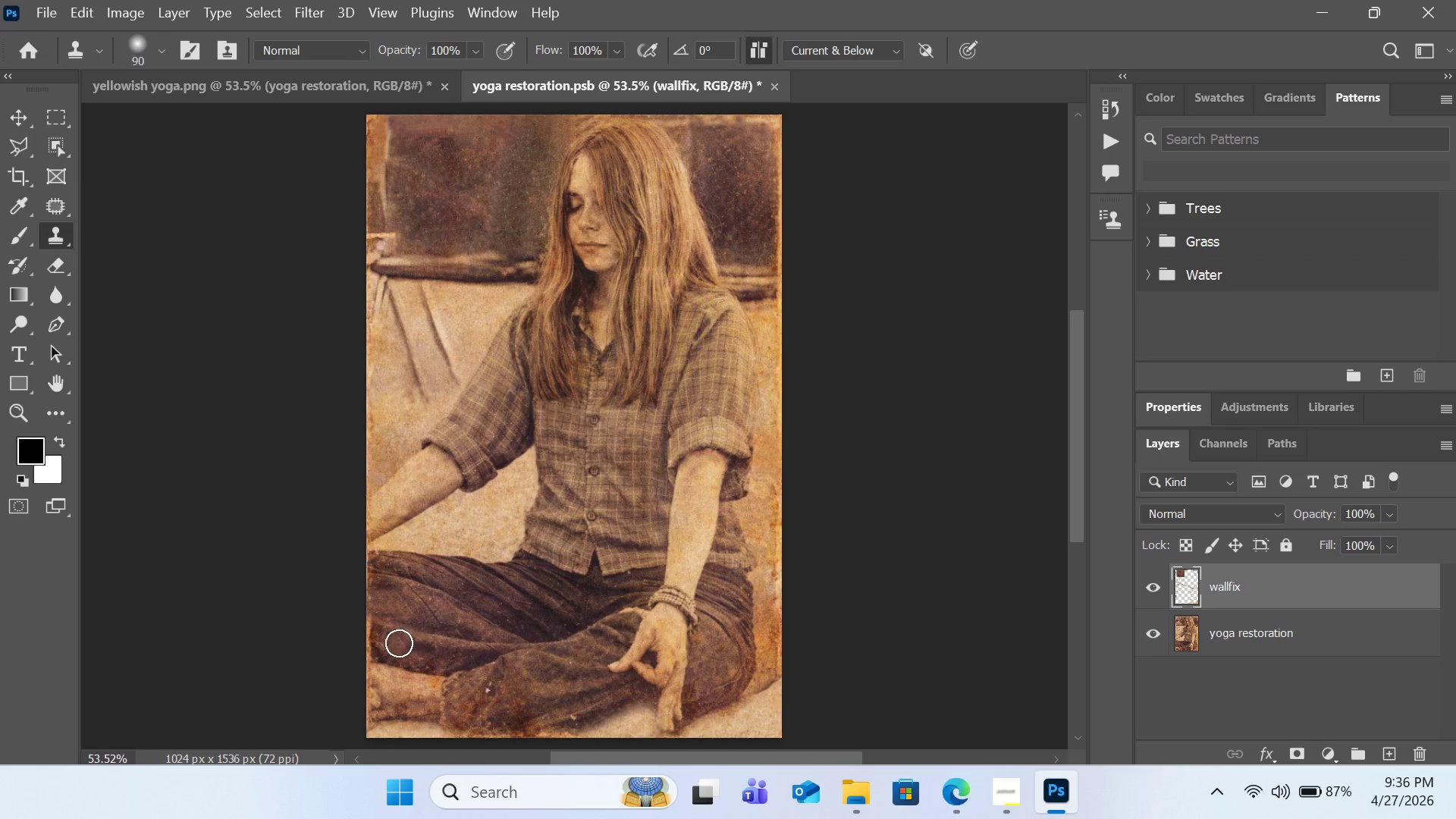 
hold_key(key=AltLeft, duration=0.77)
 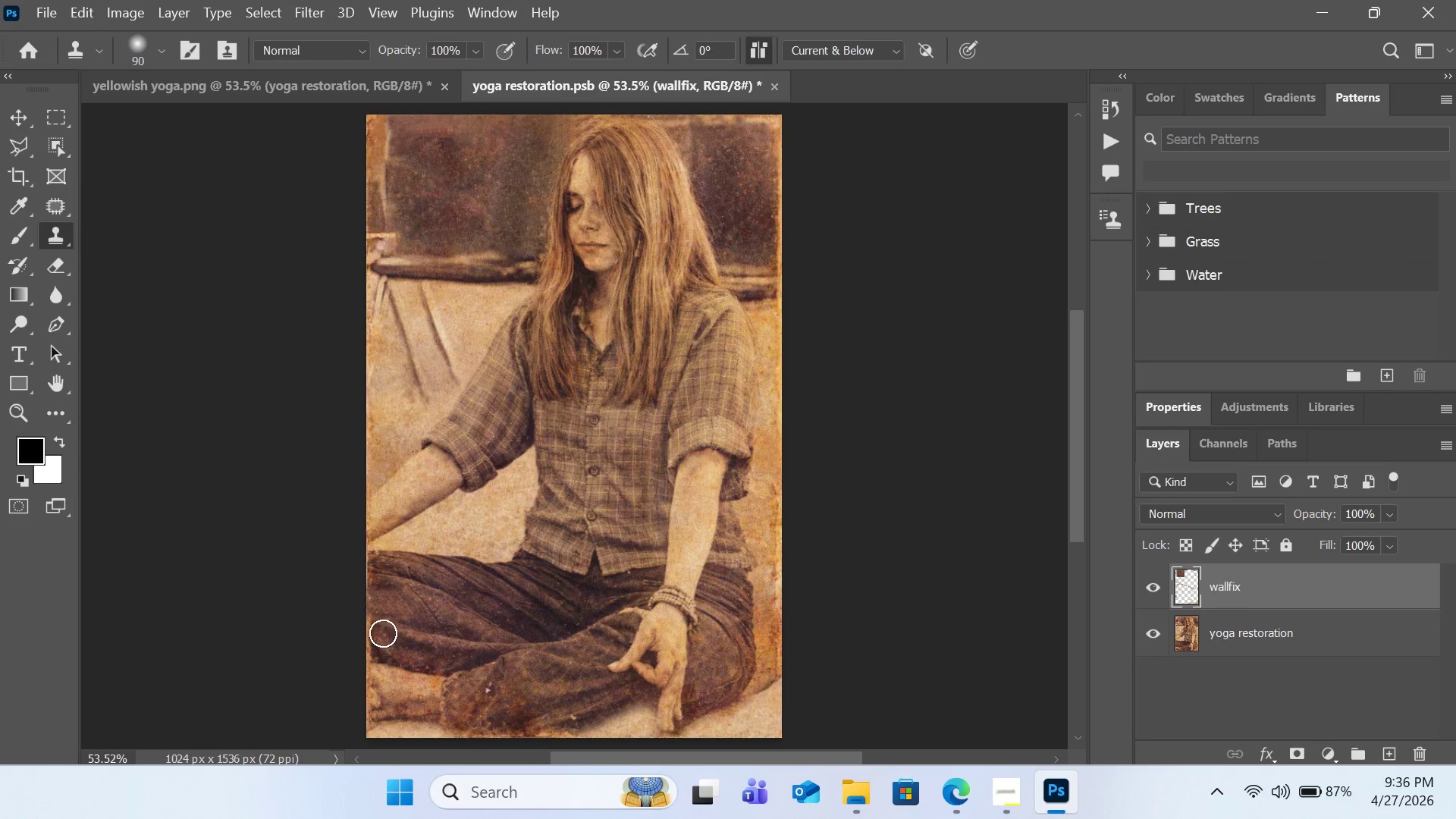 
left_click_drag(start_coordinate=[383, 633], to_coordinate=[360, 627])
 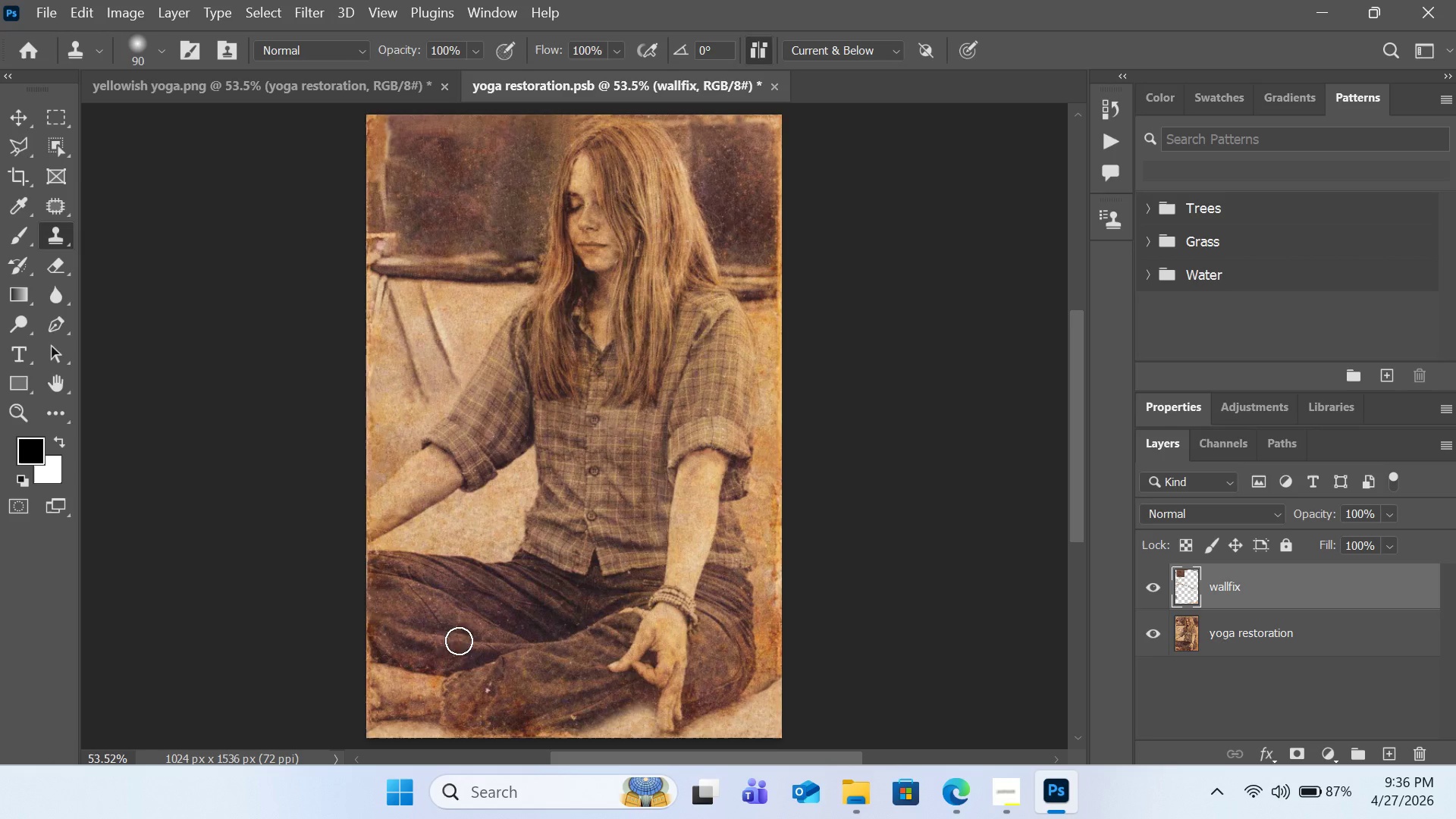 
hold_key(key=AltLeft, duration=1.48)
left_click([397, 607])
 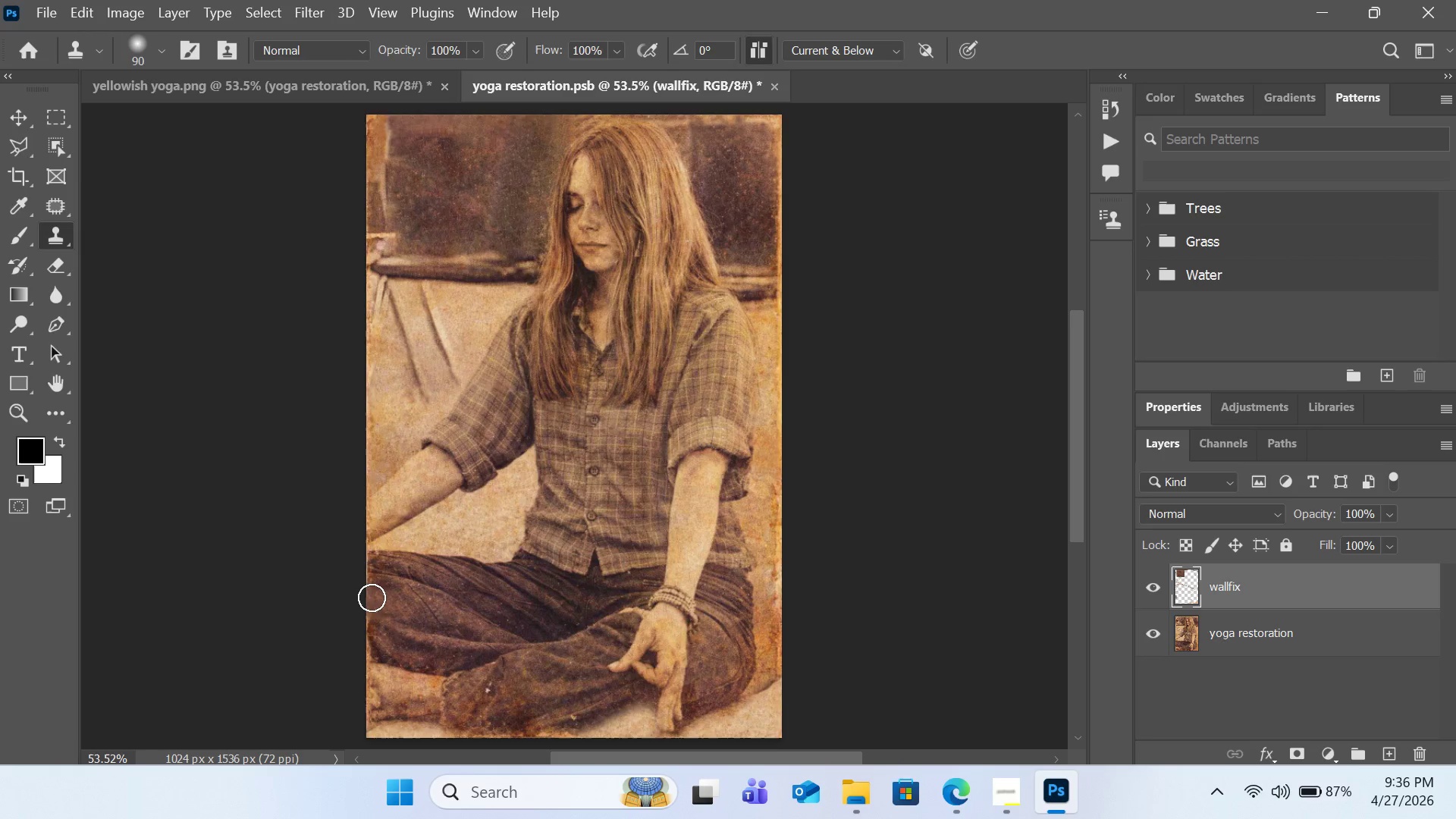 
left_click([371, 598])
 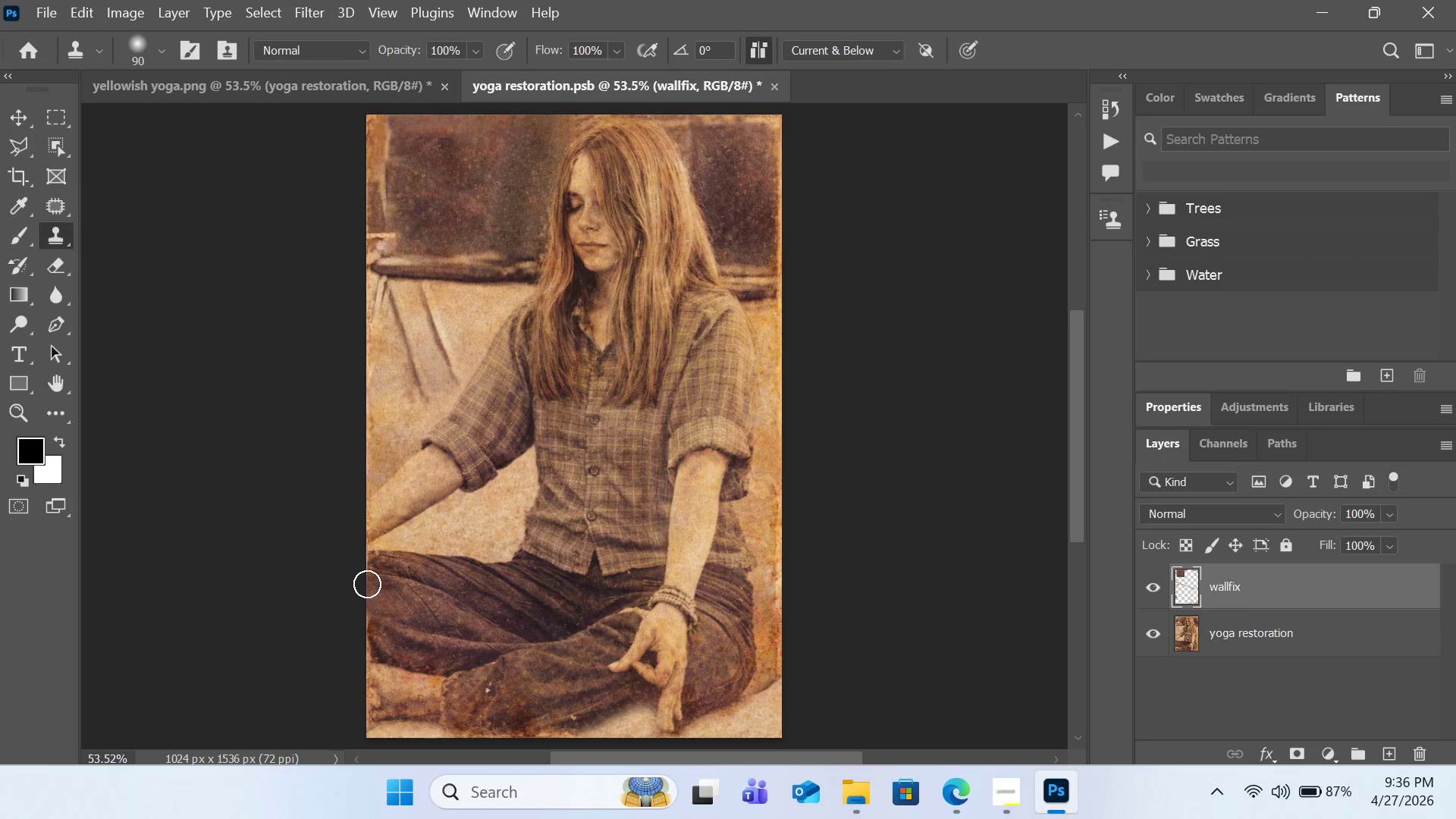 
left_click([367, 584])
 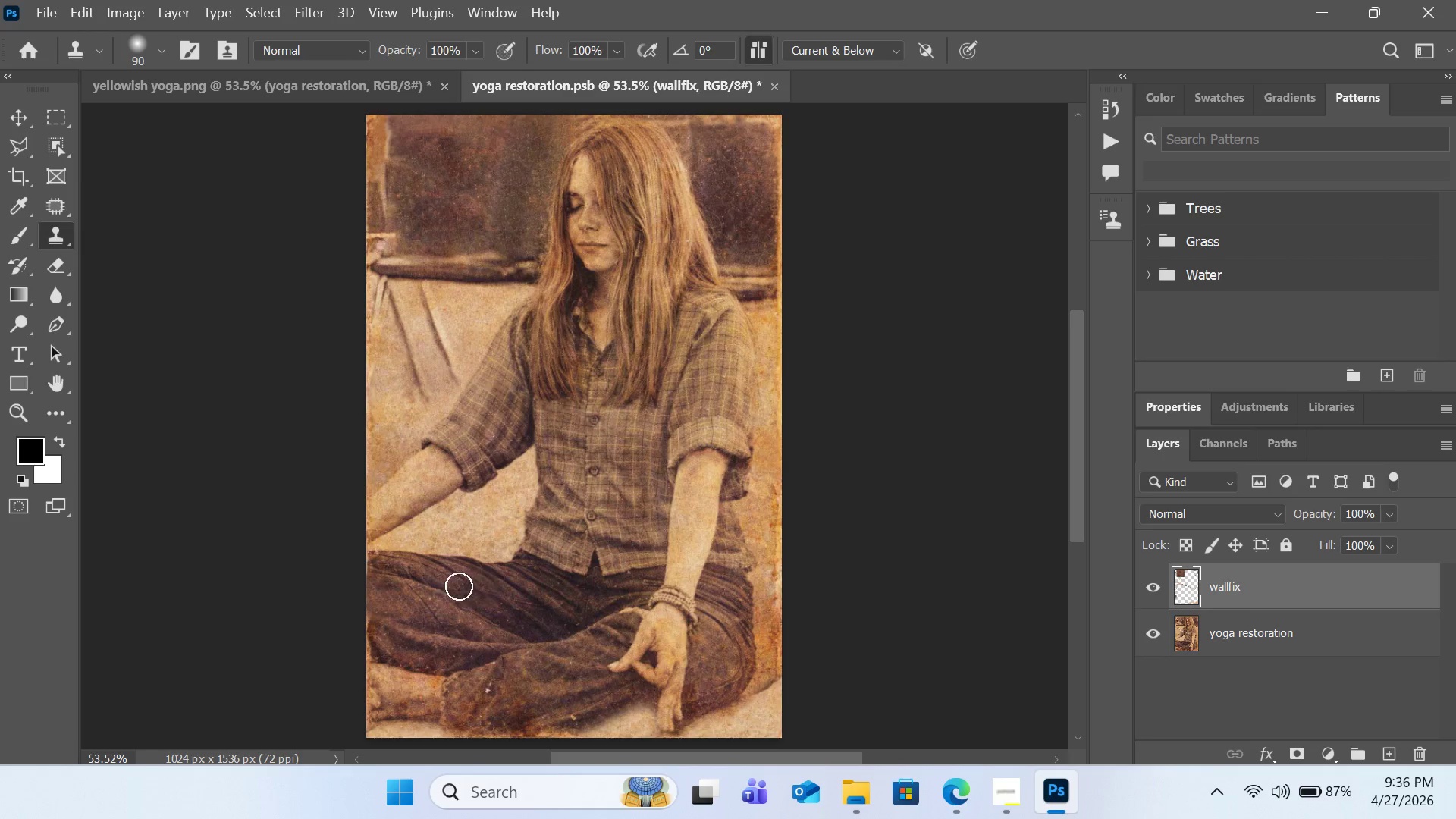 
hold_key(key=AltLeft, duration=0.83)
 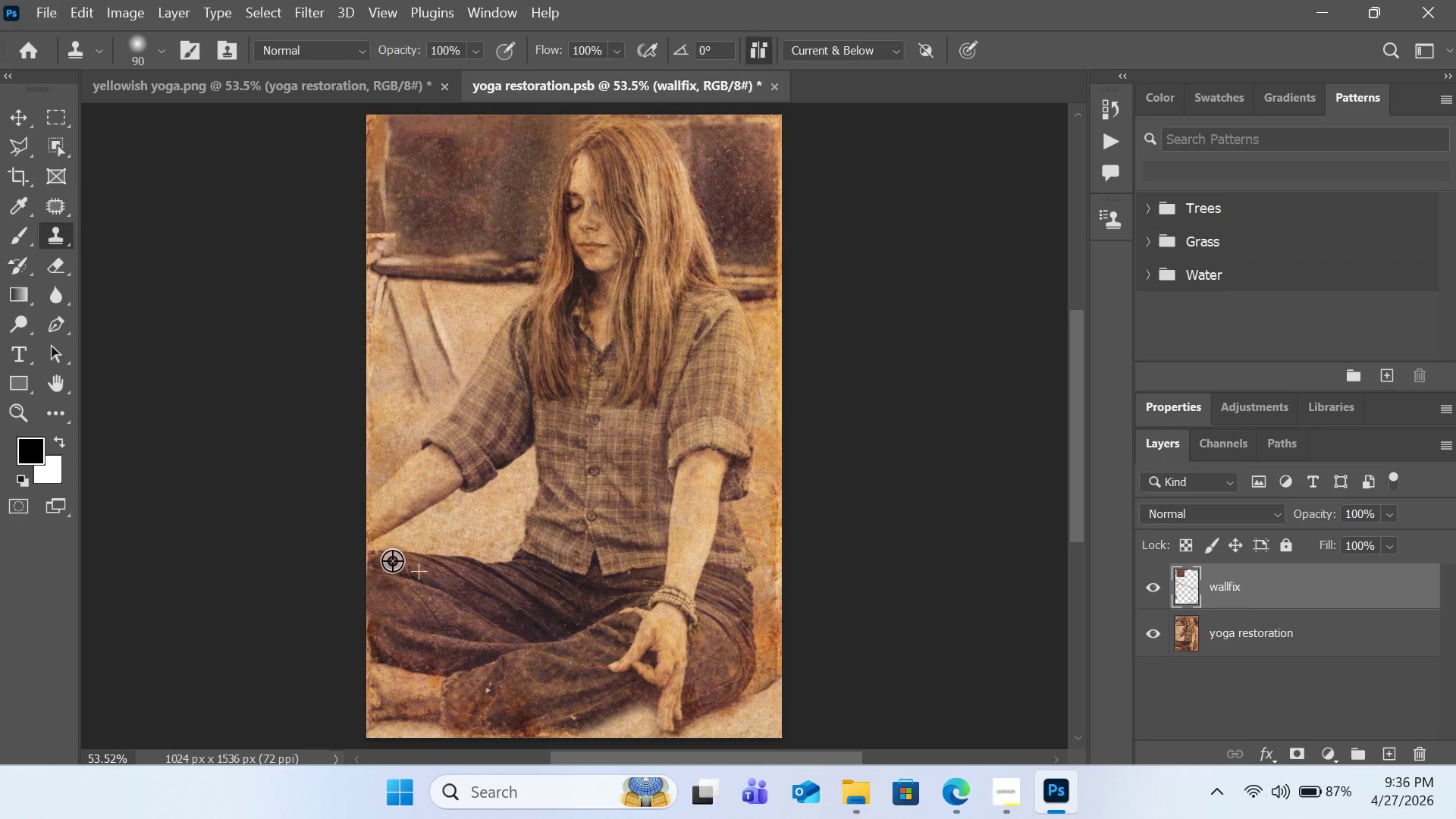 
hold_key(key=AltLeft, duration=0.97)
left_click([392, 561])
 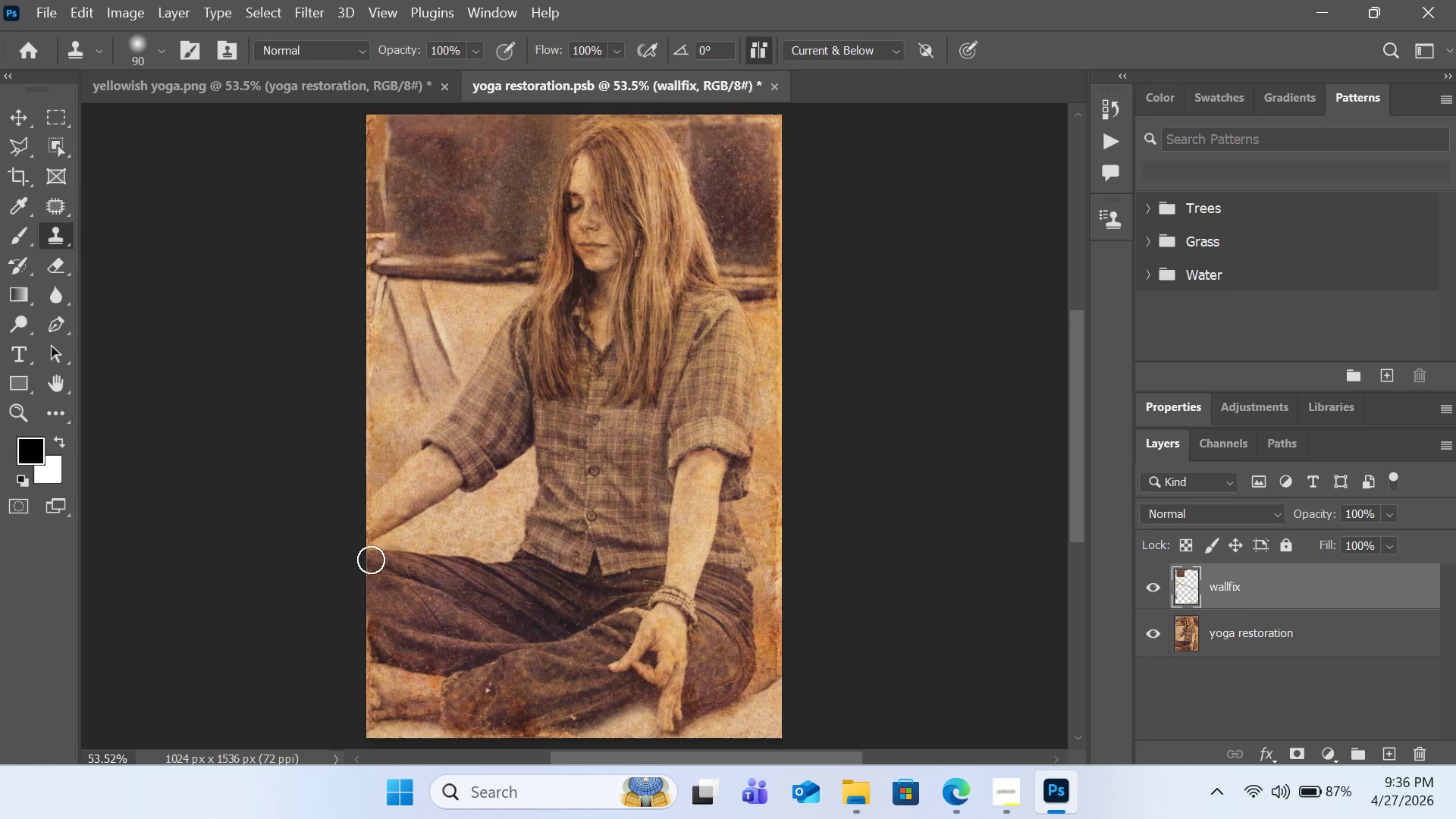 
left_click([371, 560])
 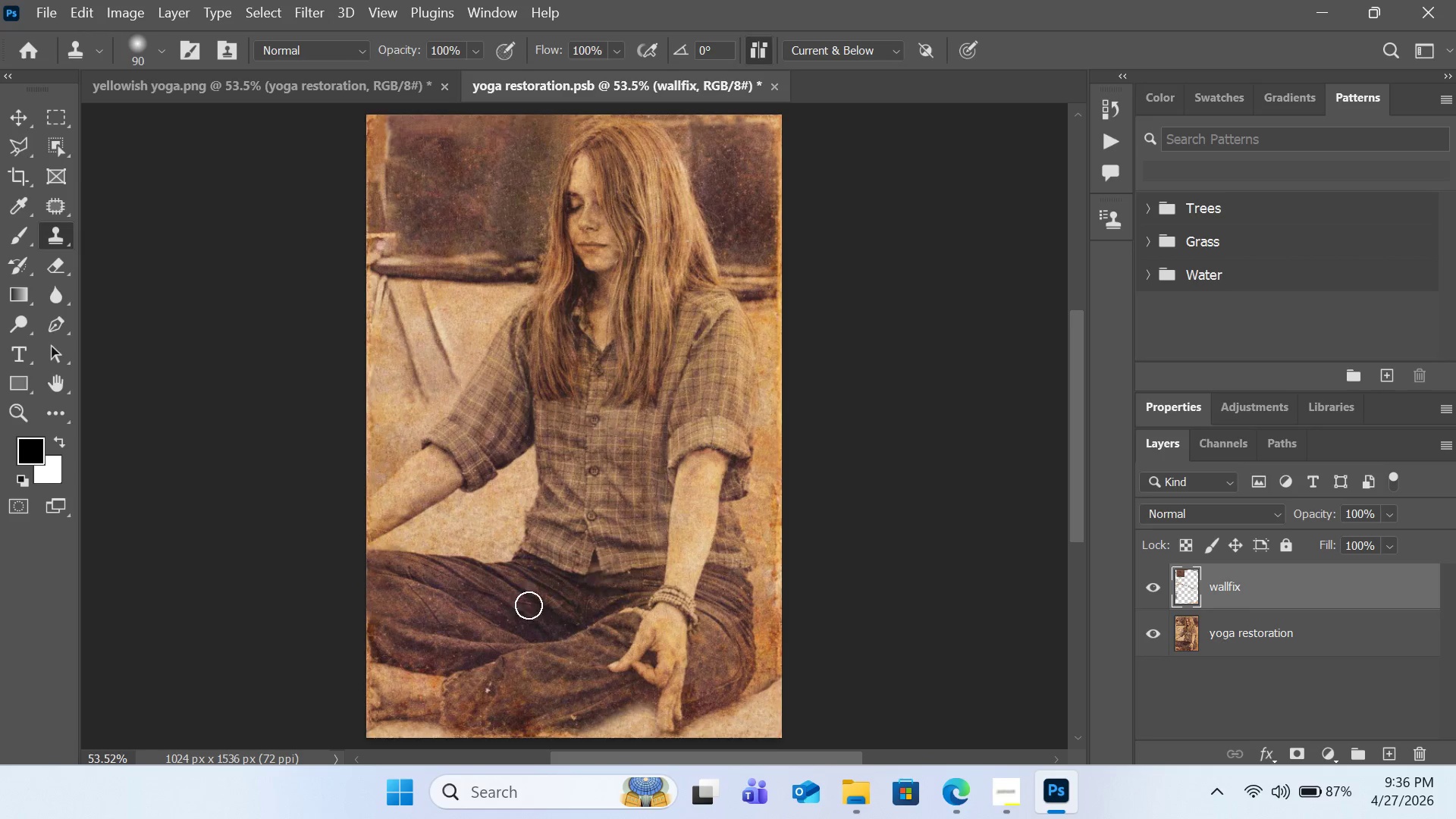 
hold_key(key=AltLeft, duration=3.47)
left_click([397, 575])
 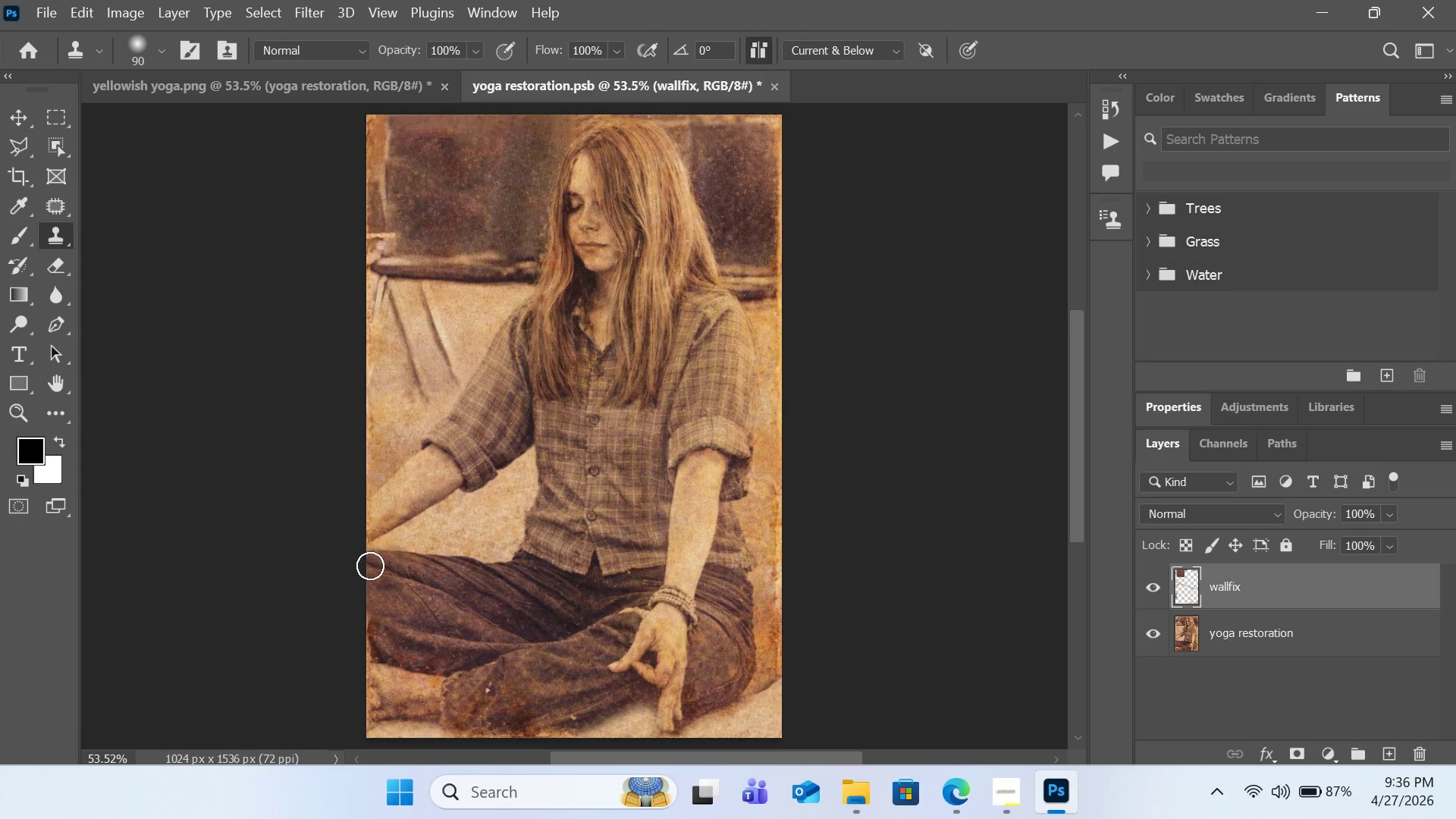 
left_click([370, 566])
 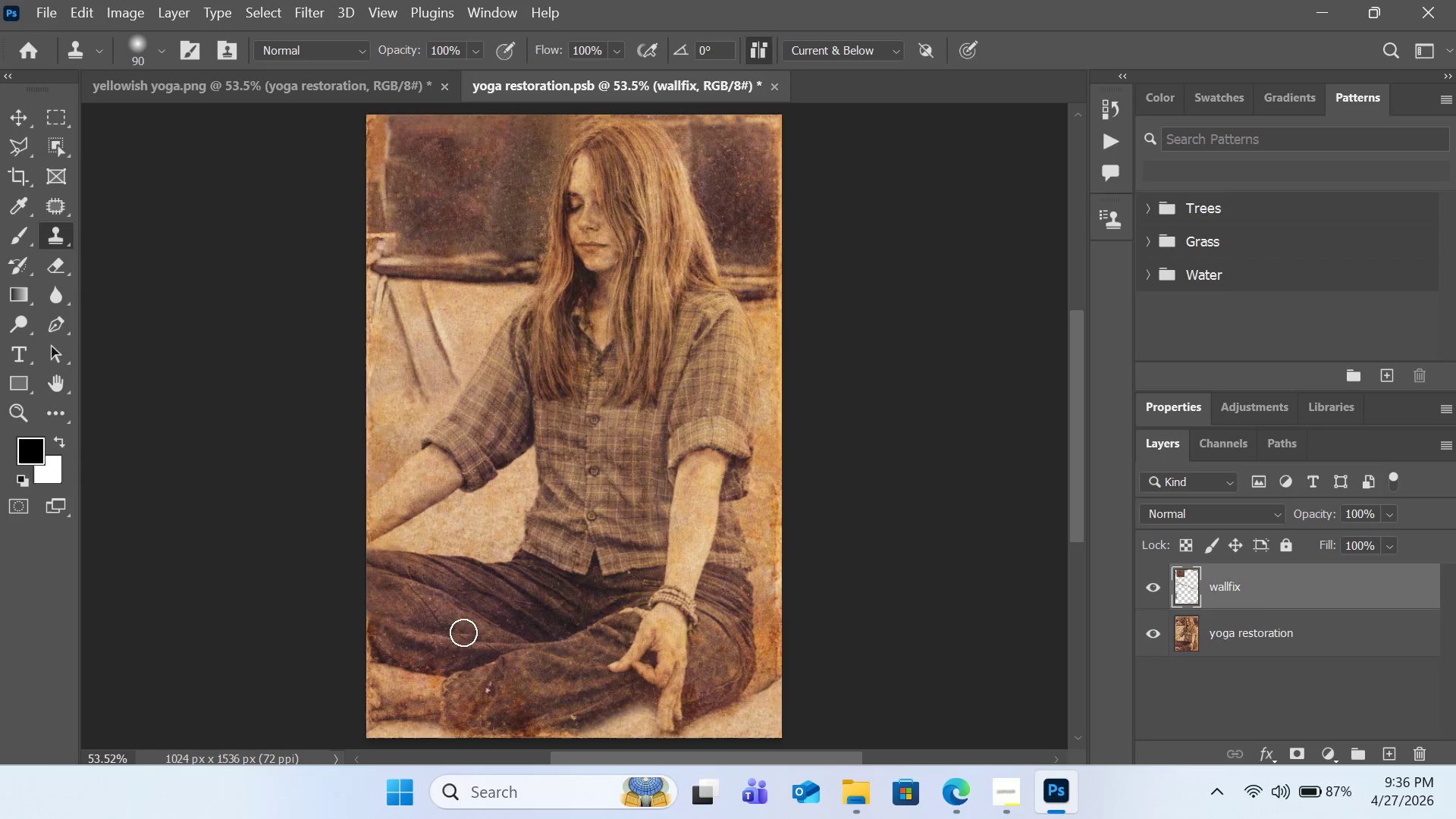 
hold_key(key=AltLeft, duration=0.77)
left_click([399, 604])
 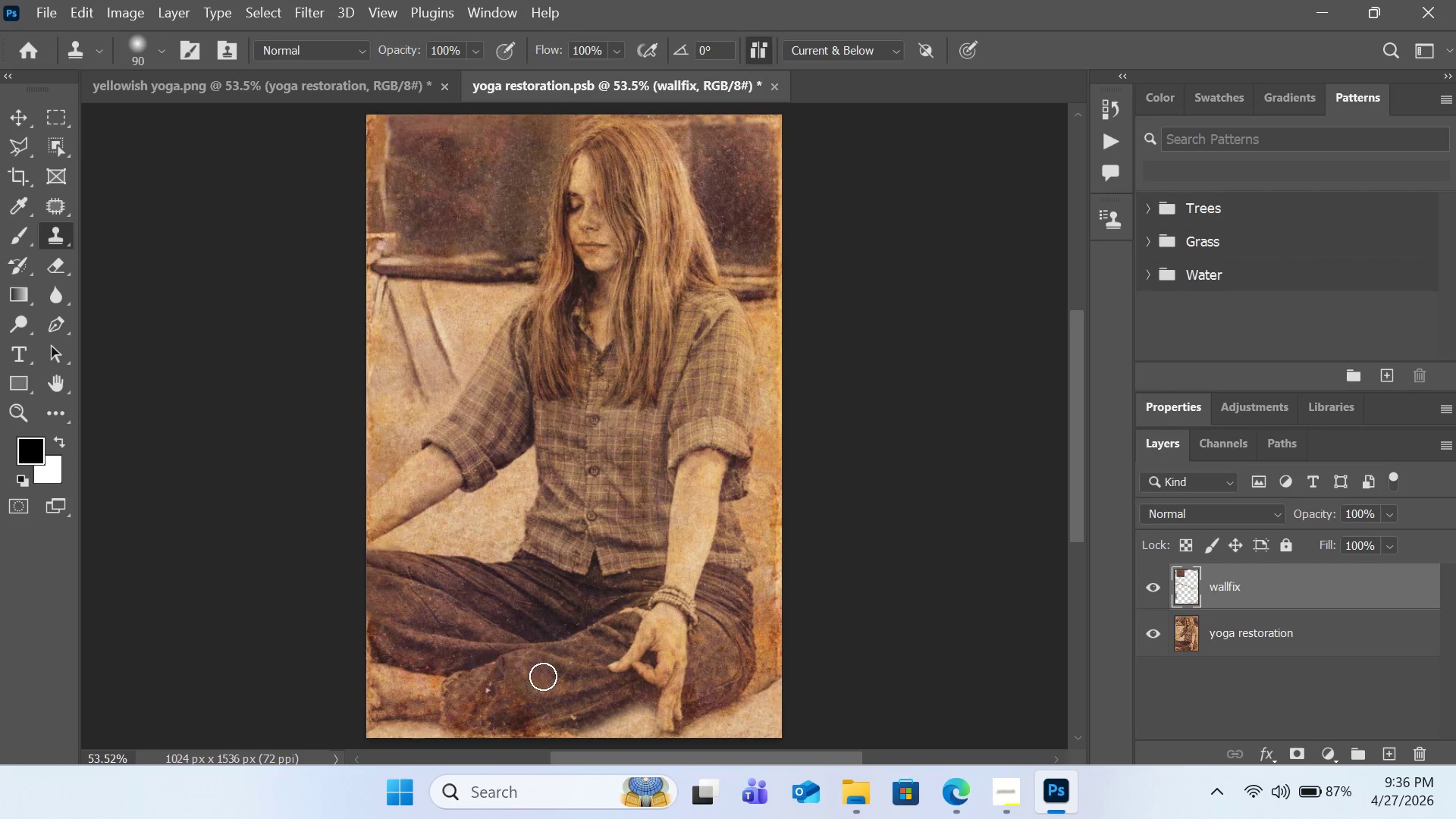 
hold_key(key=AltLeft, duration=0.84)
left_click([435, 613])
 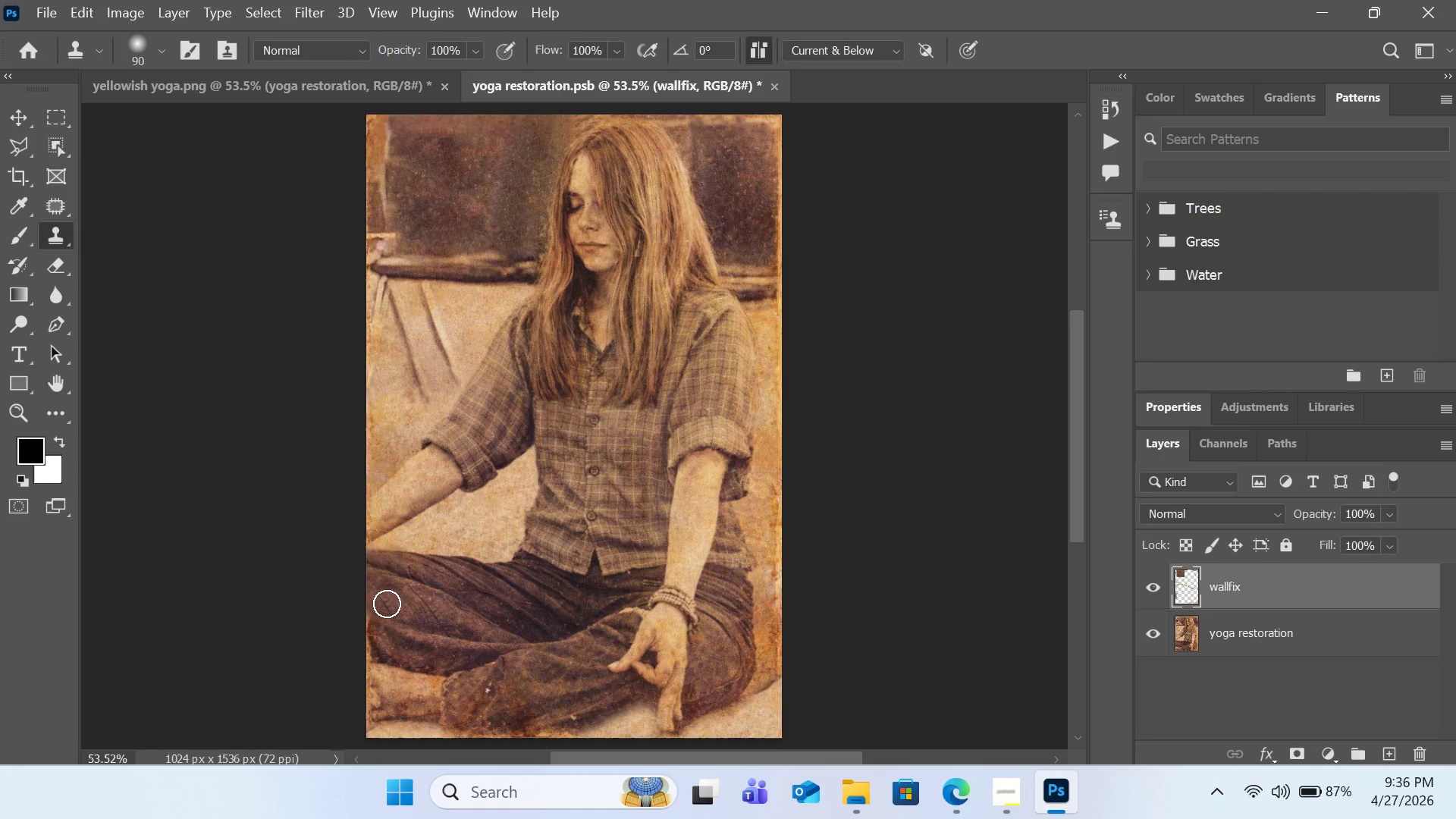 
left_click_drag(start_coordinate=[388, 604], to_coordinate=[366, 588])
 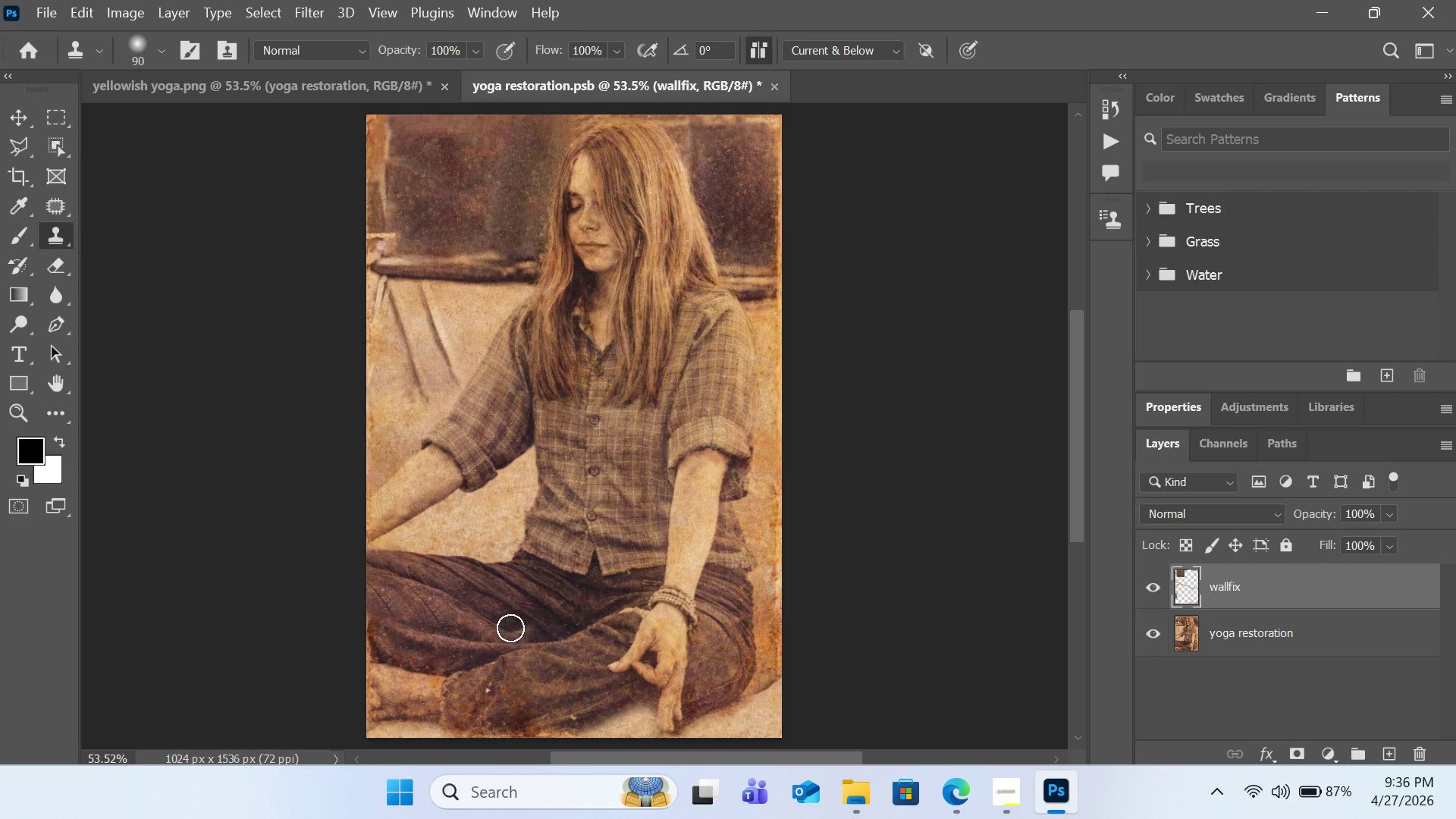 
hold_key(key=AltLeft, duration=0.78)
 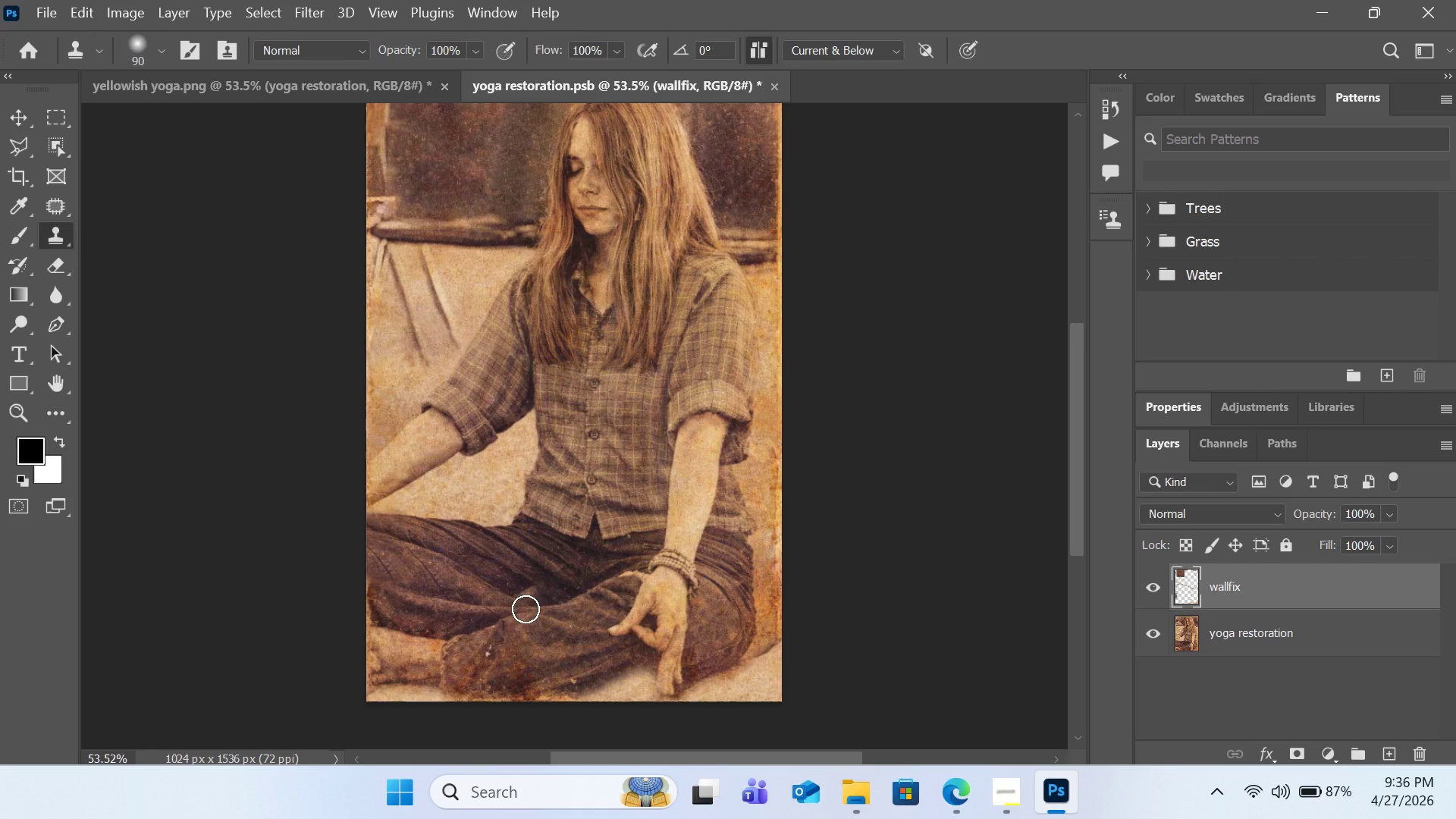 
hold_key(key=AltLeft, duration=2.0)
 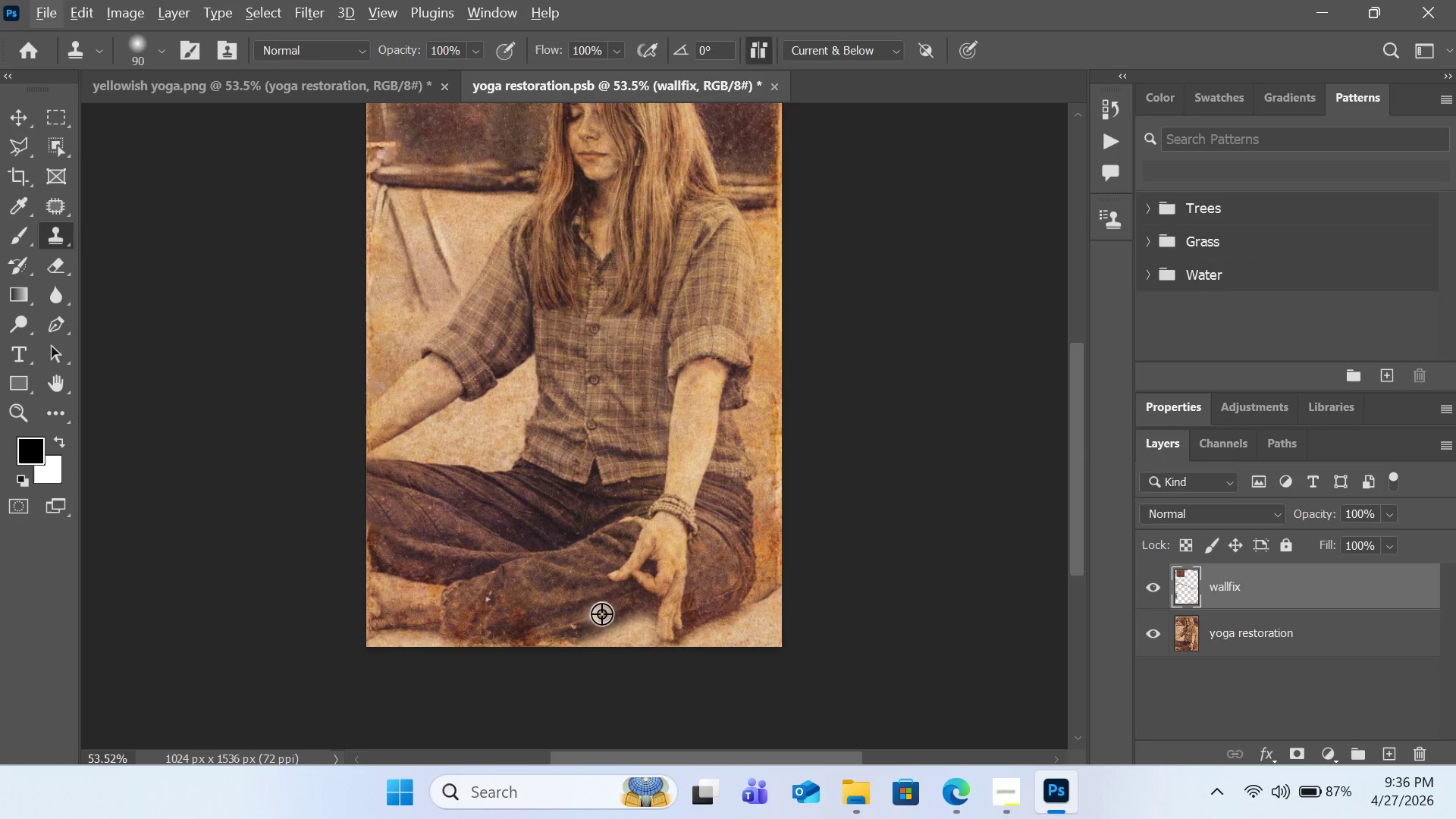 
scroll: coordinate [526, 609], scroll_direction: down, amount: 5.0
 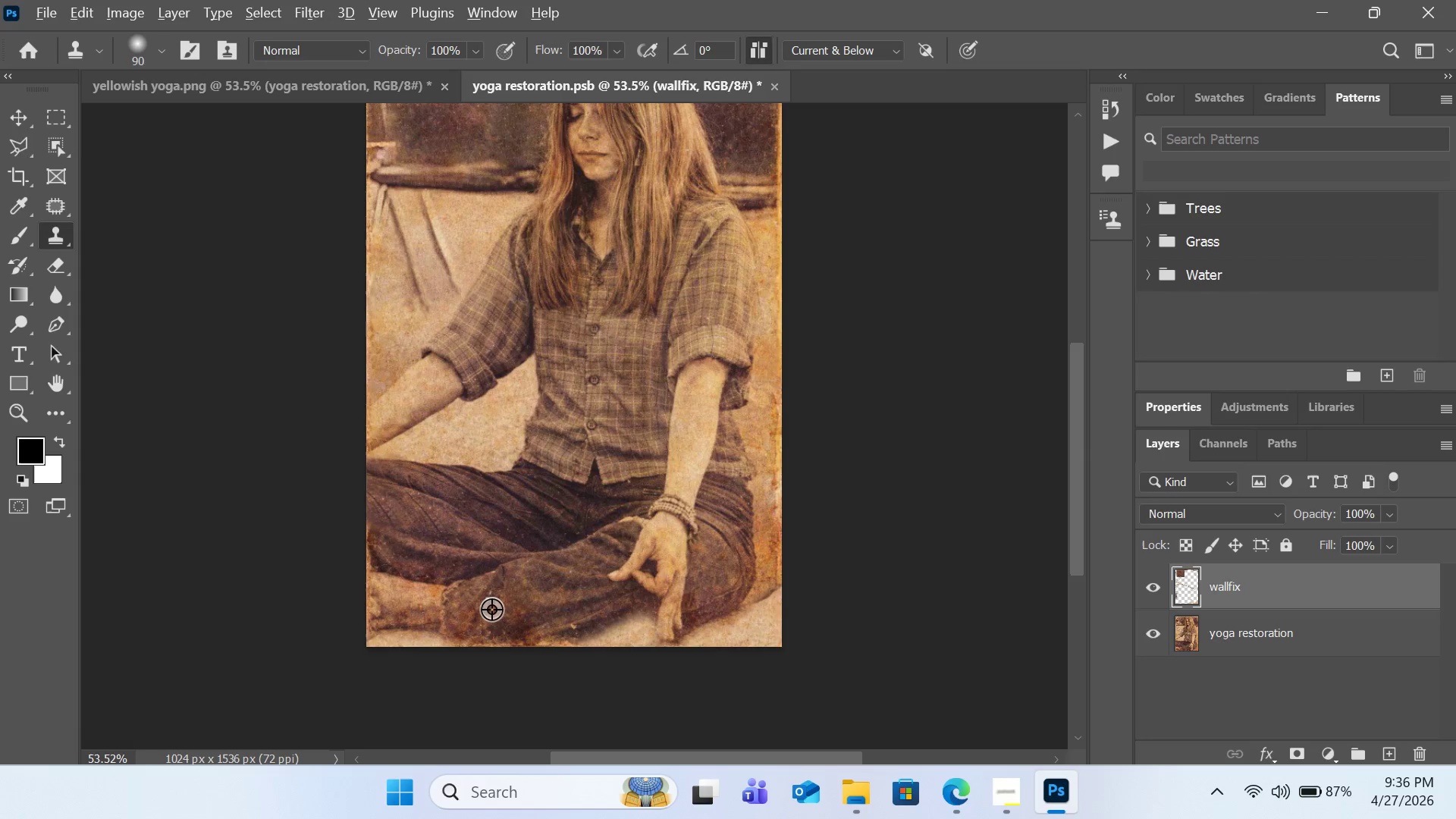 
hold_key(key=AltLeft, duration=1.17)
 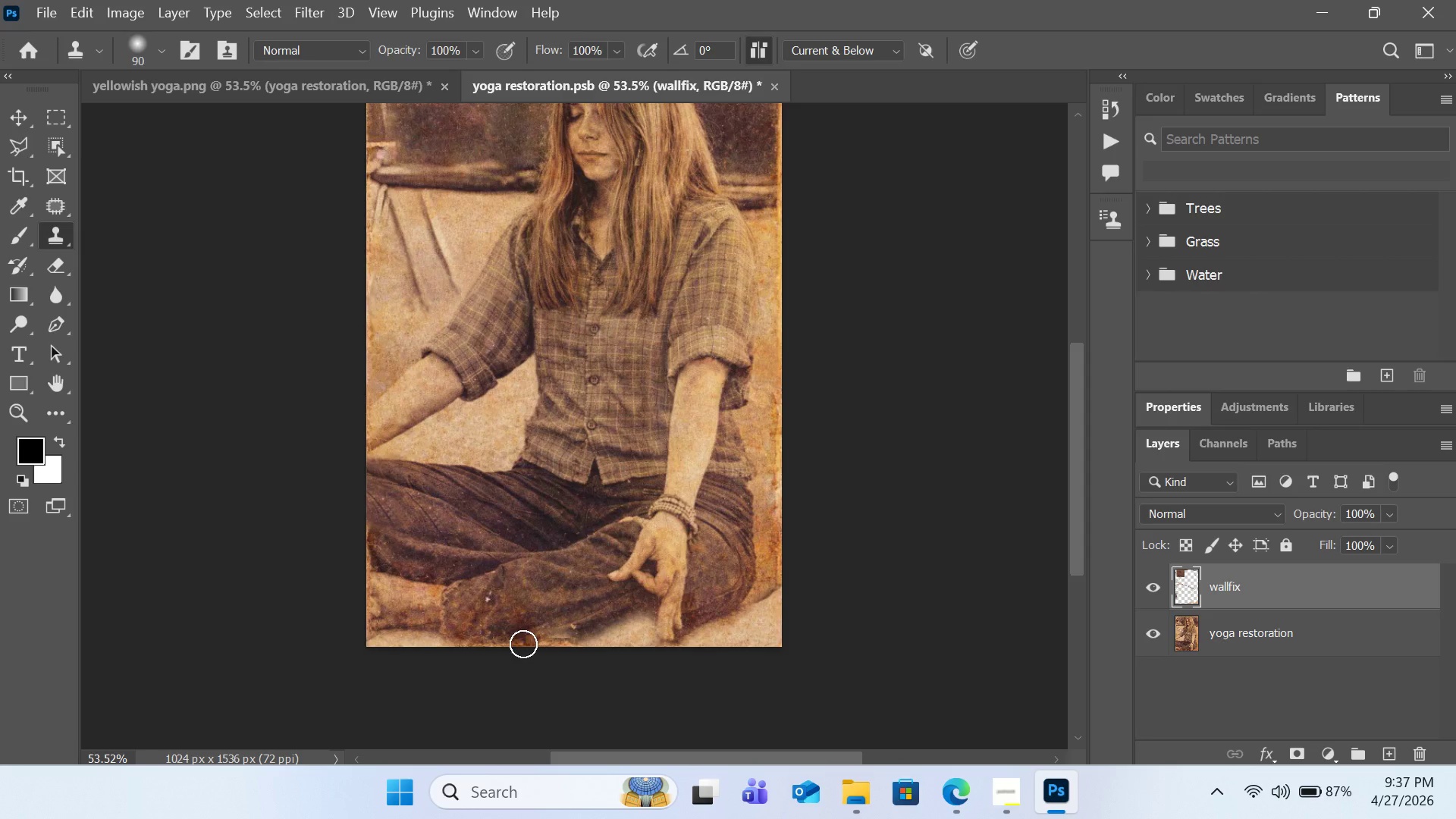 
hold_key(key=AltLeft, duration=0.69)
left_click([393, 644])
 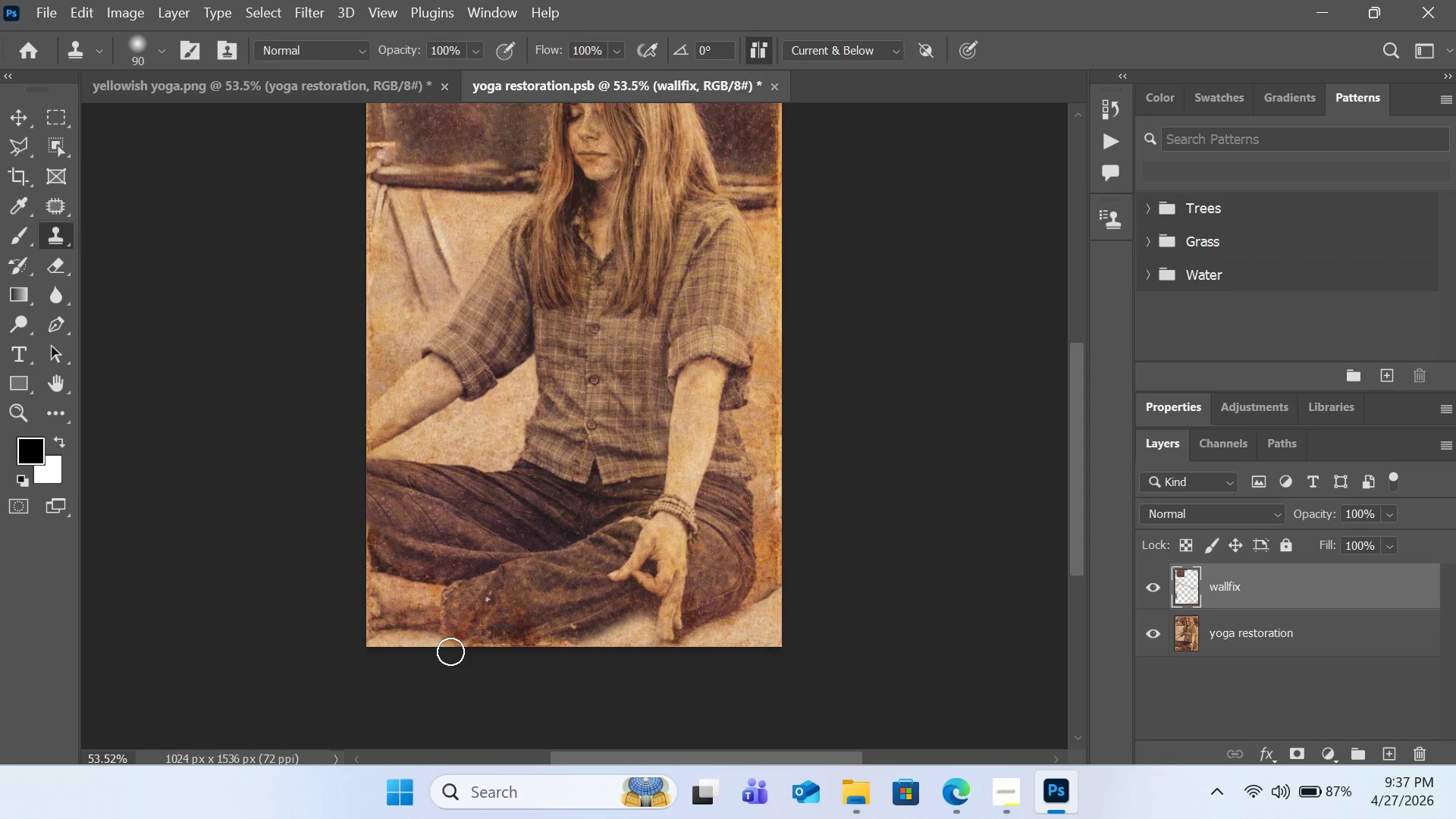 
left_click_drag(start_coordinate=[455, 654], to_coordinate=[504, 656])
 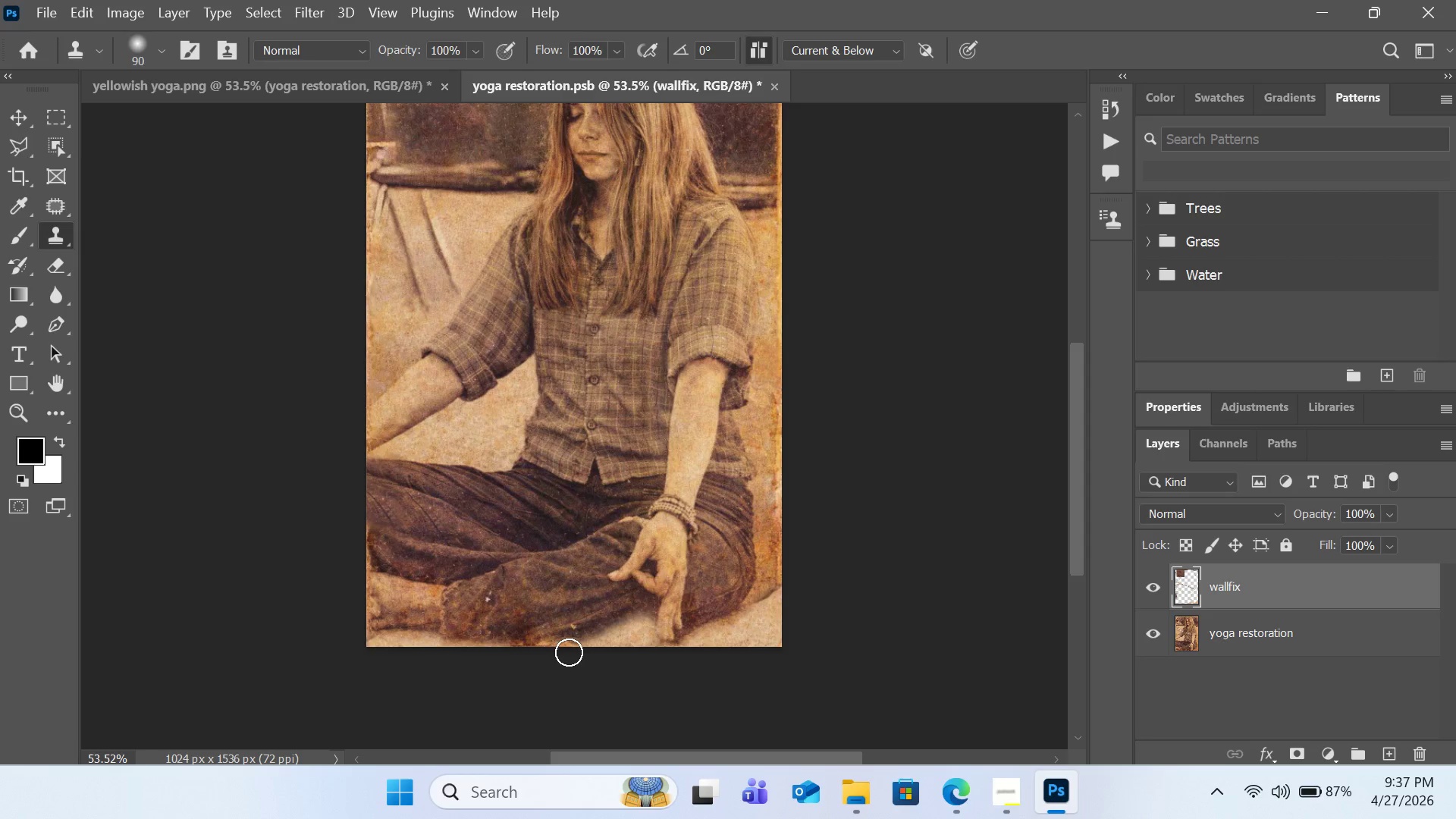 
left_click_drag(start_coordinate=[569, 652], to_coordinate=[494, 660])
 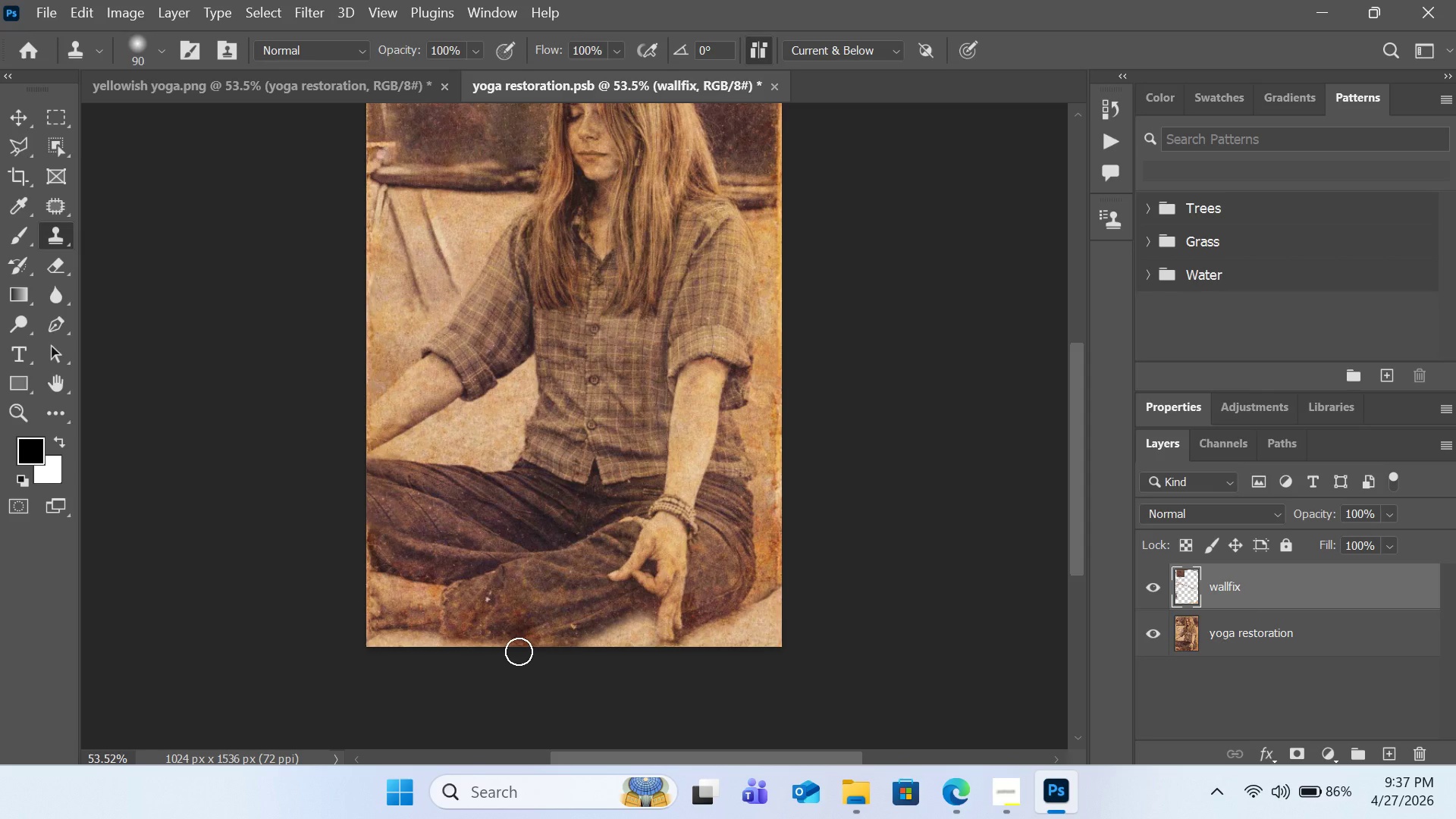 
left_click_drag(start_coordinate=[519, 651], to_coordinate=[488, 658])
 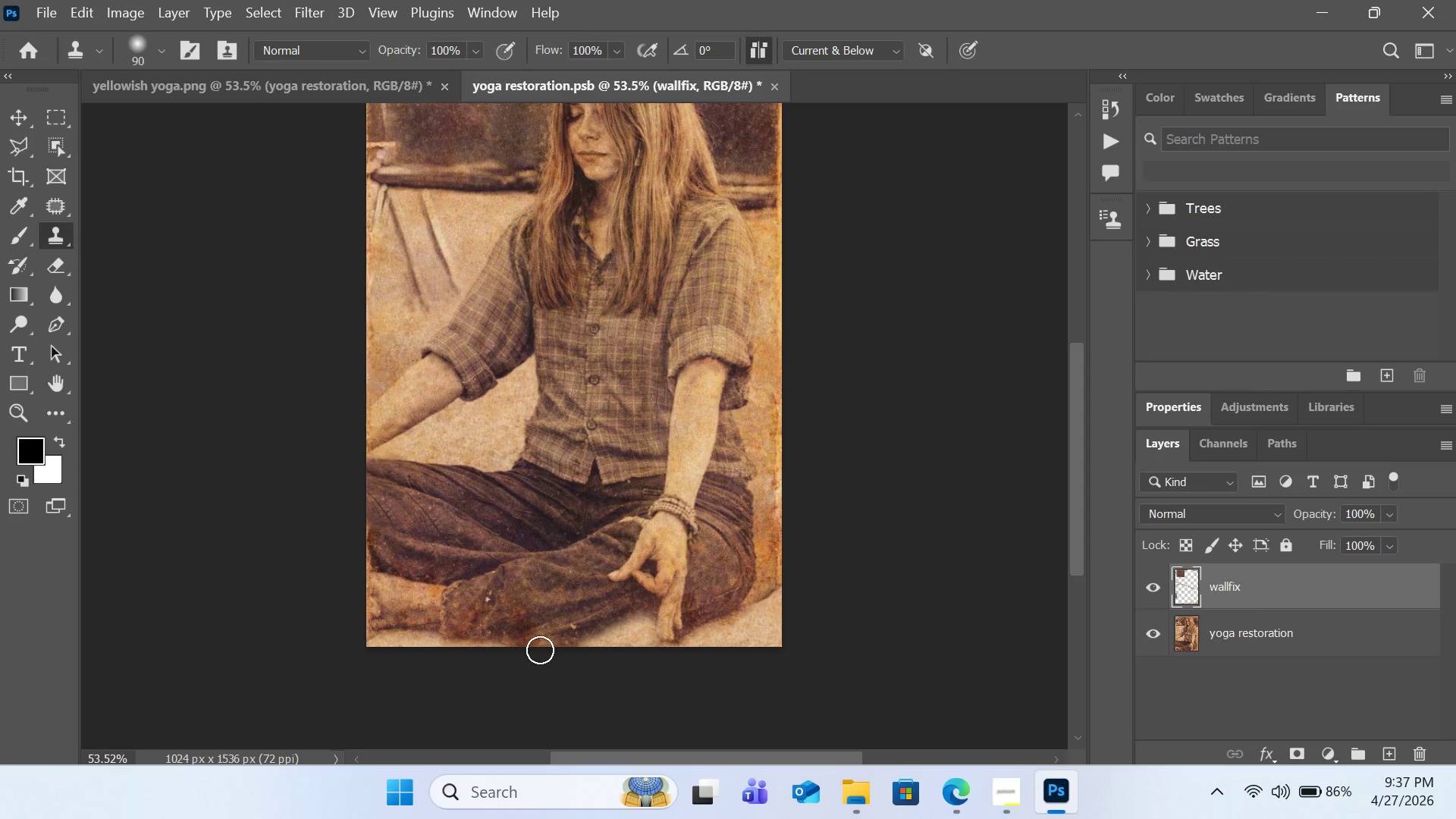 
left_click_drag(start_coordinate=[540, 650], to_coordinate=[502, 662])
 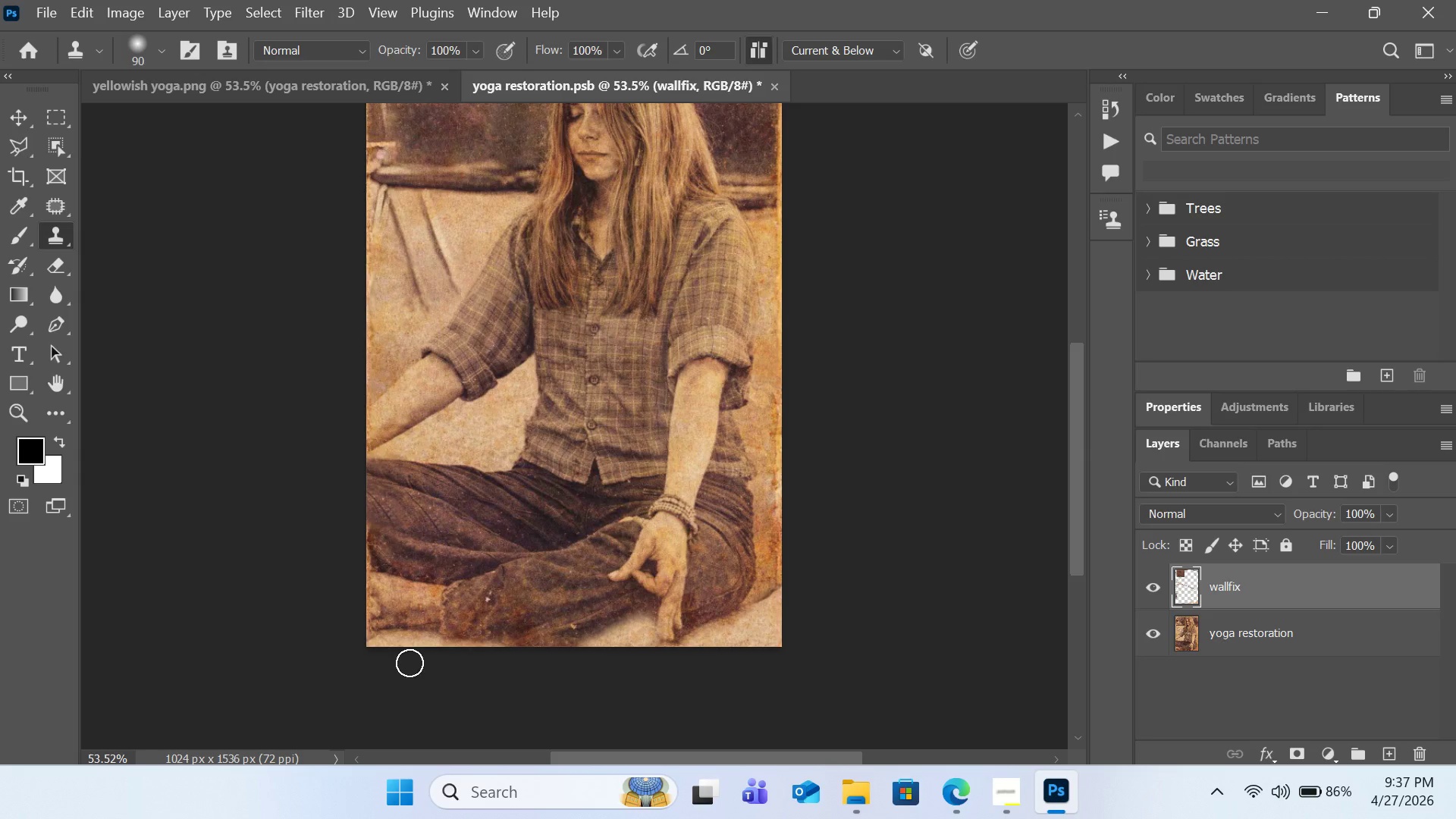 
key(Control+Z)
 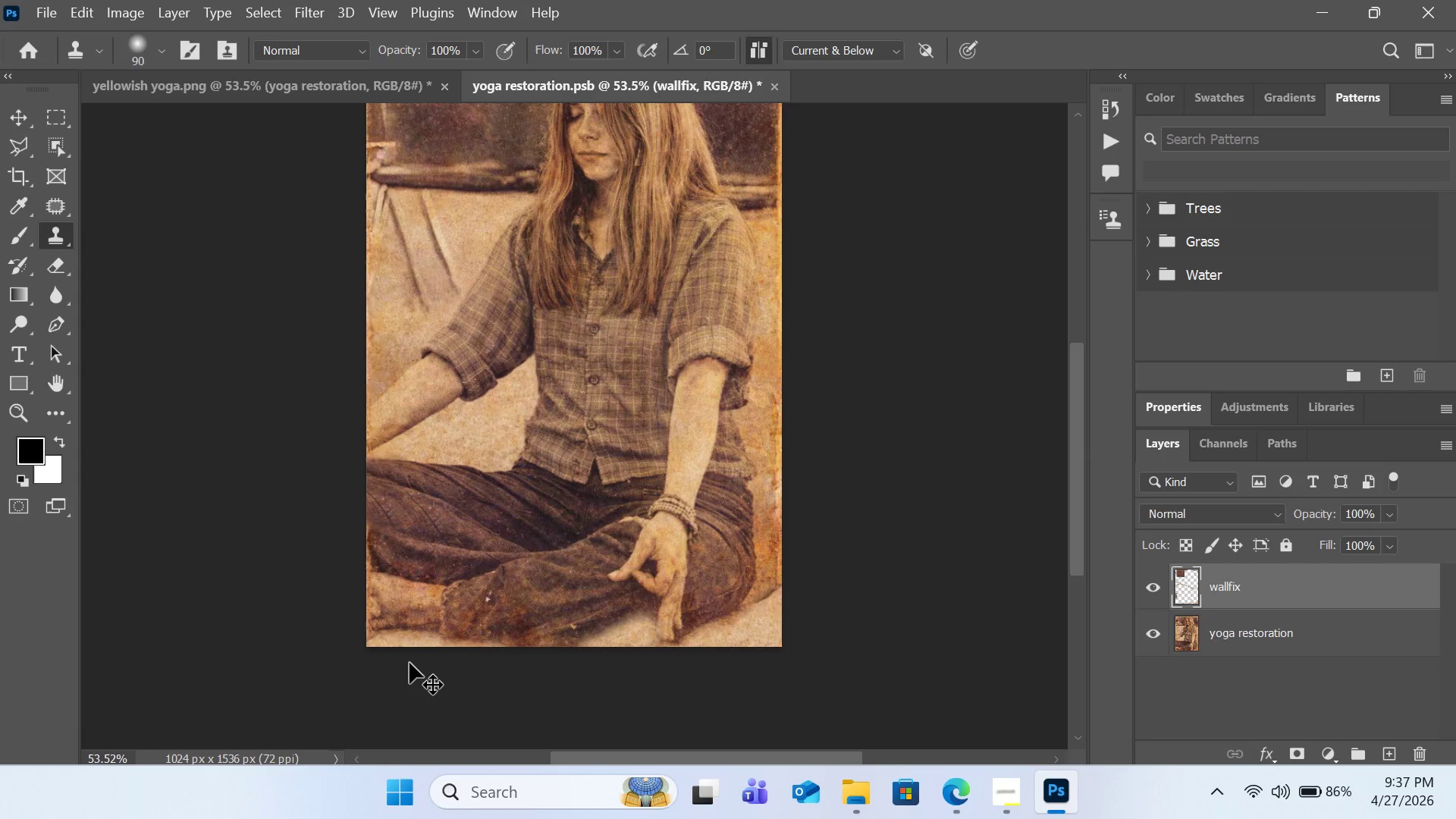 
key(Control+Z)
 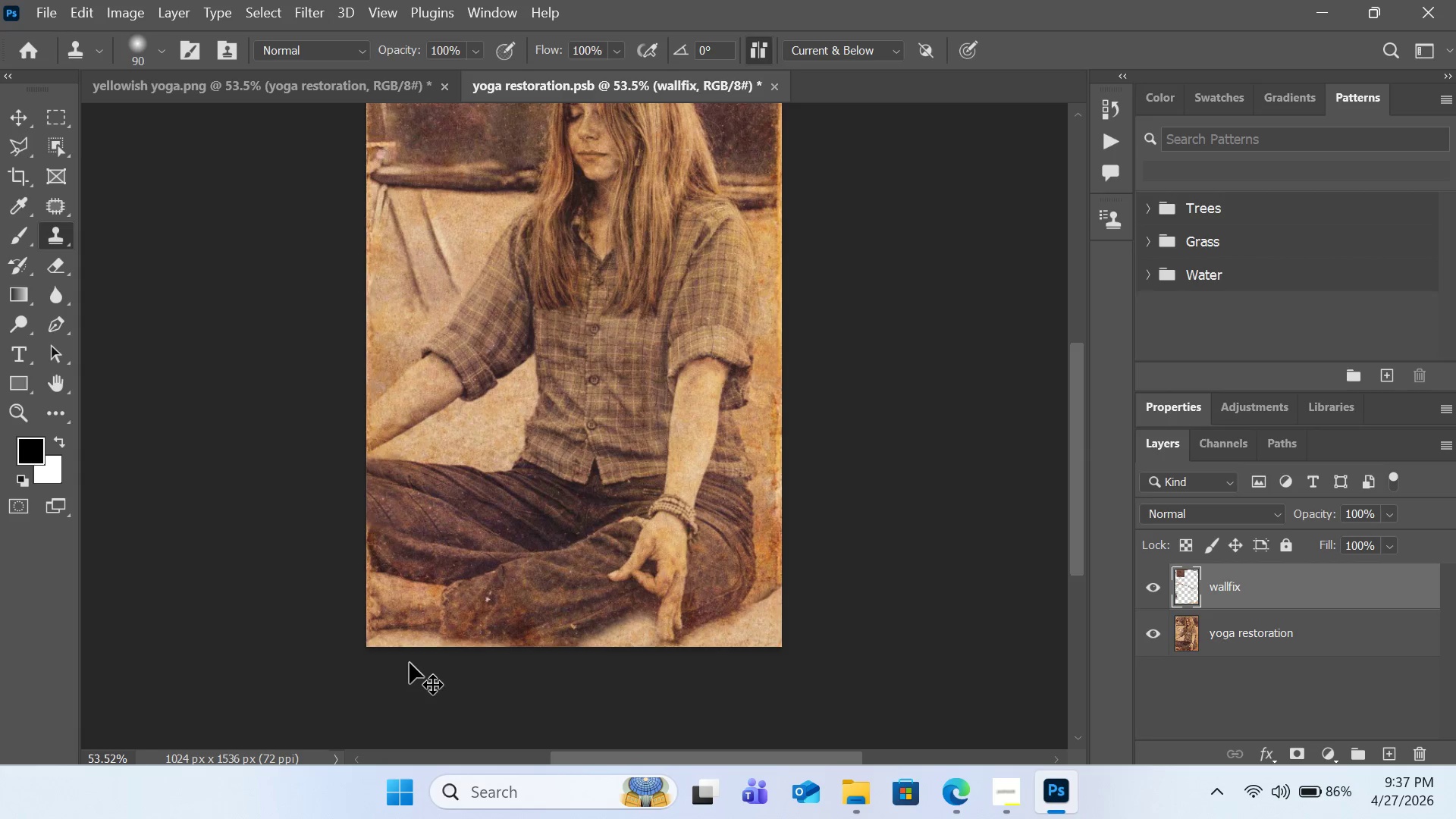 
key(Control+Z)
 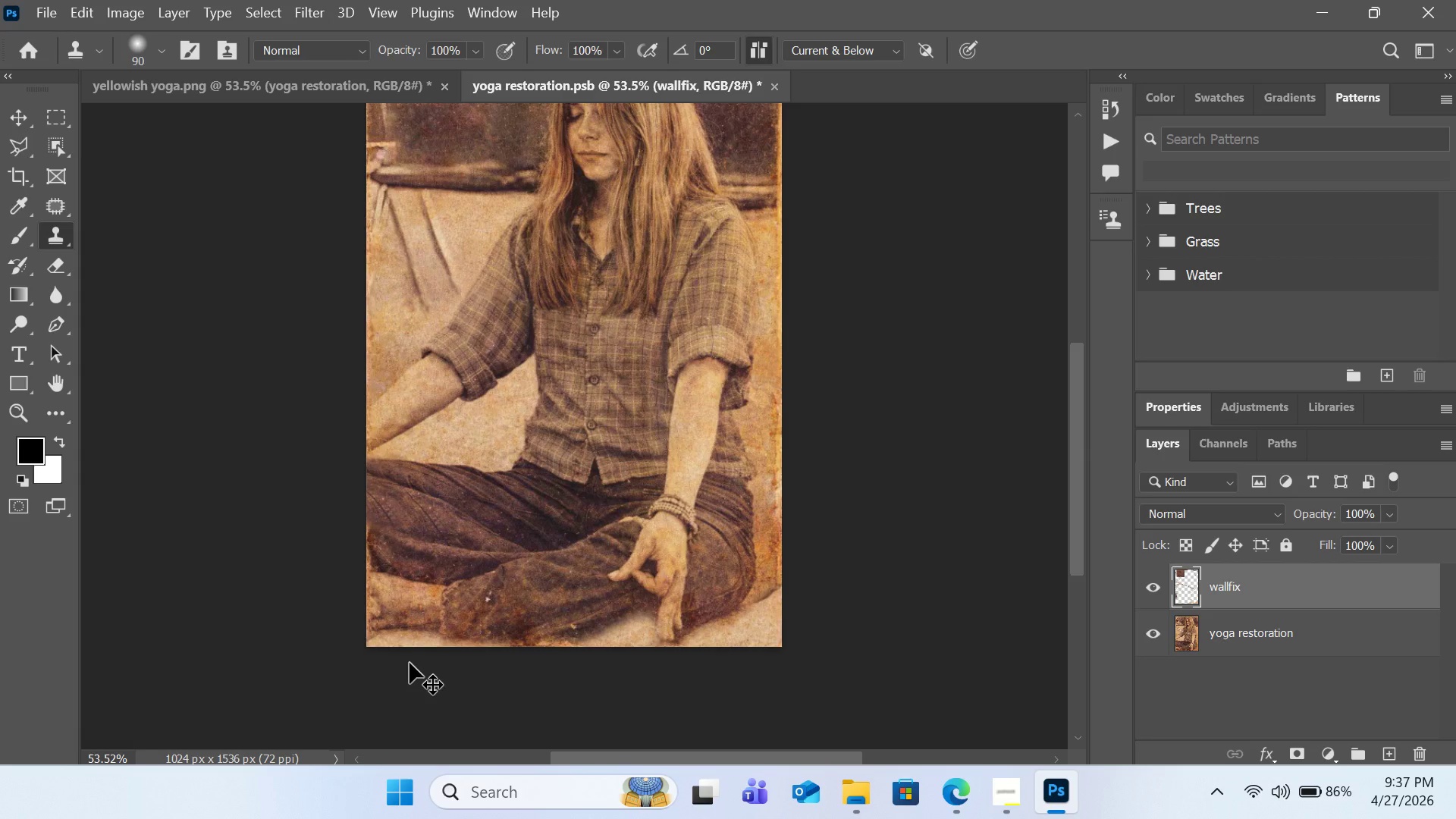 
key(Control+Z)
 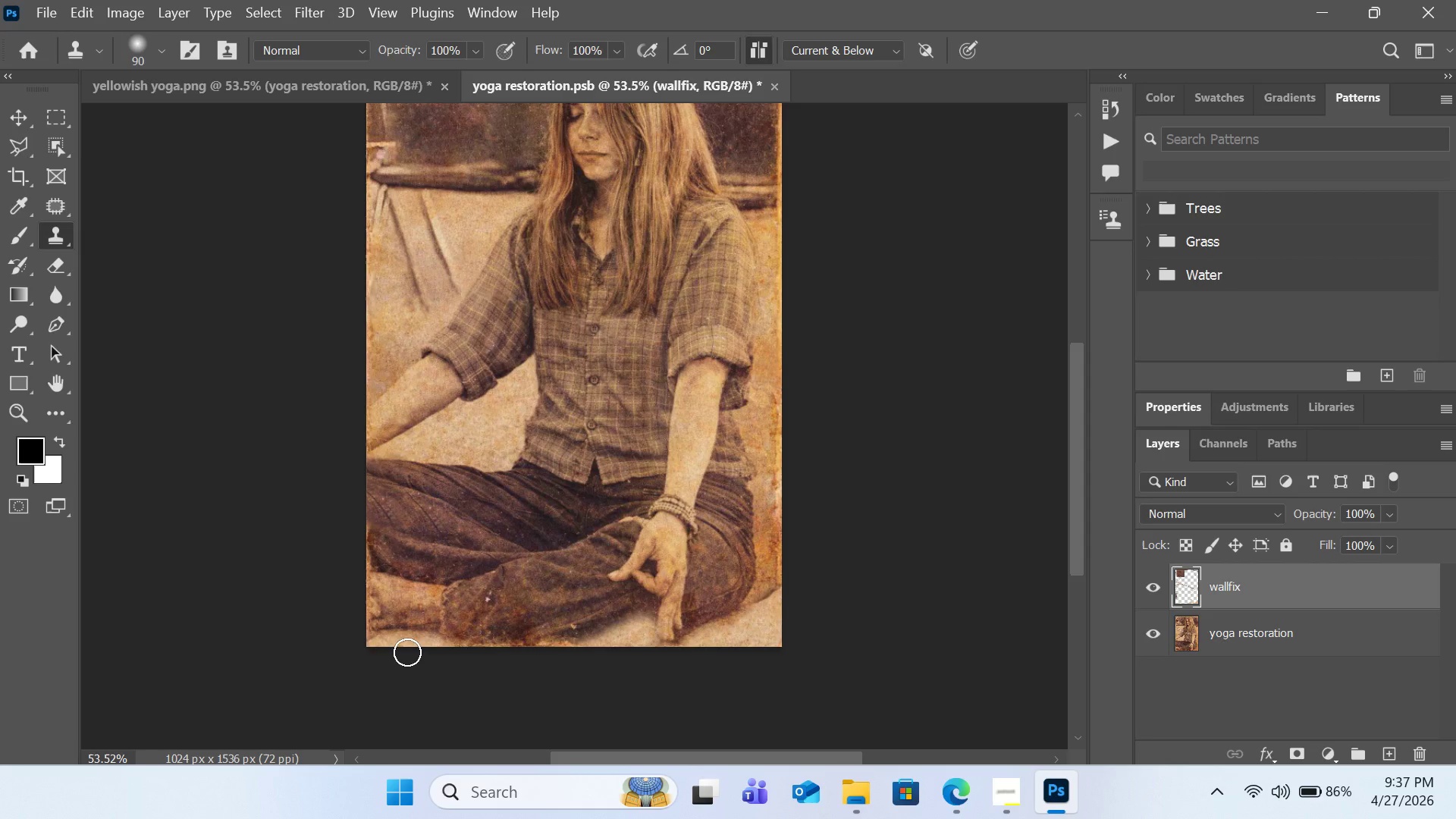 
hold_key(key=AltLeft, duration=0.41)
left_click([407, 648])
 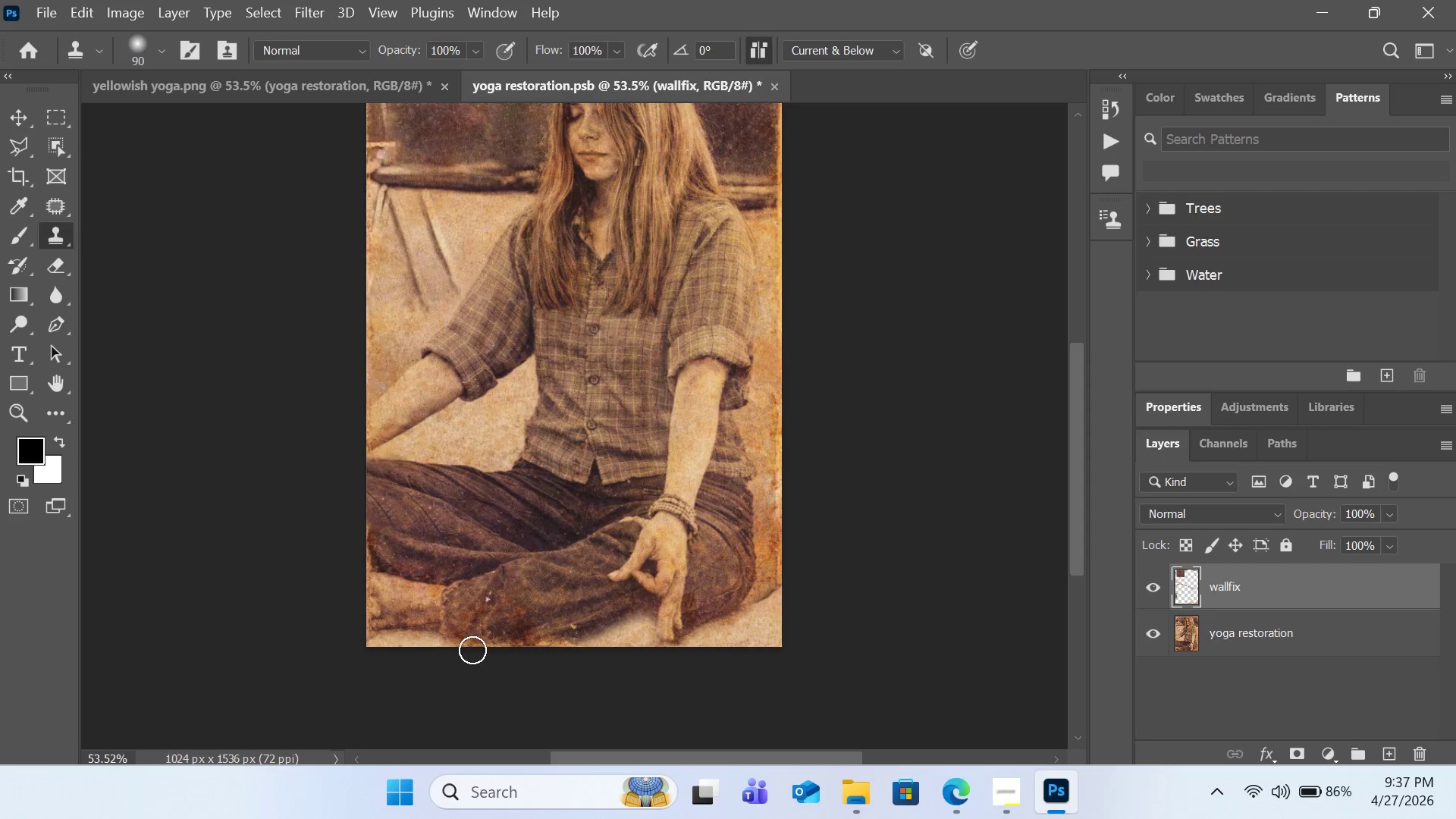 
left_click_drag(start_coordinate=[472, 650], to_coordinate=[625, 651])
 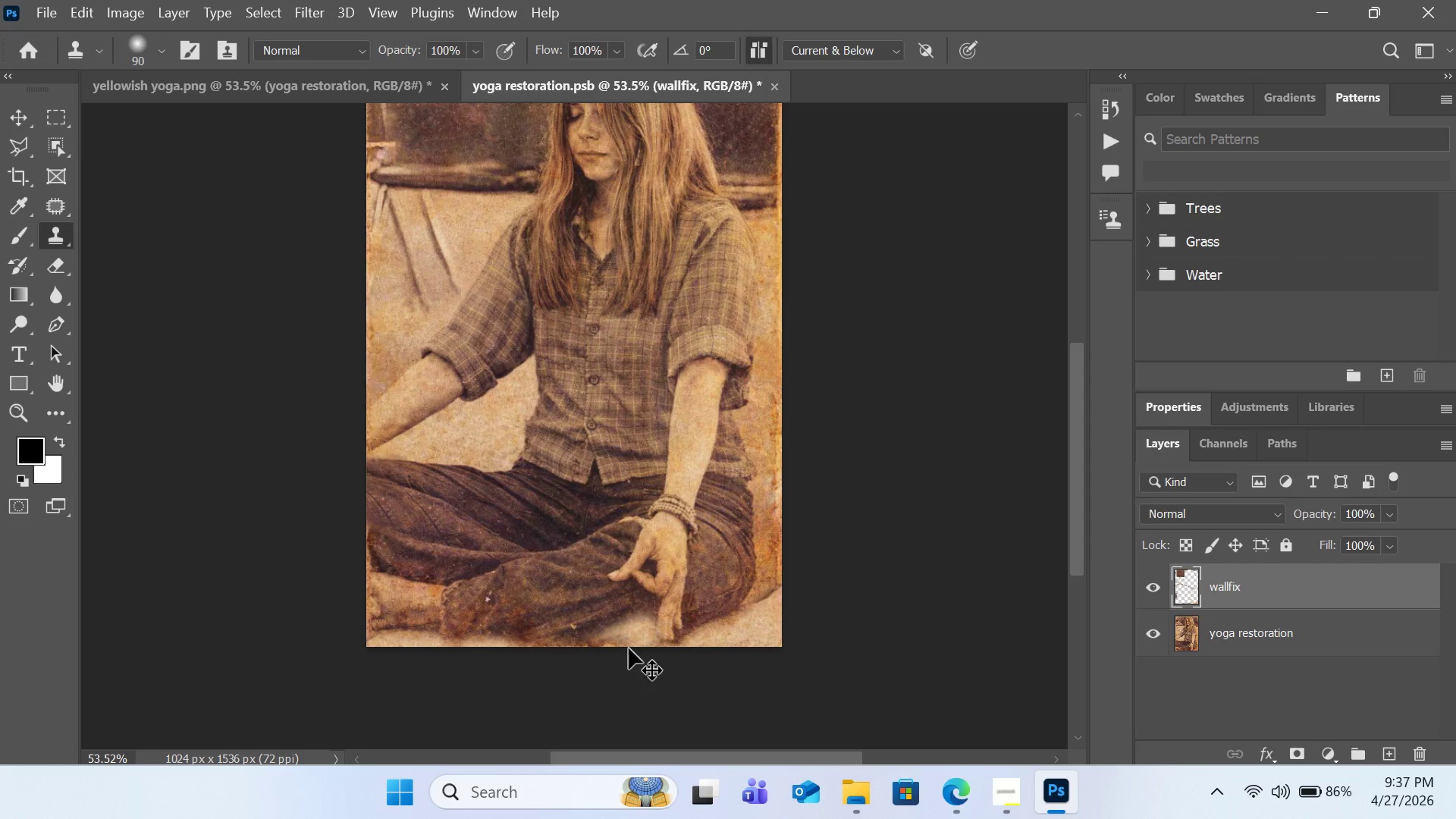 
key(Control+Z)
 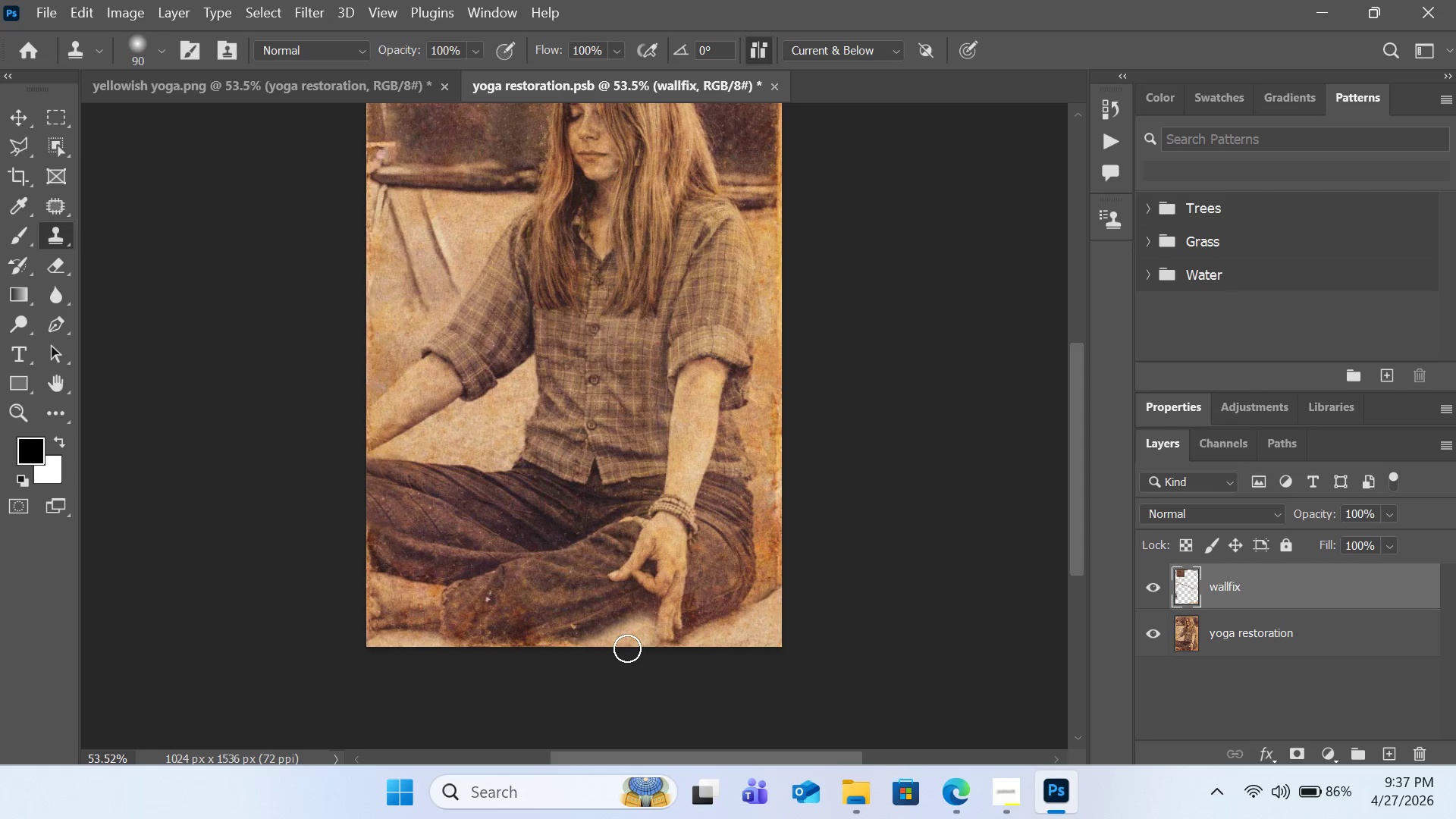 
hold_key(key=AltLeft, duration=0.42)
 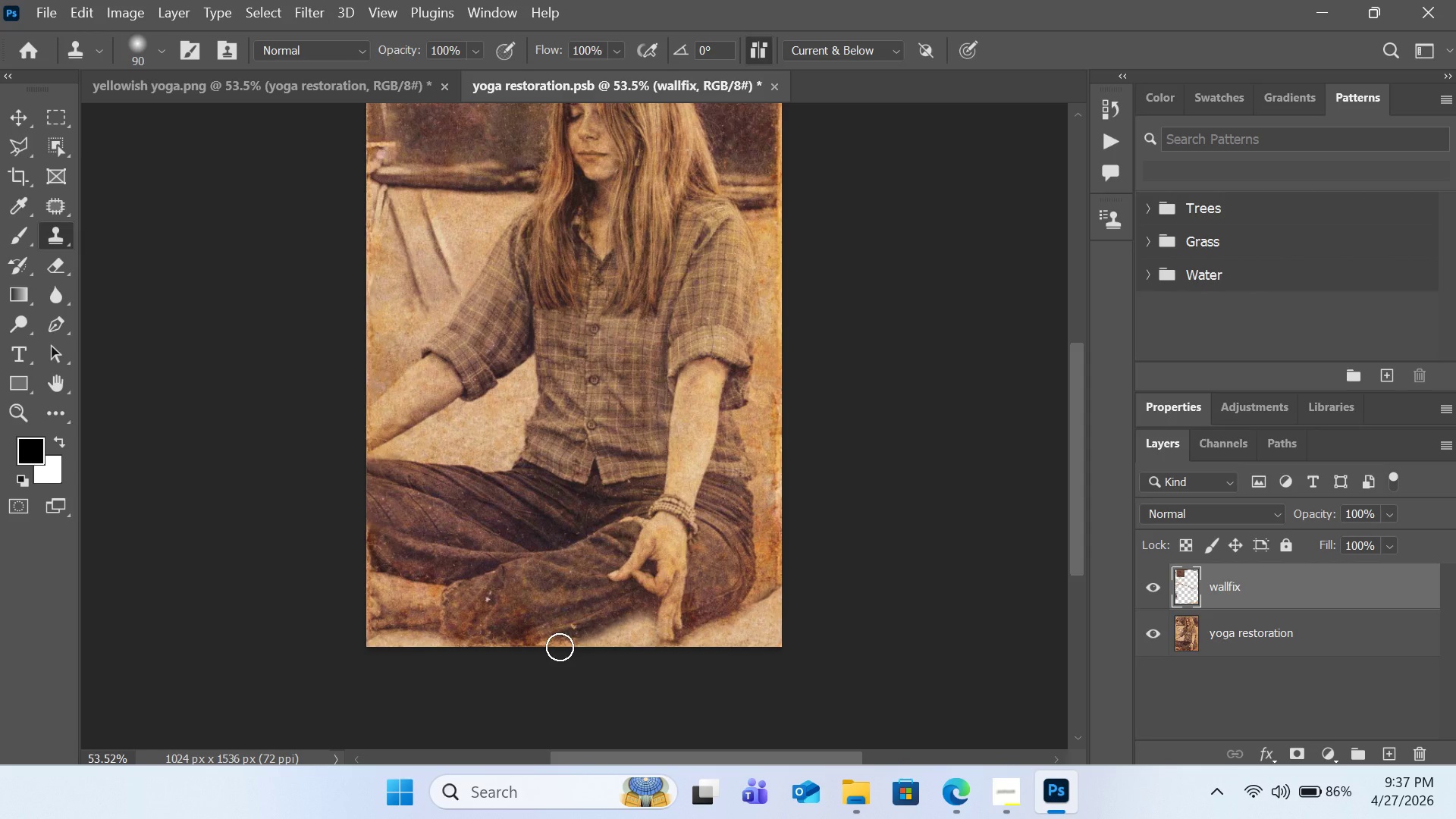 
hold_key(key=AltLeft, duration=0.33)
left_click([626, 646])
 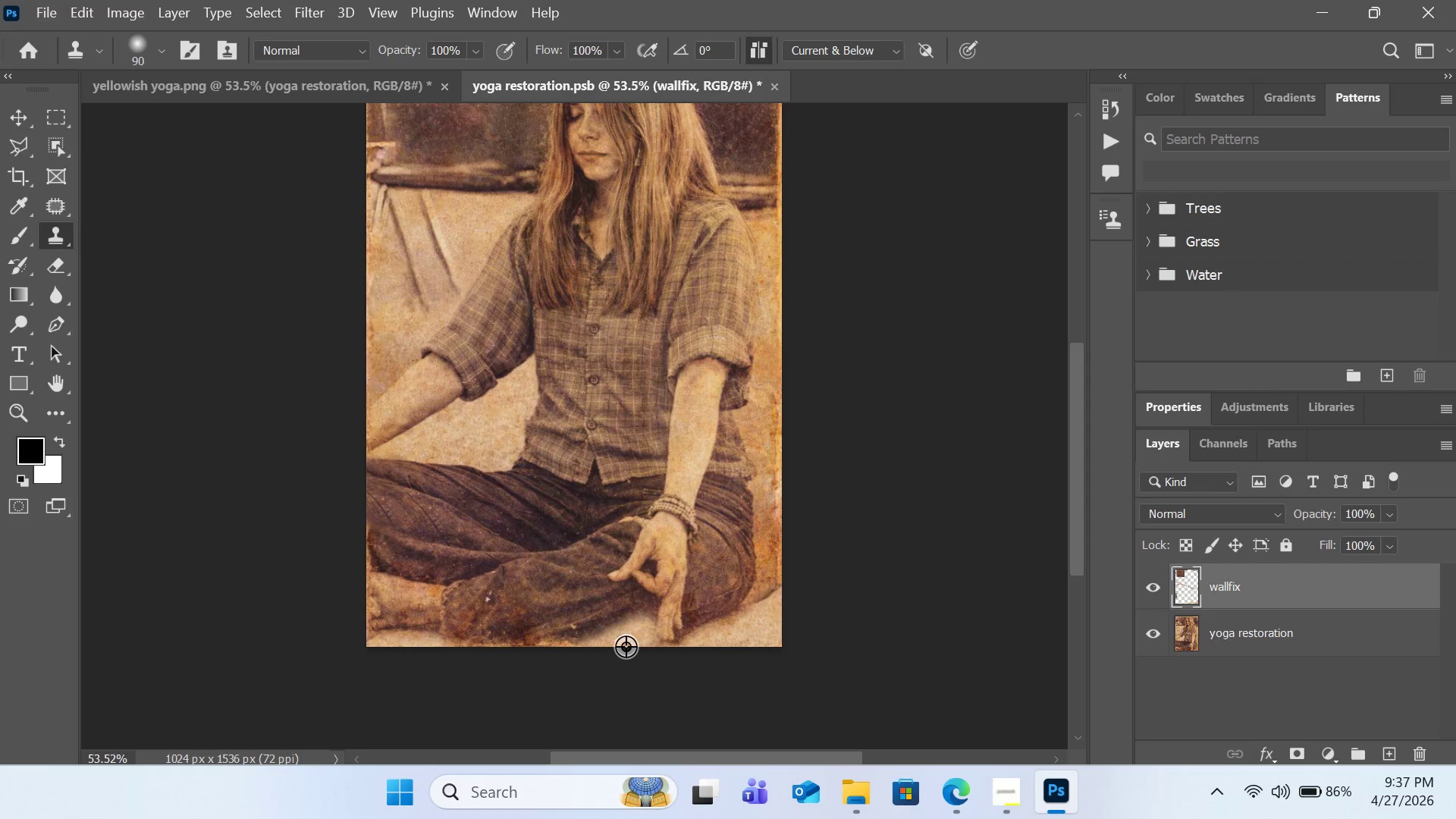 
left_click_drag(start_coordinate=[563, 651], to_coordinate=[548, 654])
 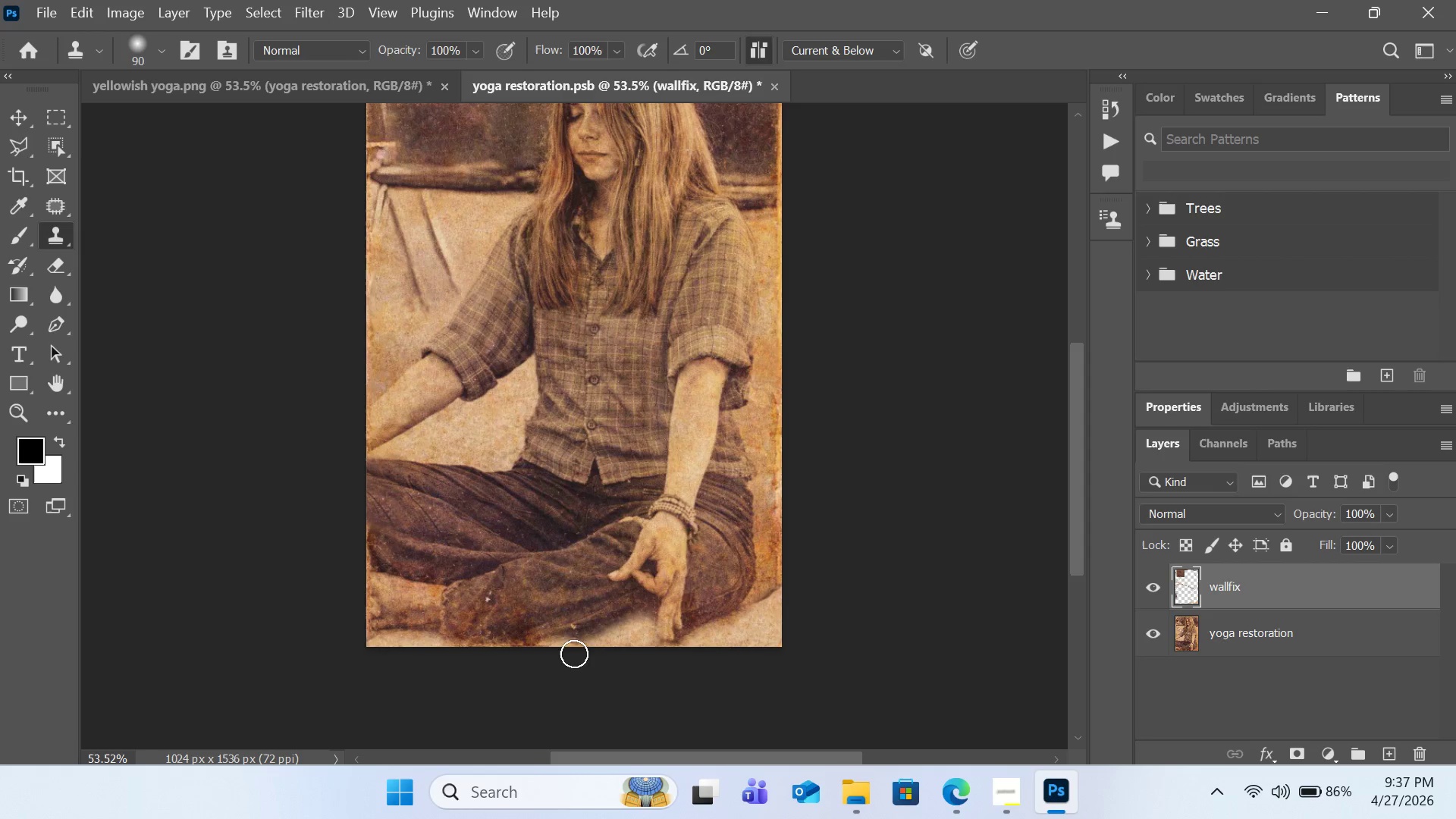 
left_click_drag(start_coordinate=[585, 652], to_coordinate=[557, 654])
 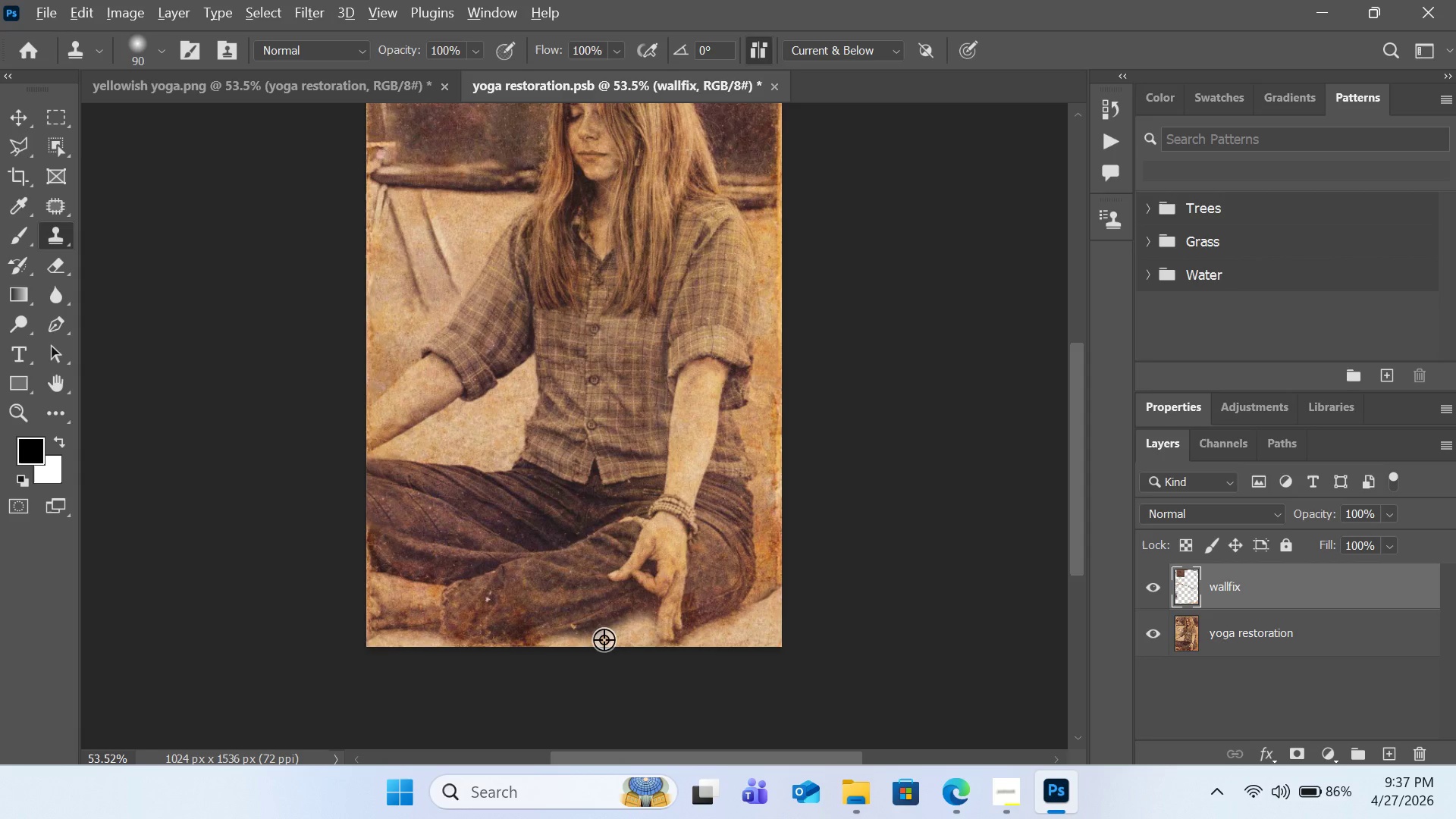 
hold_key(key=AltLeft, duration=0.45)
left_click([611, 639])
 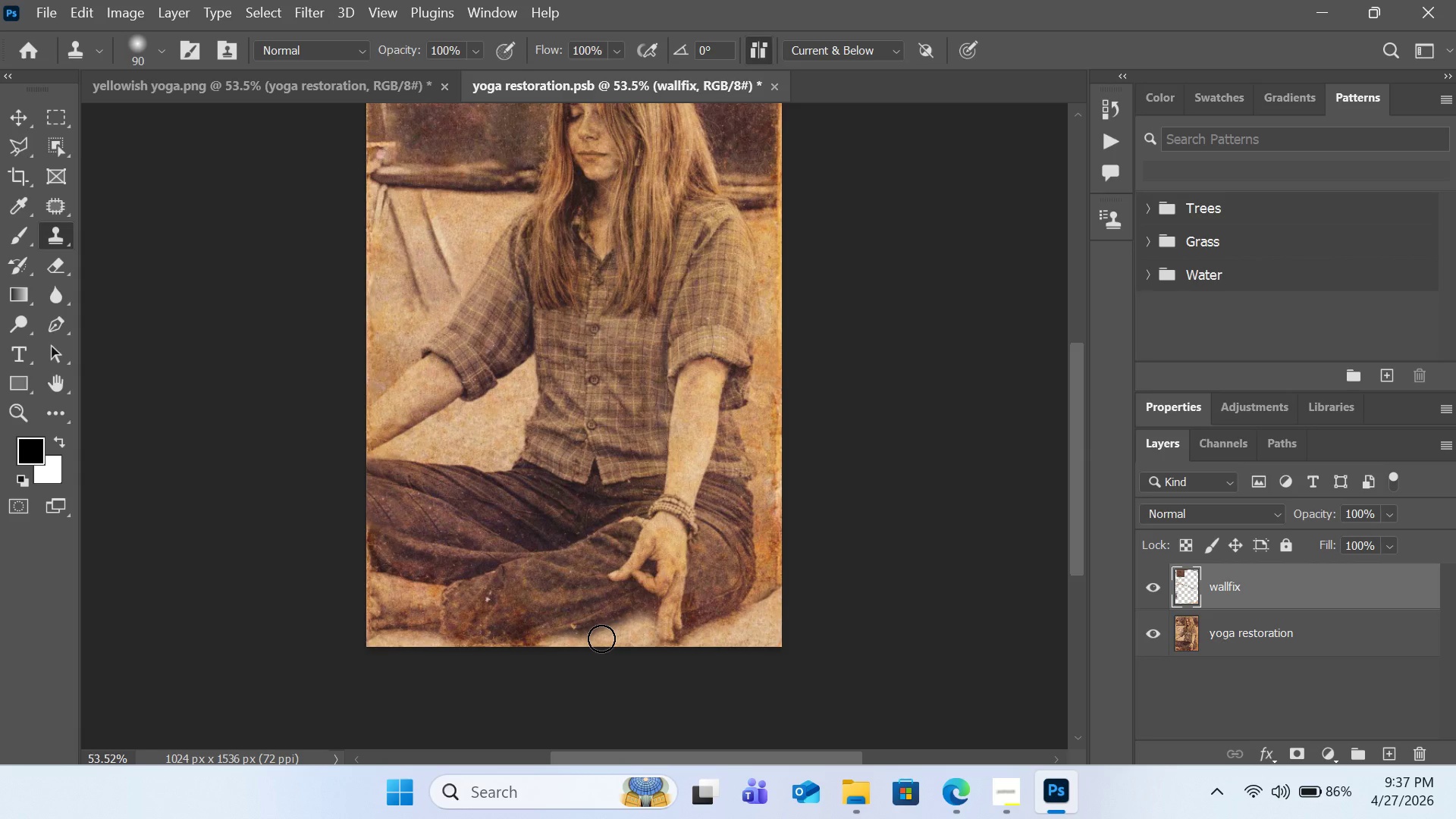 
left_click_drag(start_coordinate=[601, 639], to_coordinate=[582, 649])
 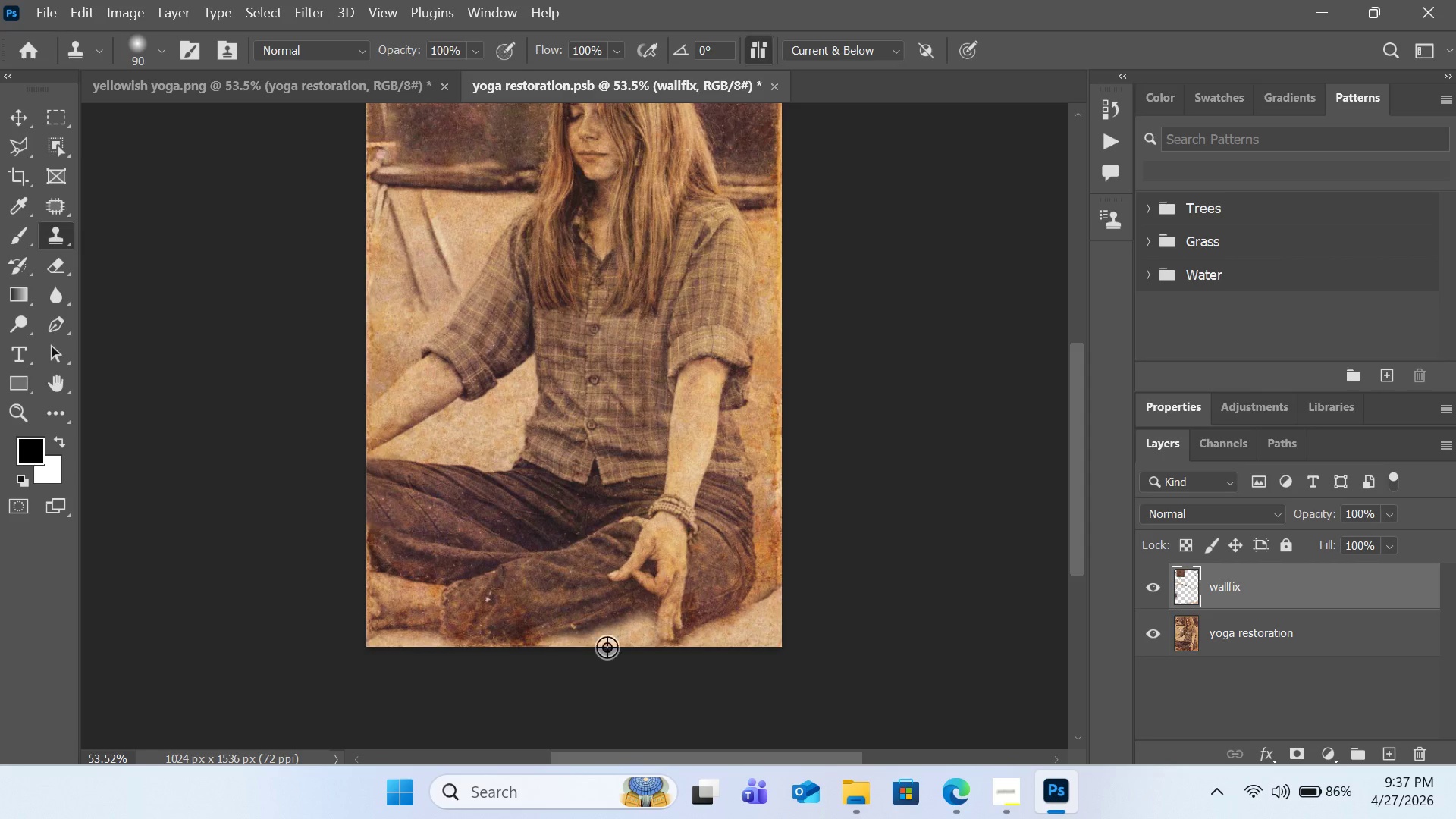 
hold_key(key=AltLeft, duration=0.44)
left_click([615, 644])
 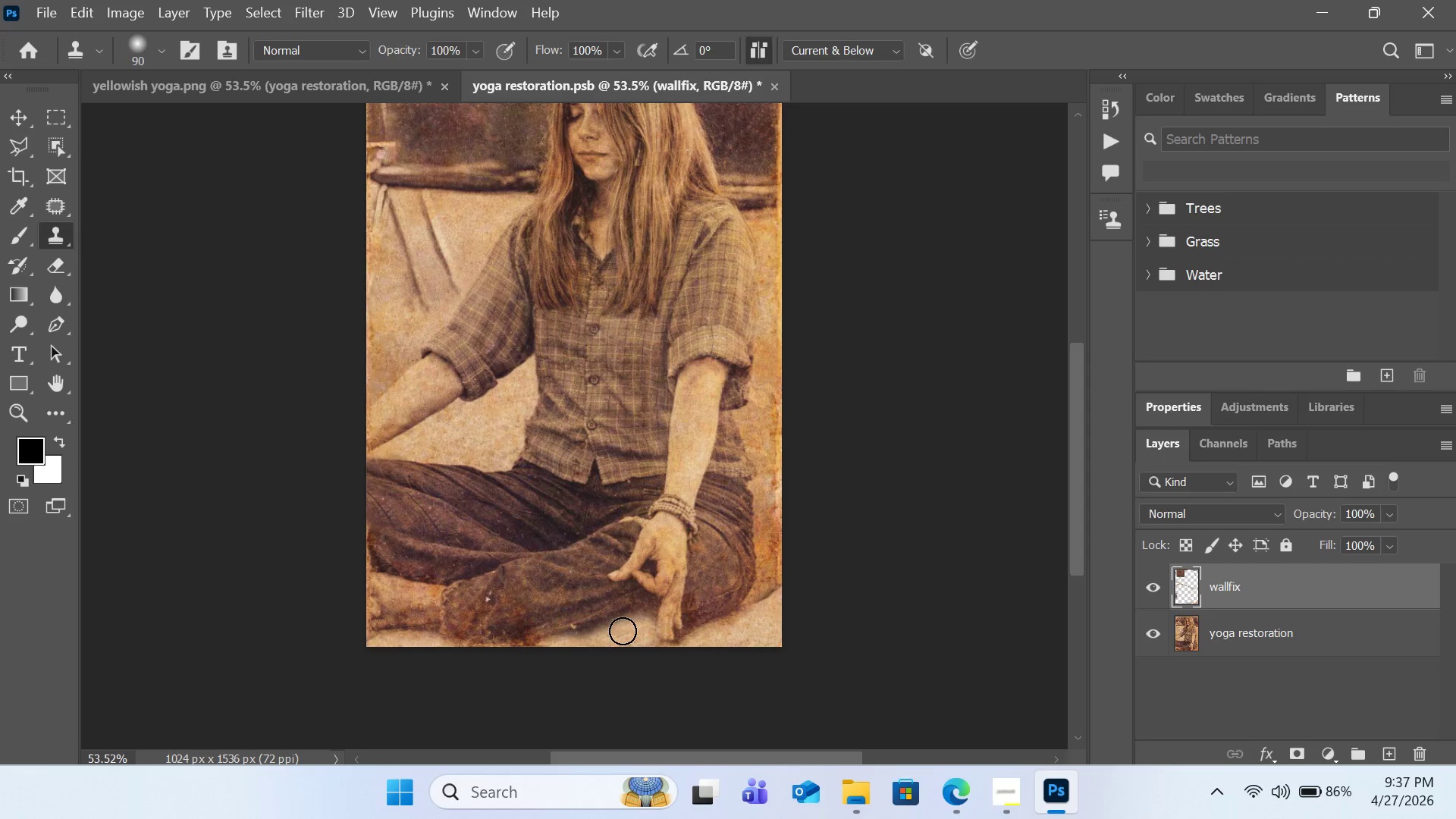 
left_click_drag(start_coordinate=[623, 631], to_coordinate=[554, 667])
 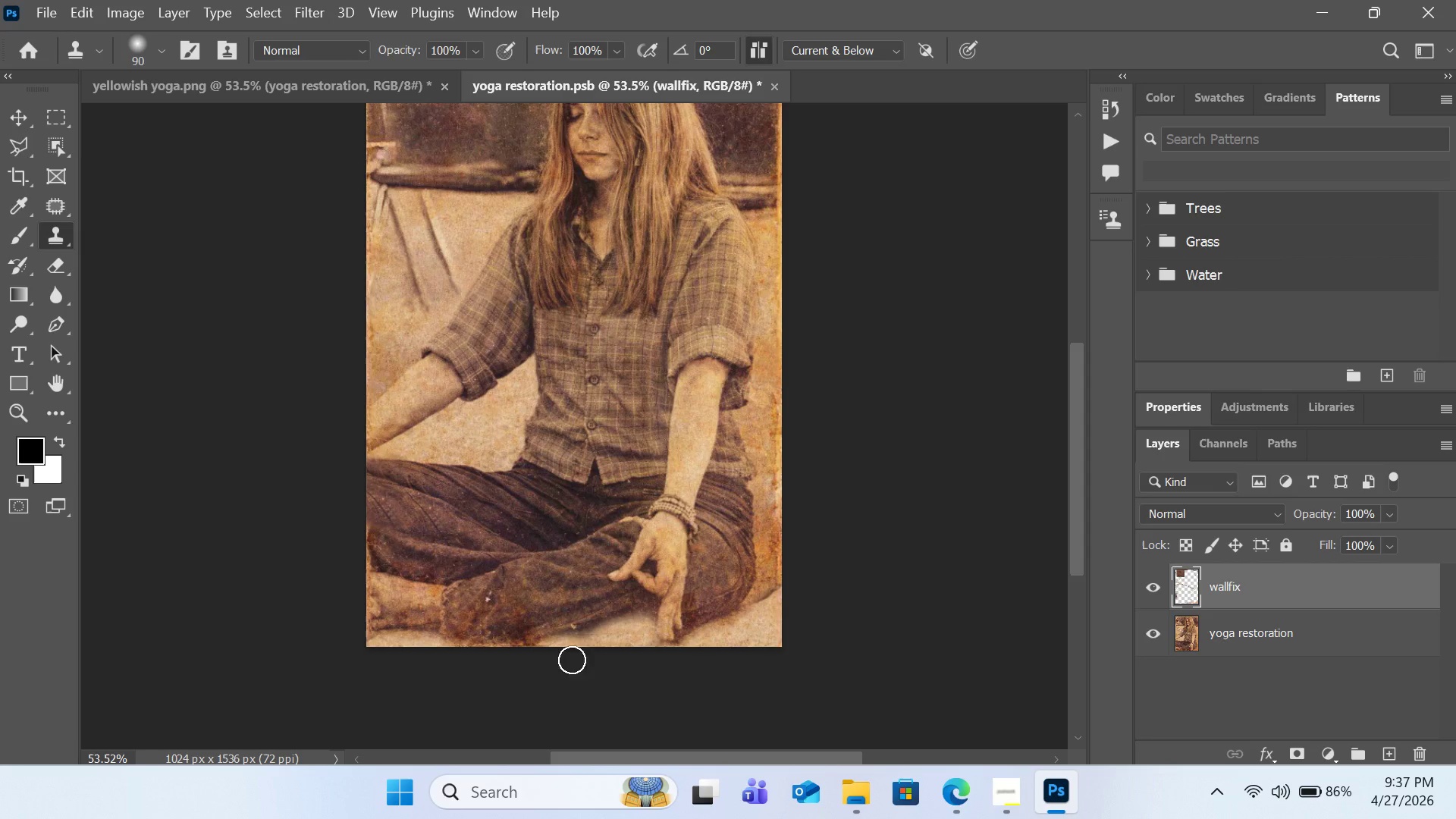 
hold_key(key=AltLeft, duration=0.52)
 